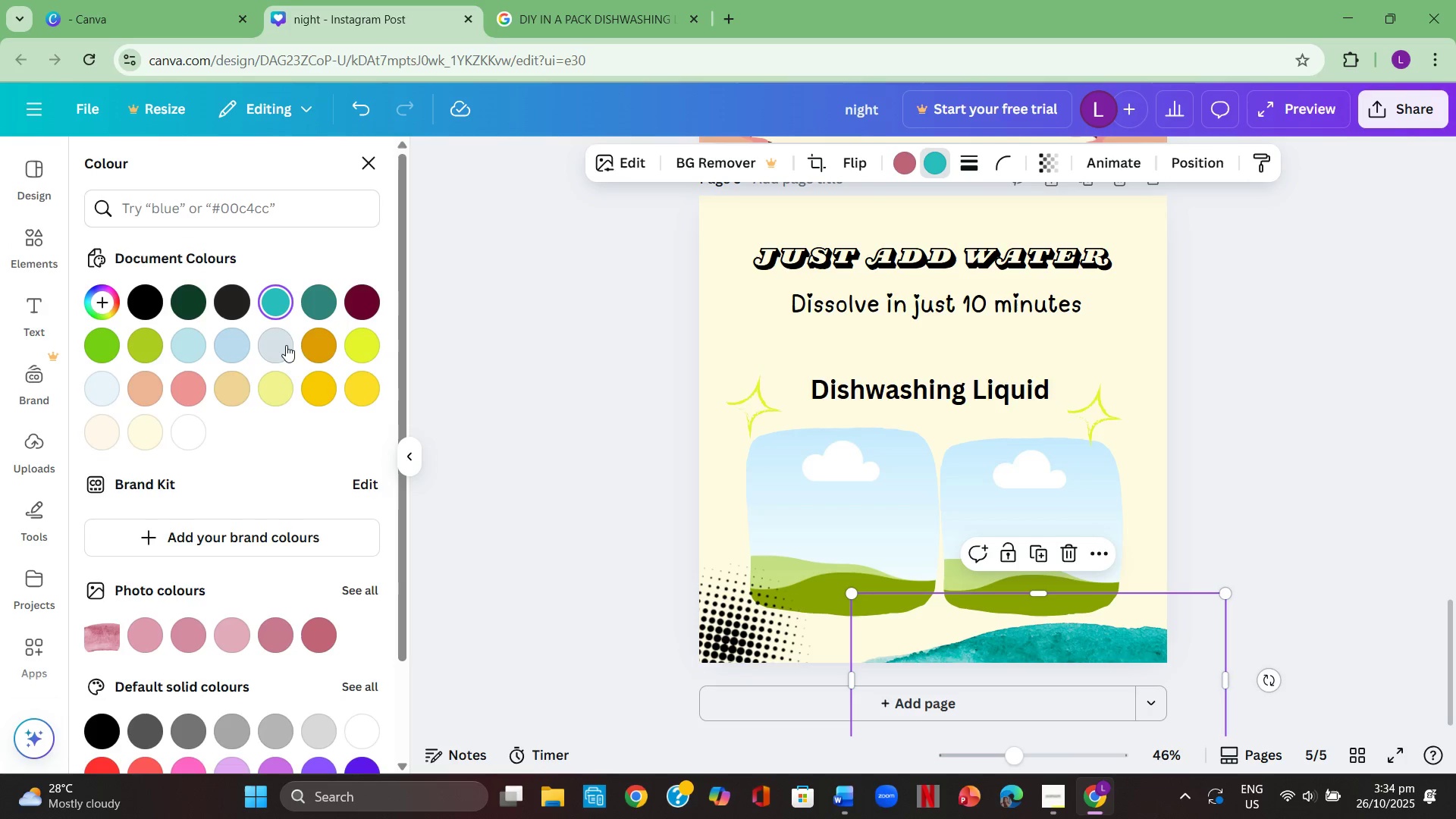 
left_click([286, 343])
 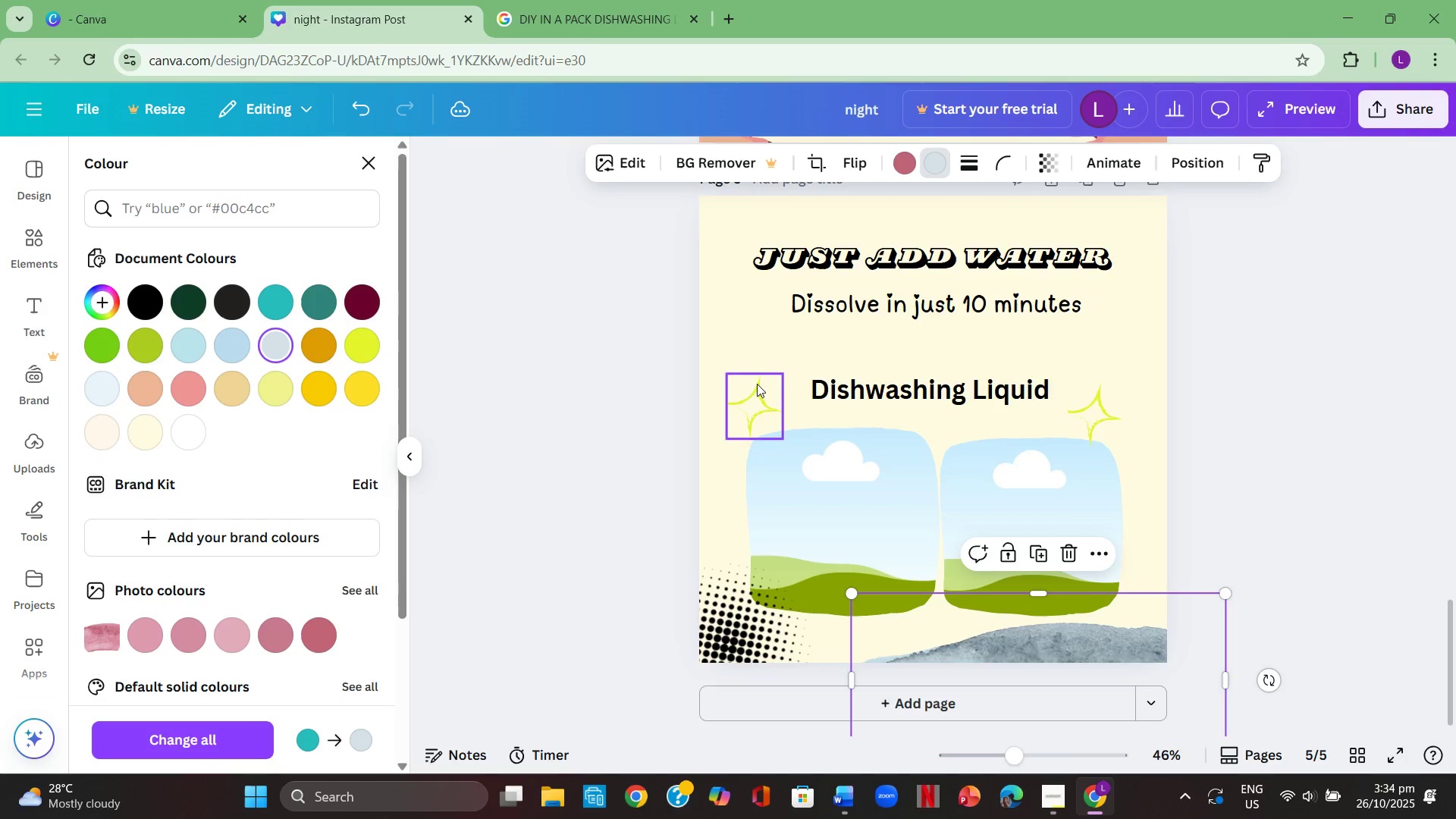 
left_click([759, 346])
 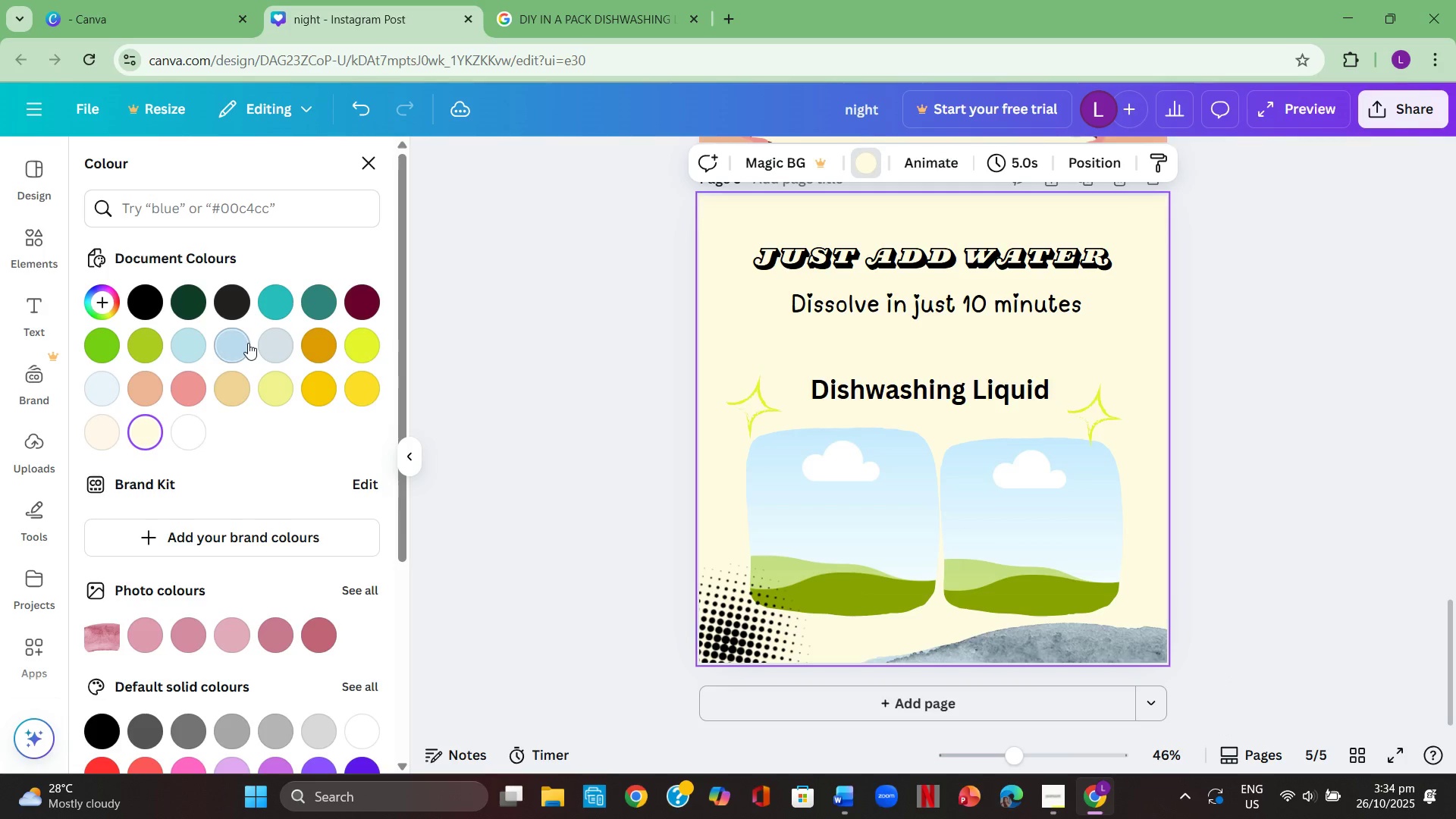 
left_click([248, 343])
 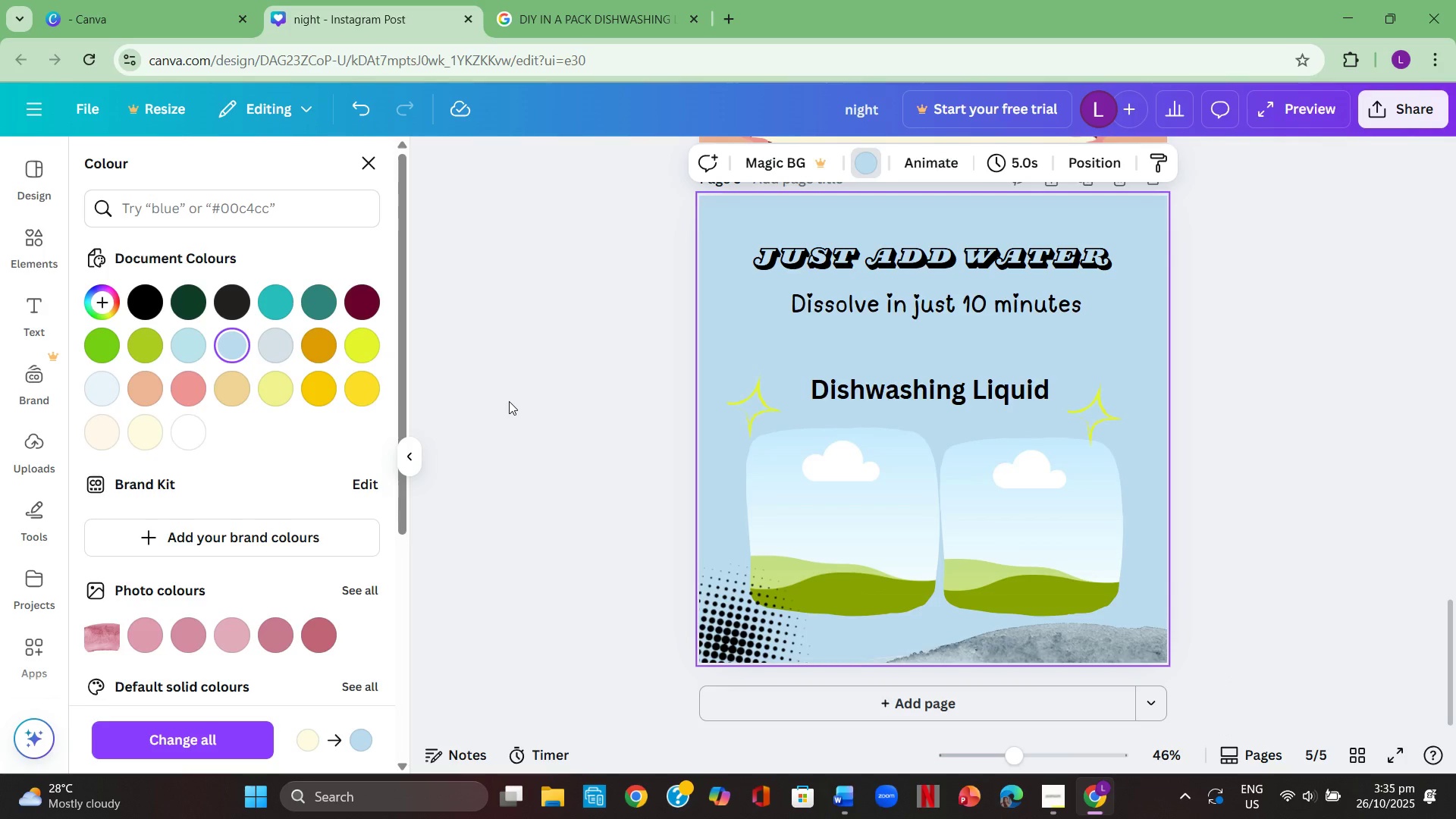 
scroll: coordinate [510, 400], scroll_direction: none, amount: 0.0
 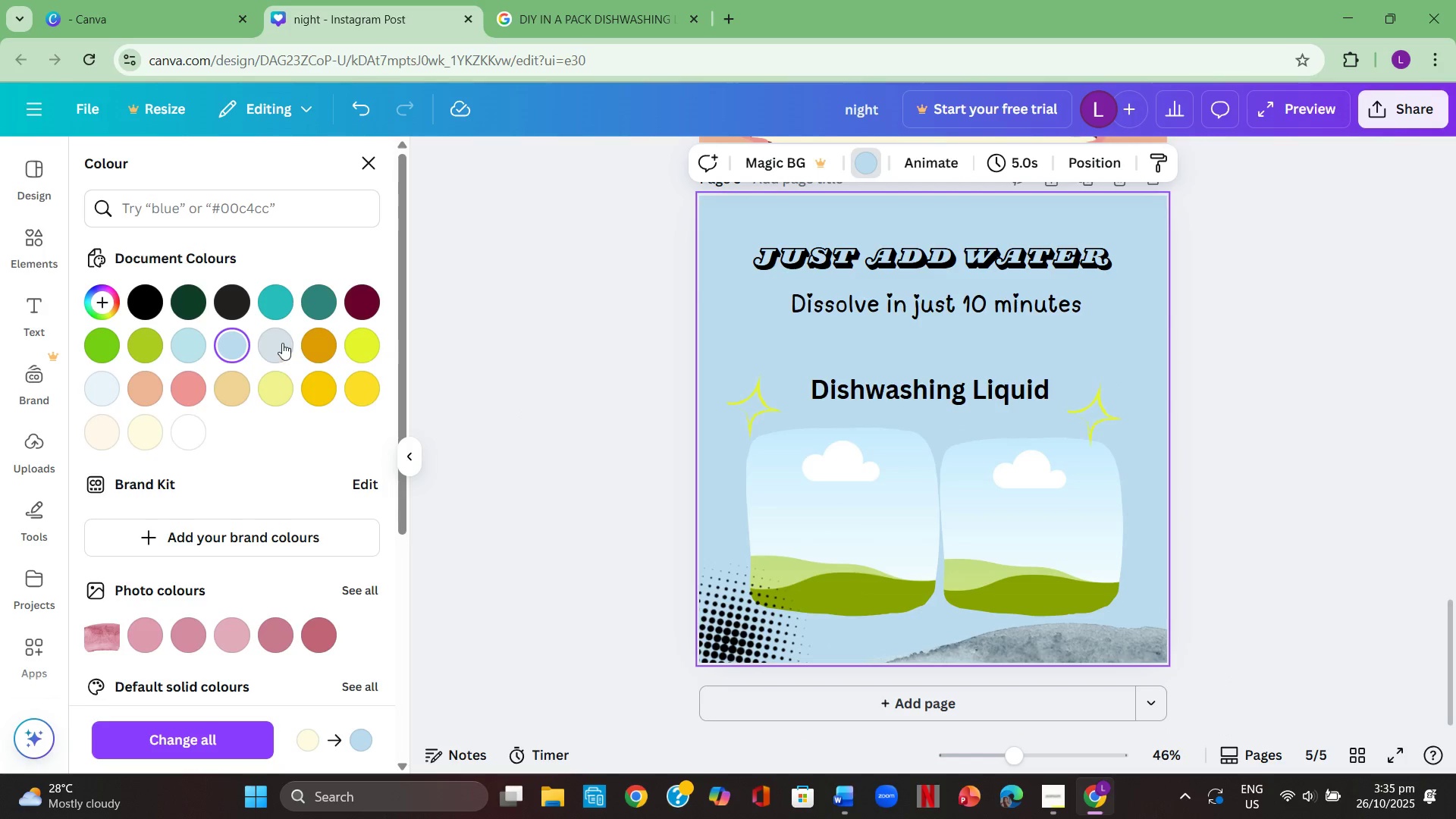 
left_click([315, 299])
 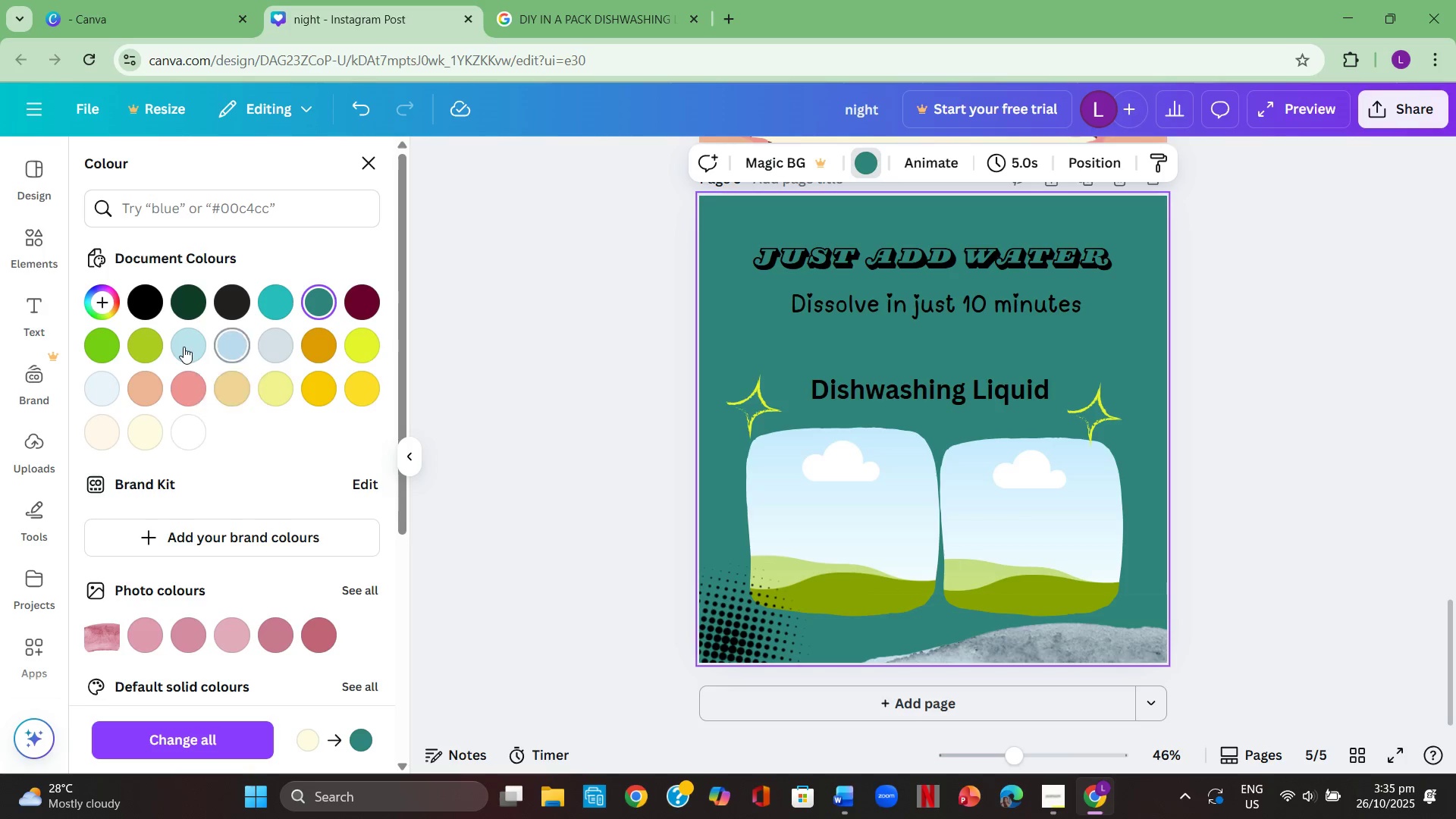 
left_click([183, 347])
 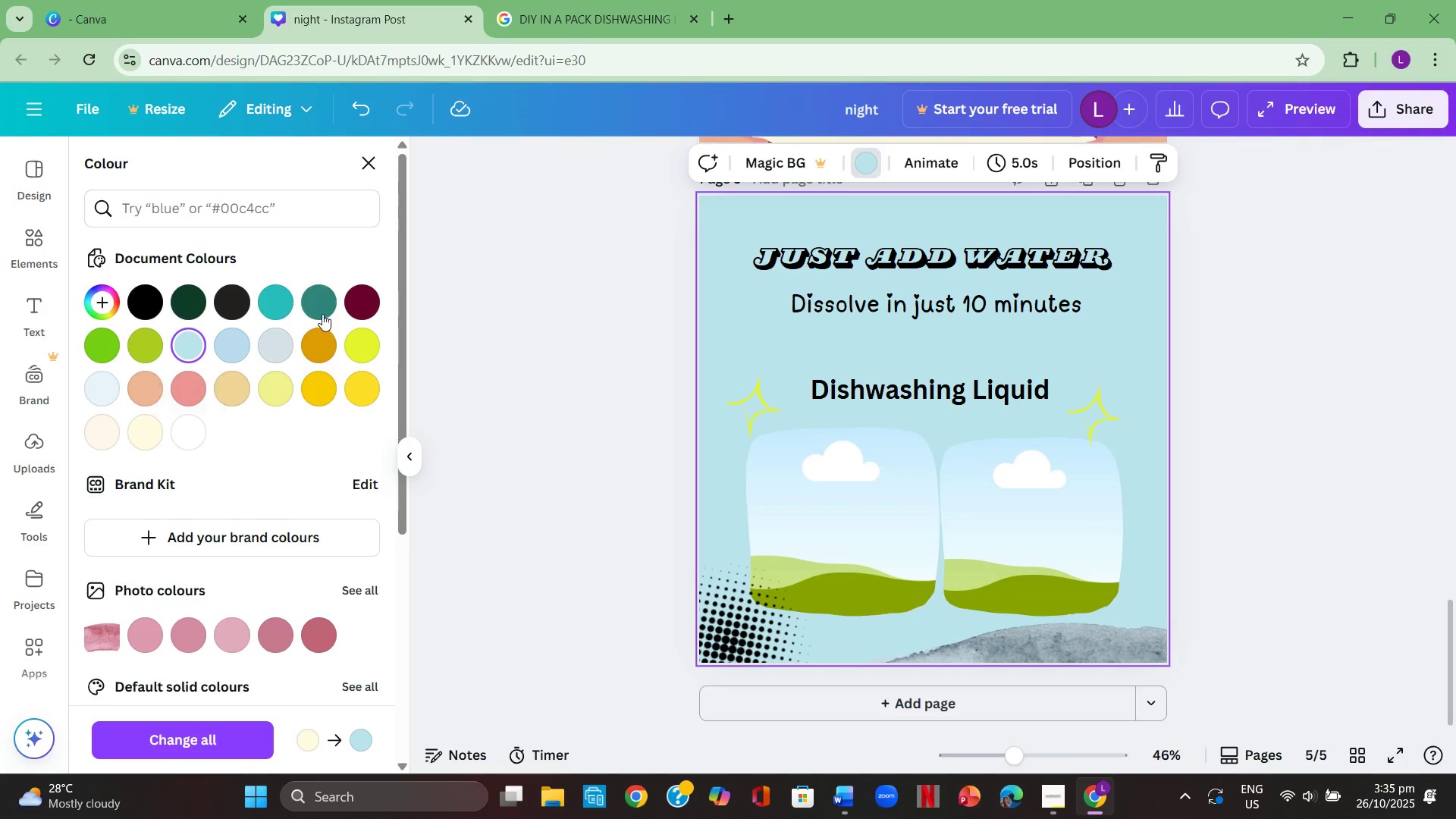 
left_click([325, 310])
 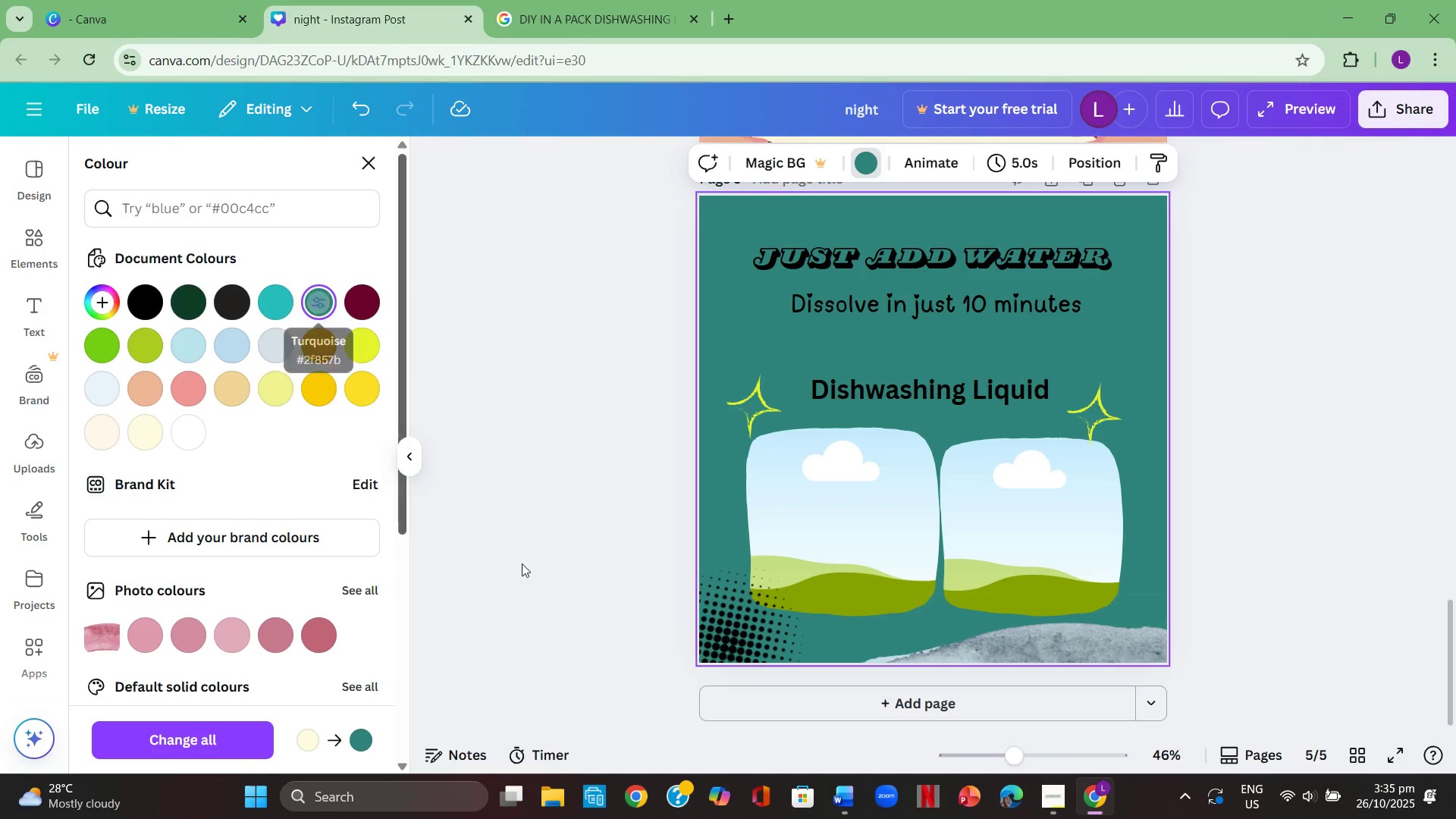 
scroll: coordinate [553, 557], scroll_direction: up, amount: 1.0
 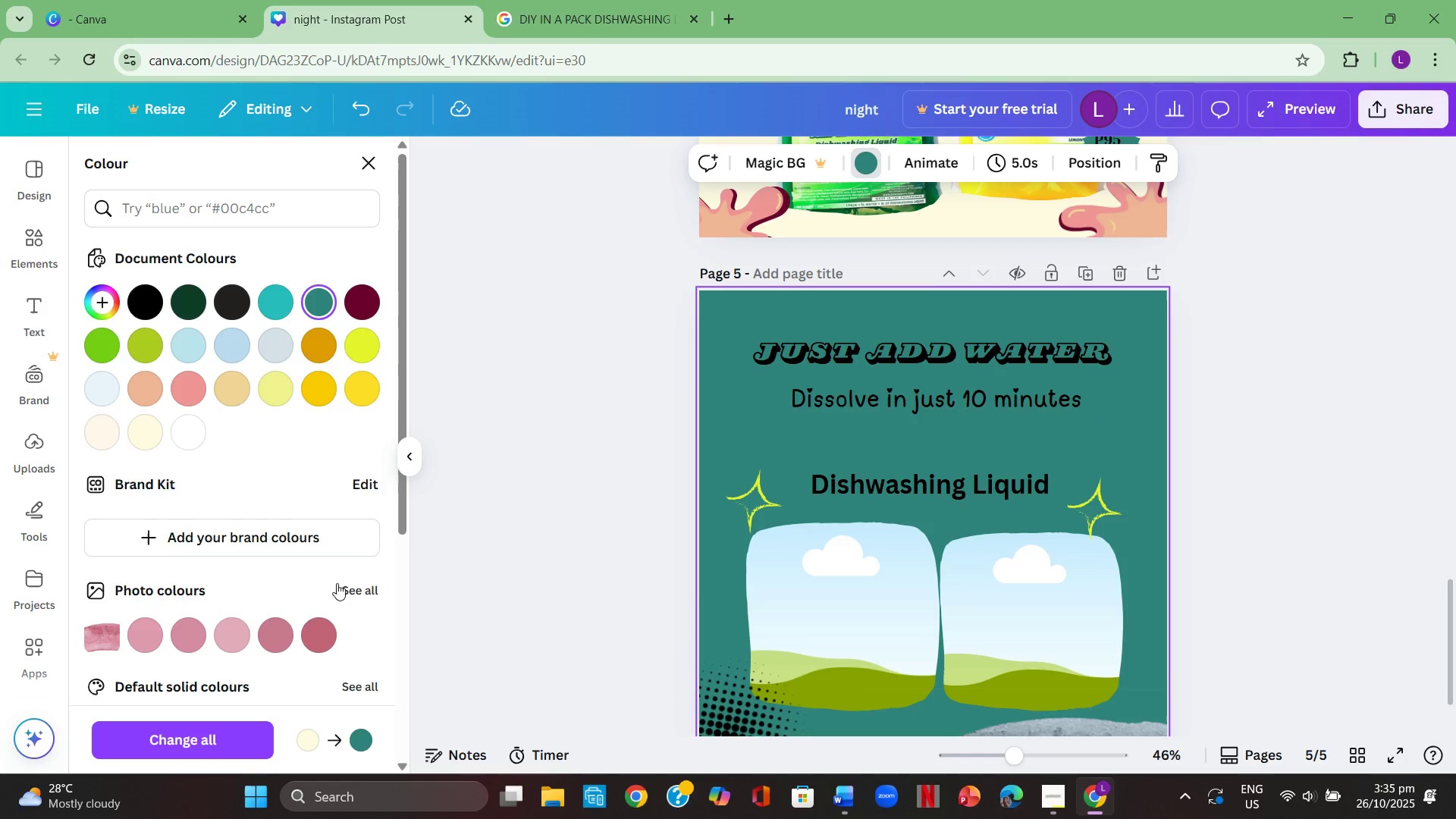 
scroll: coordinate [282, 596], scroll_direction: down, amount: 3.0
 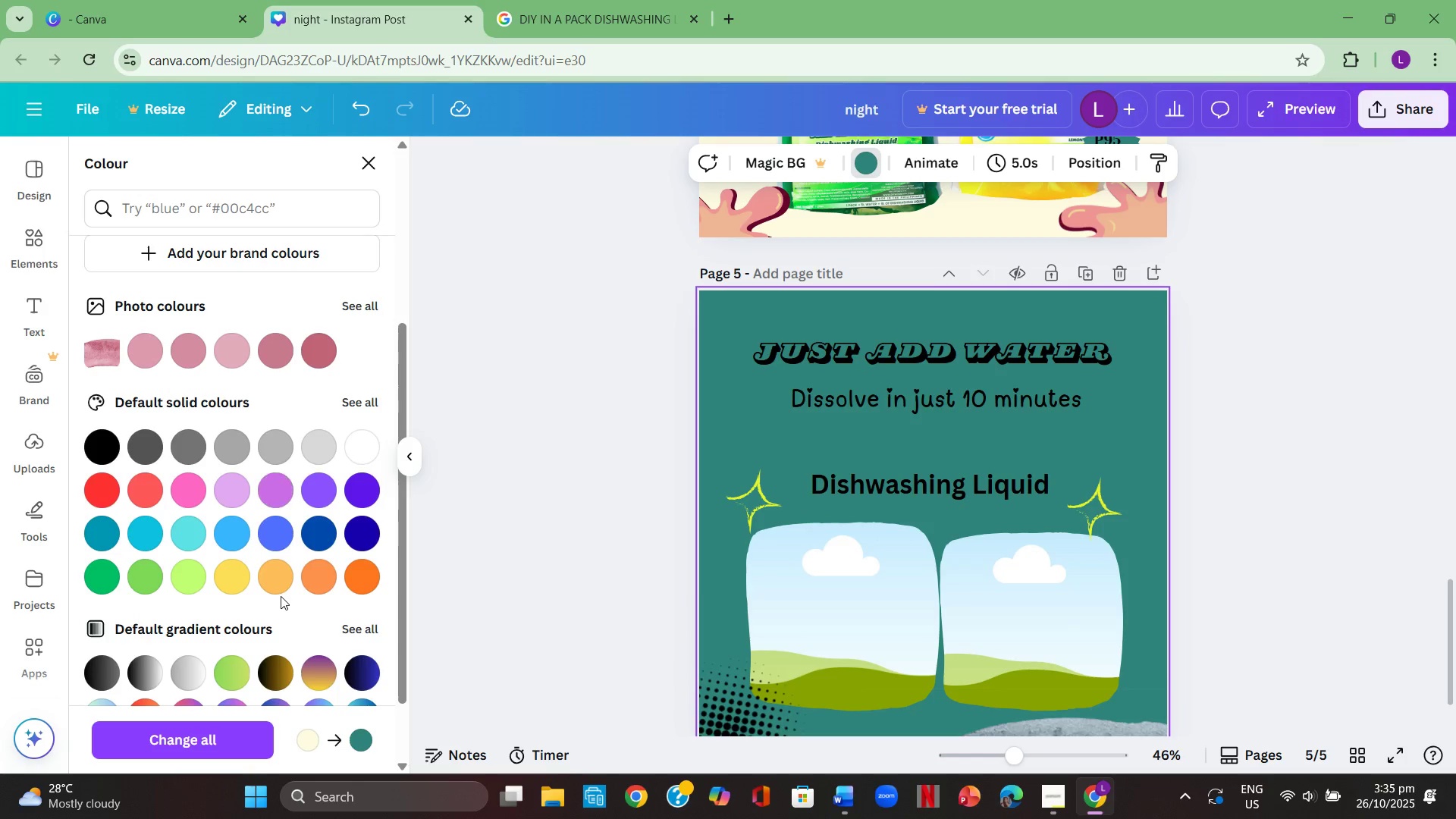 
scroll: coordinate [280, 594], scroll_direction: up, amount: 4.0
 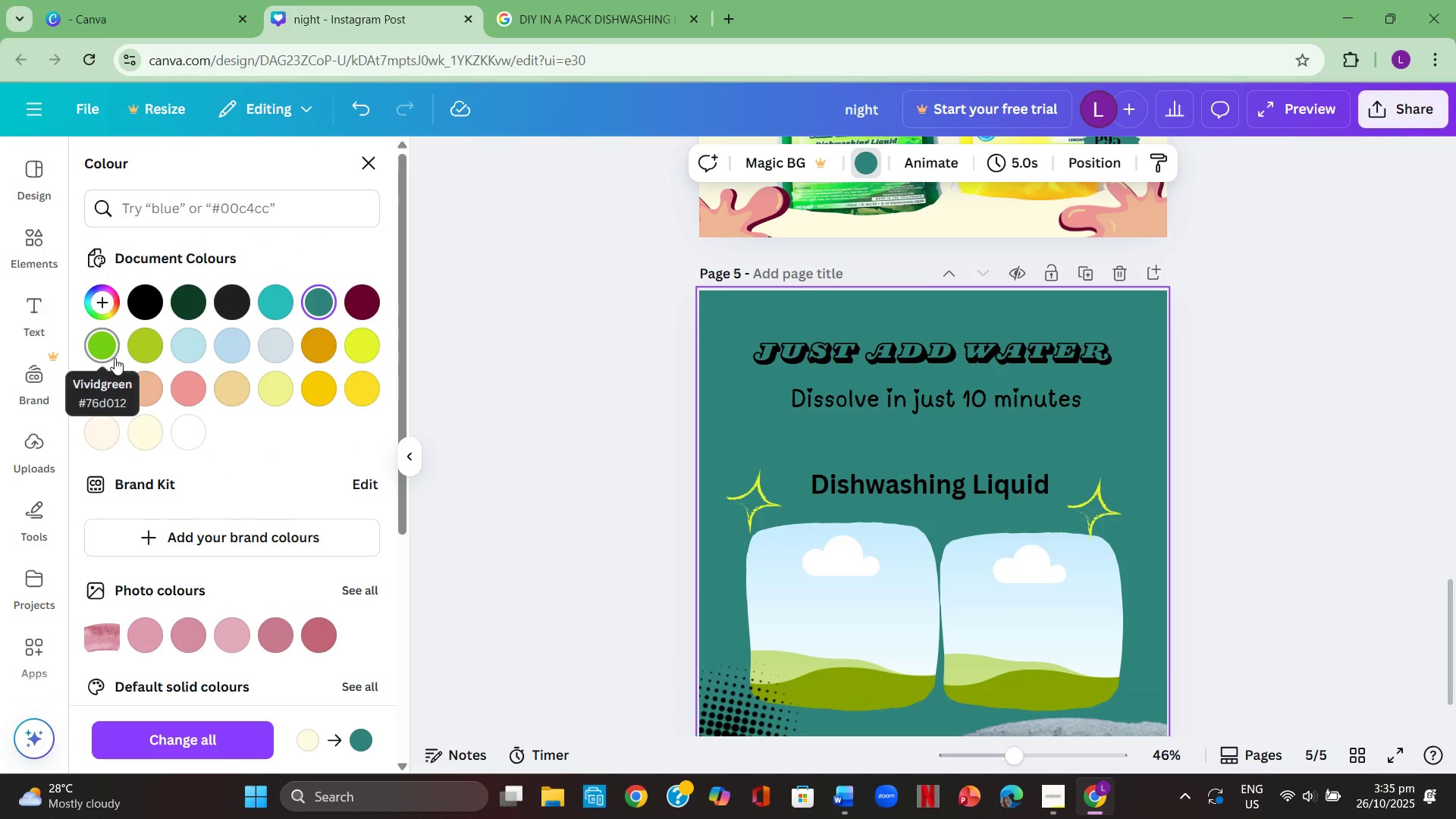 
mouse_move([99, 325])
 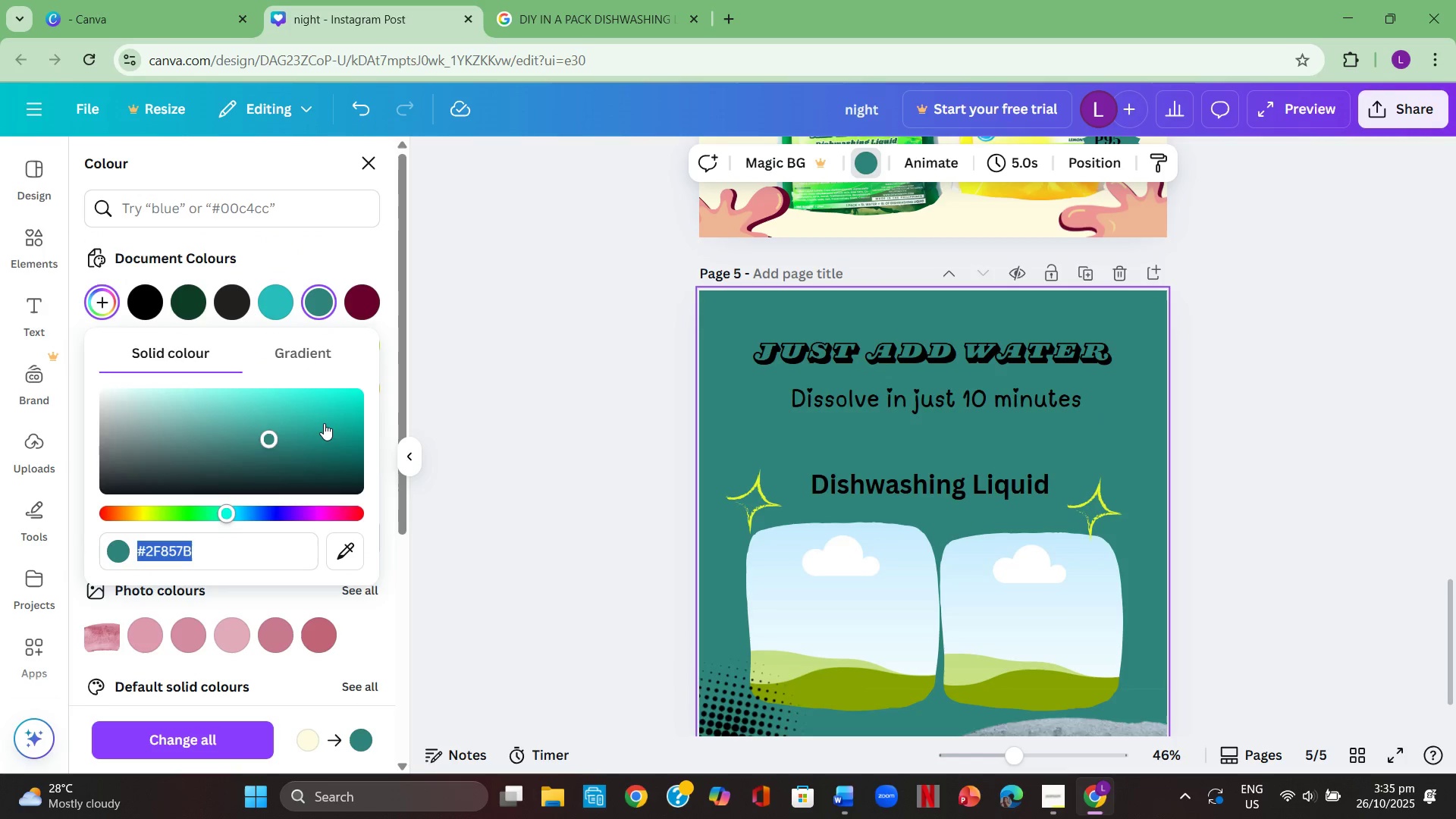 
left_click([325, 421])
 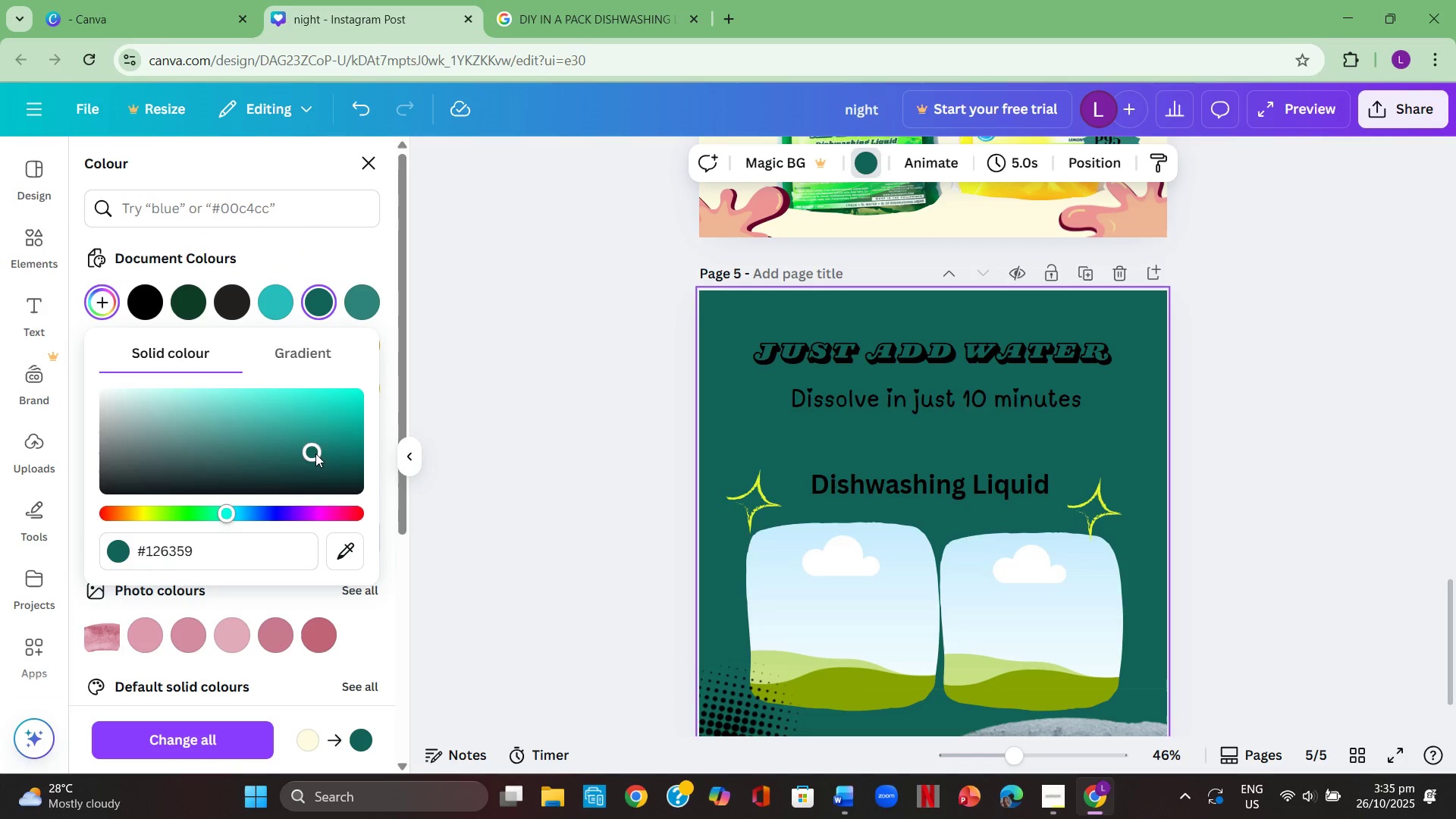 
left_click([315, 453])
 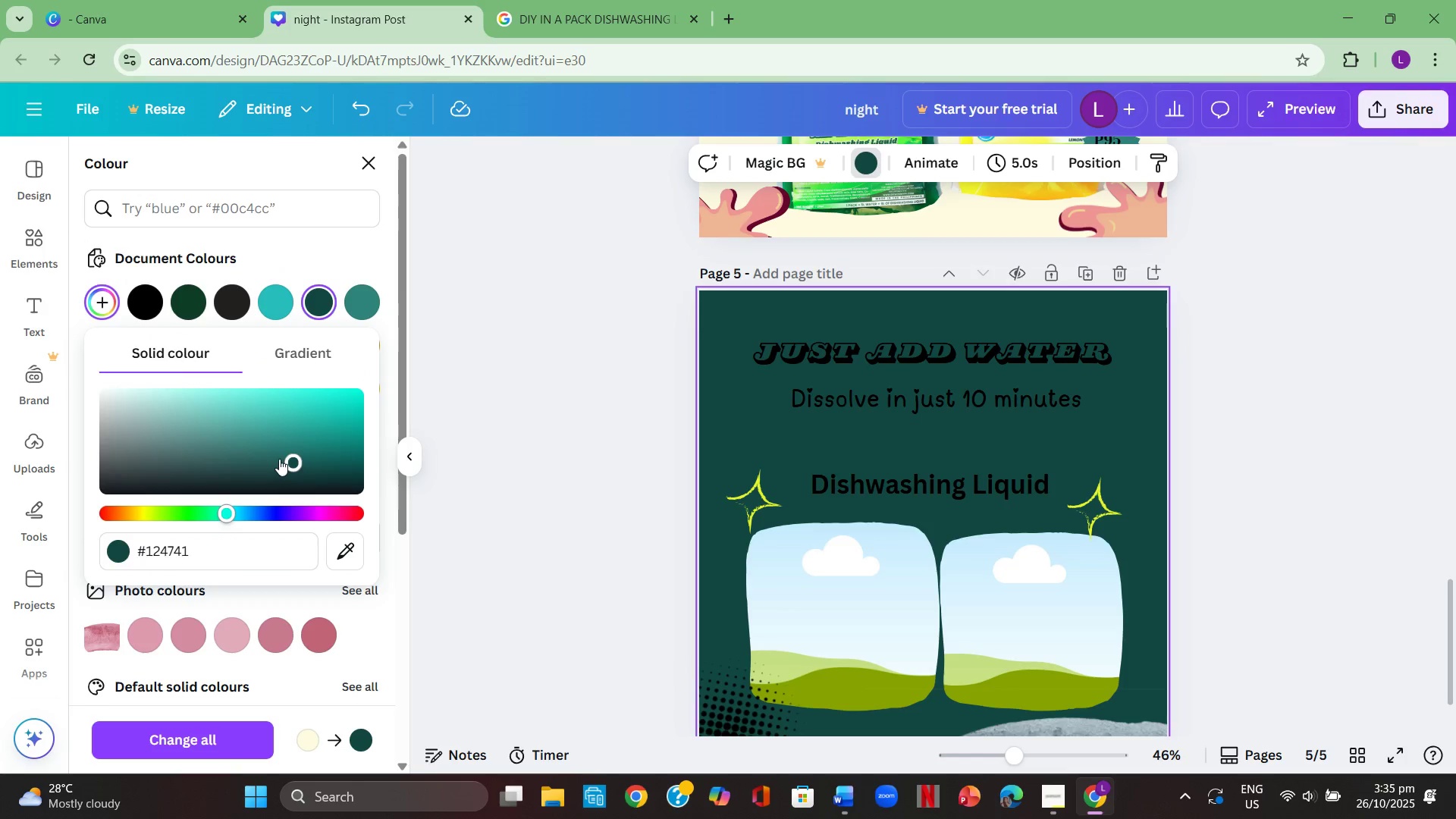 
double_click([279, 459])
 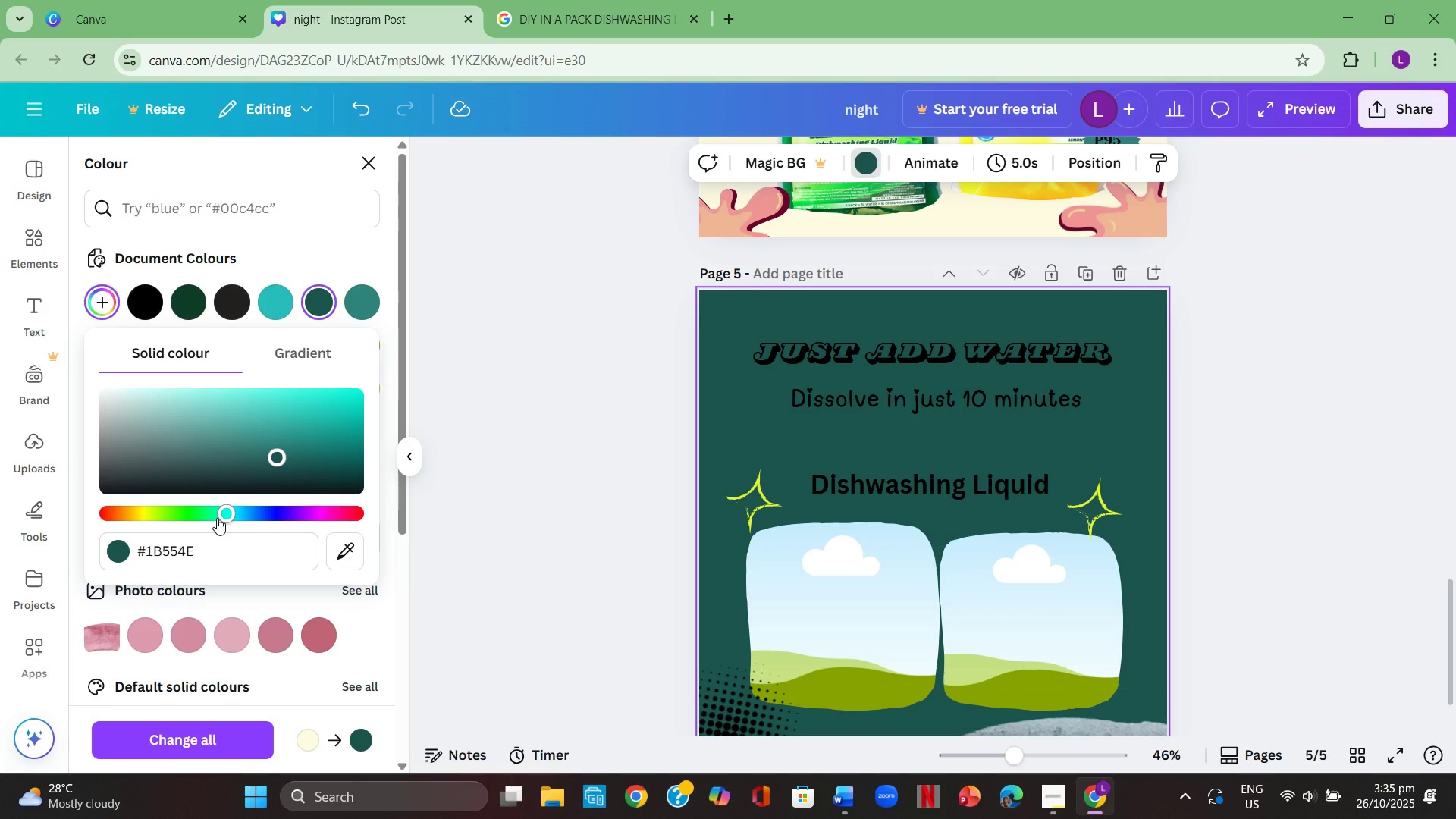 
left_click_drag(start_coordinate=[217, 517], to_coordinate=[183, 539])
 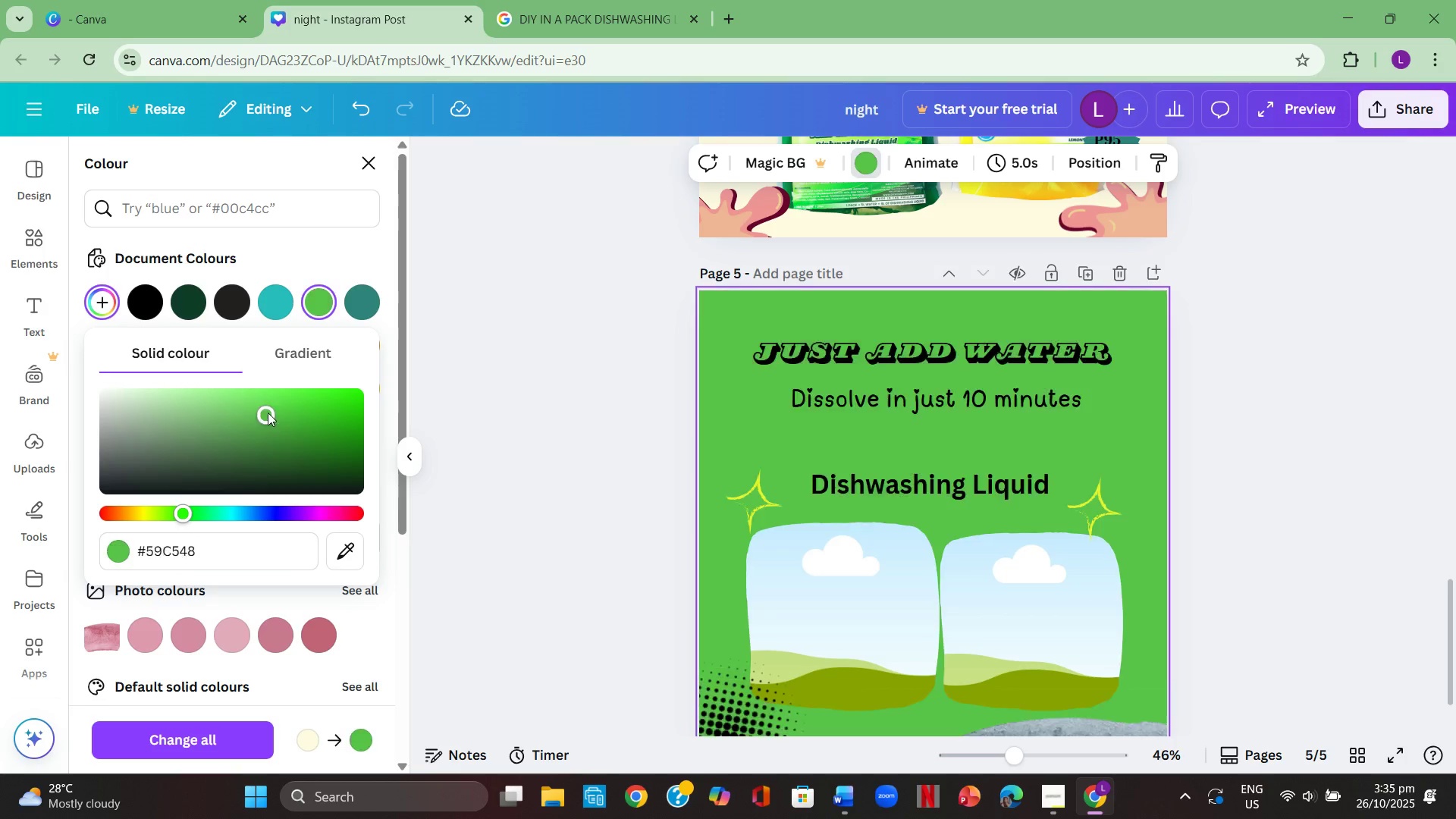 
left_click([268, 413])
 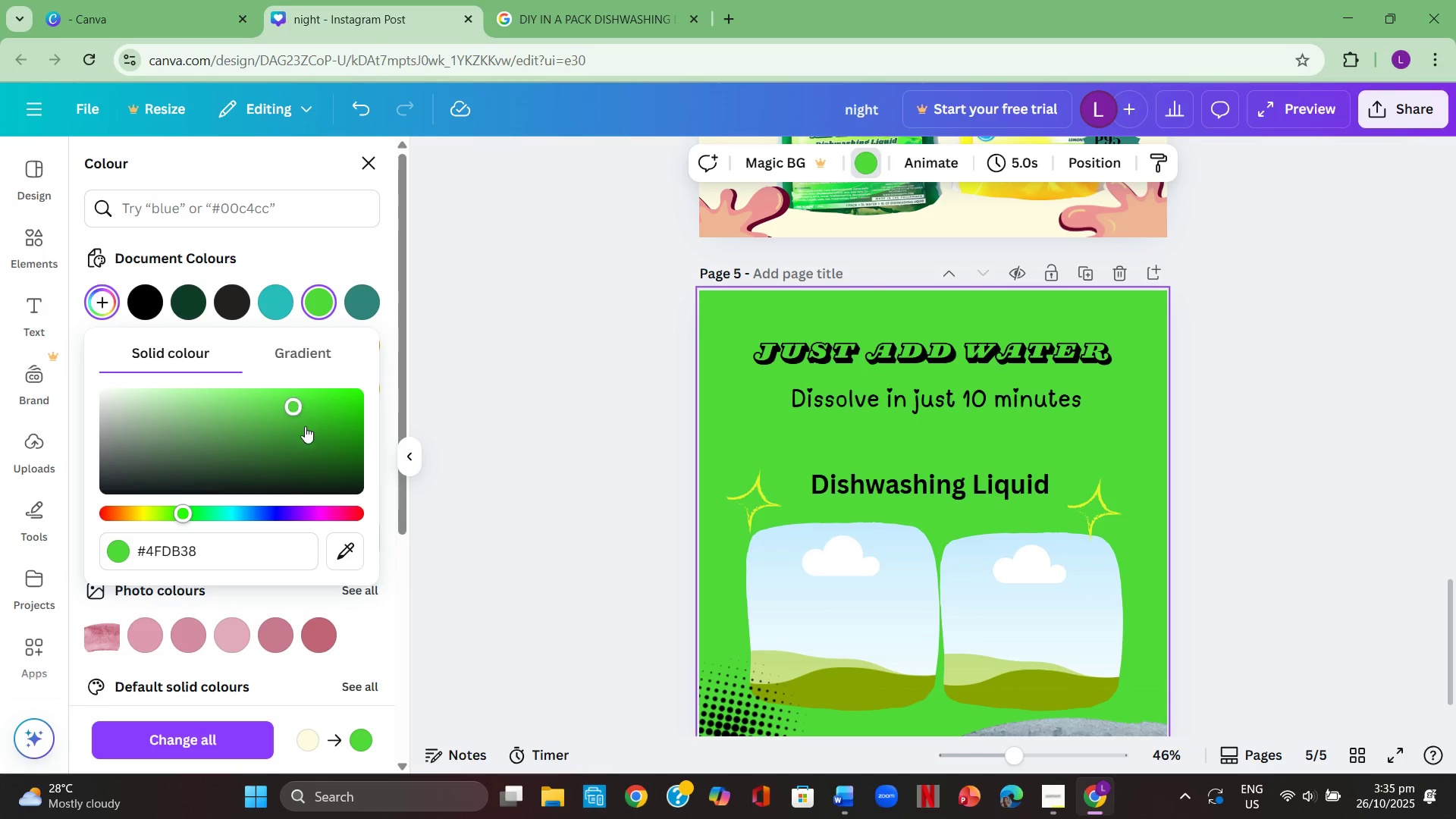 
double_click([305, 426])
 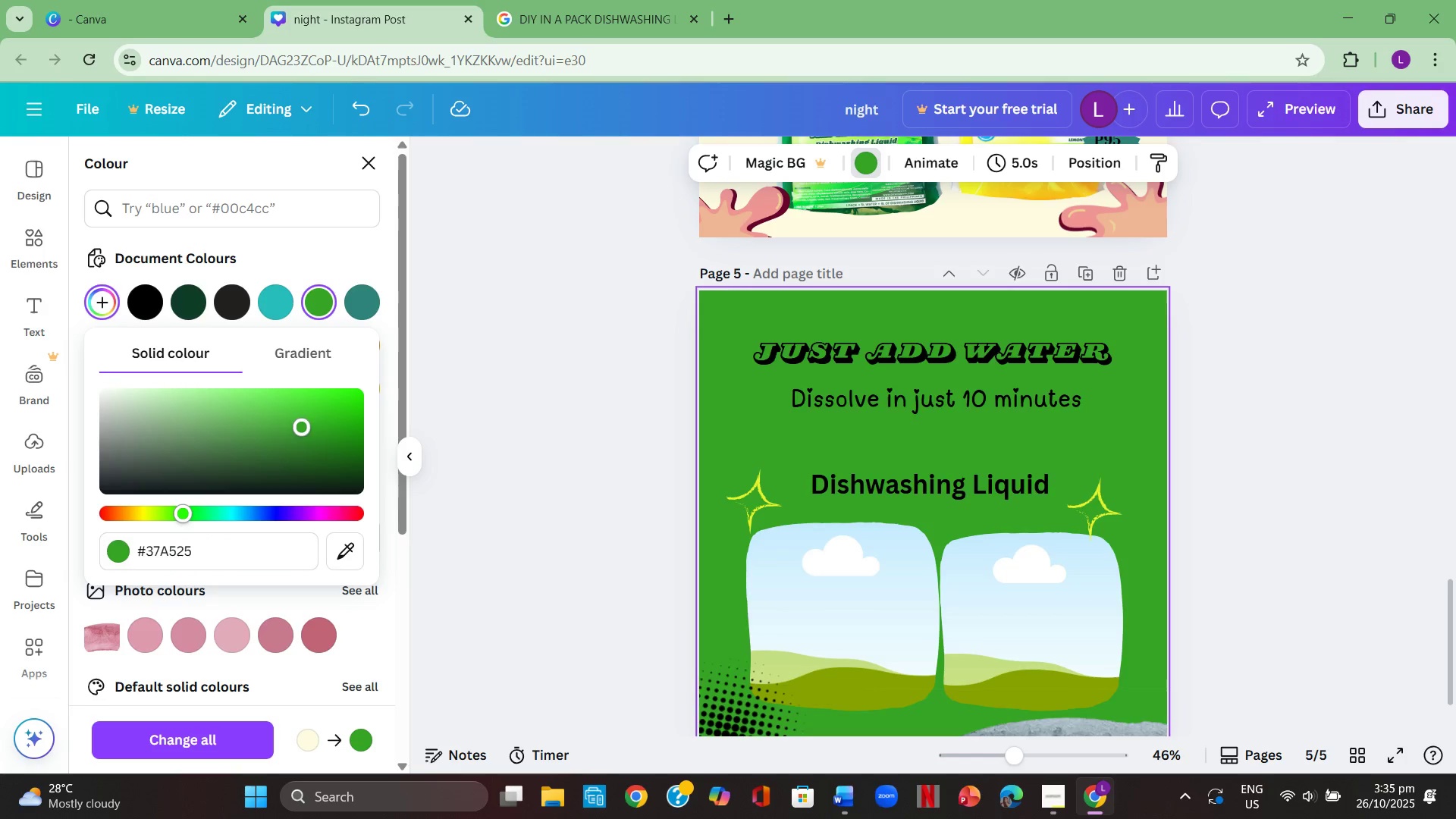 
triple_click([303, 444])
 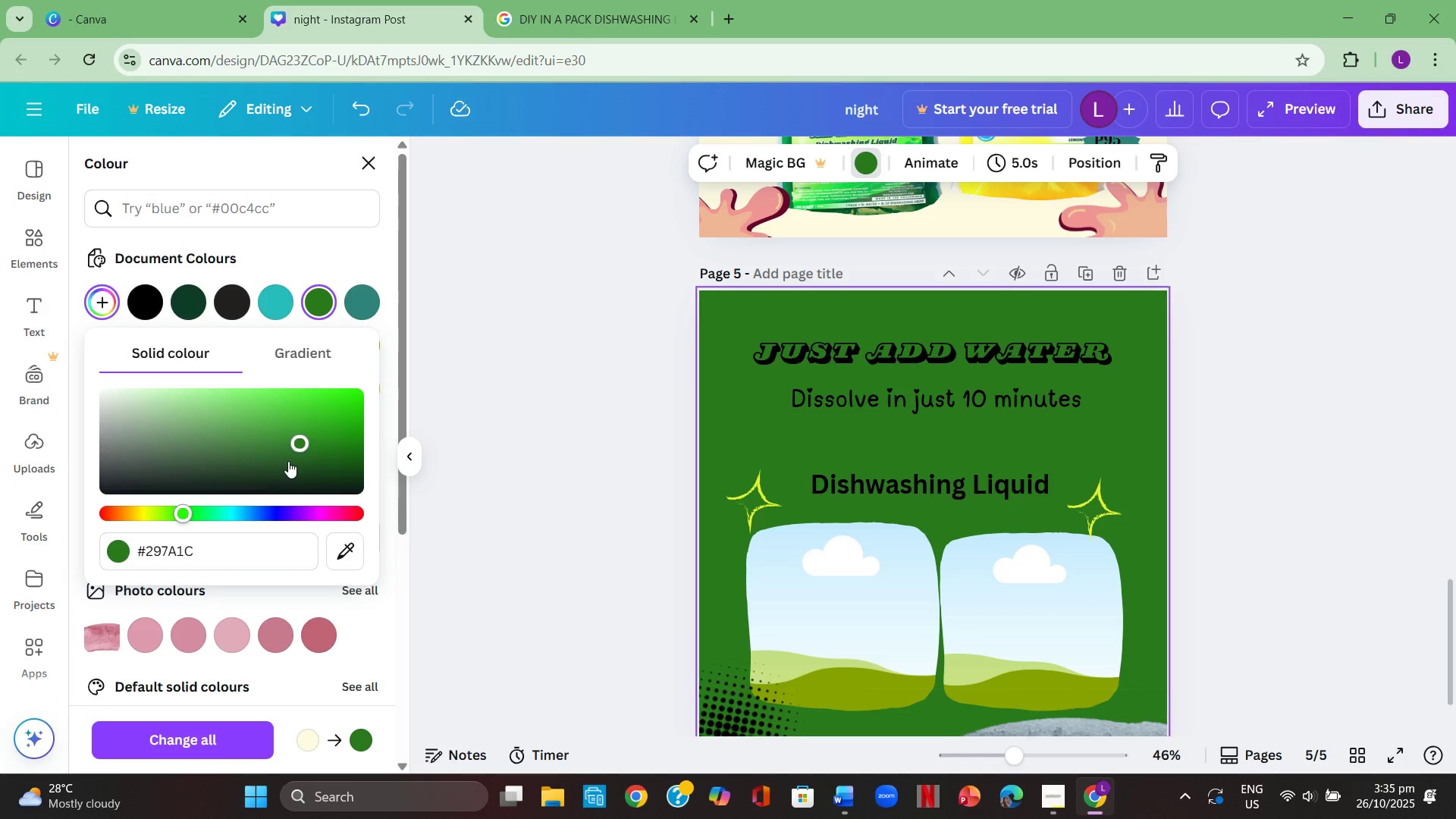 
triple_click([288, 461])
 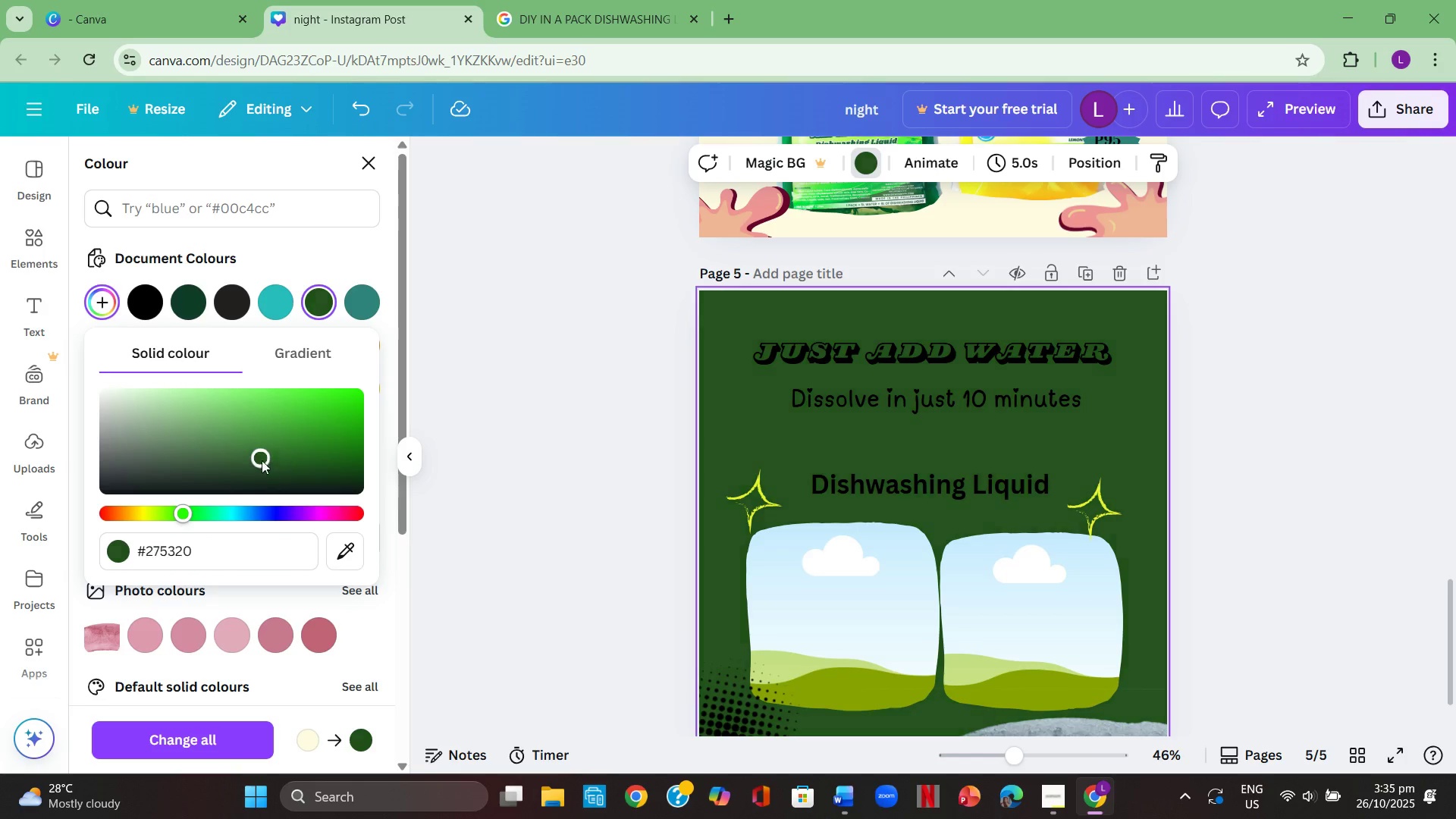 
triple_click([262, 460])
 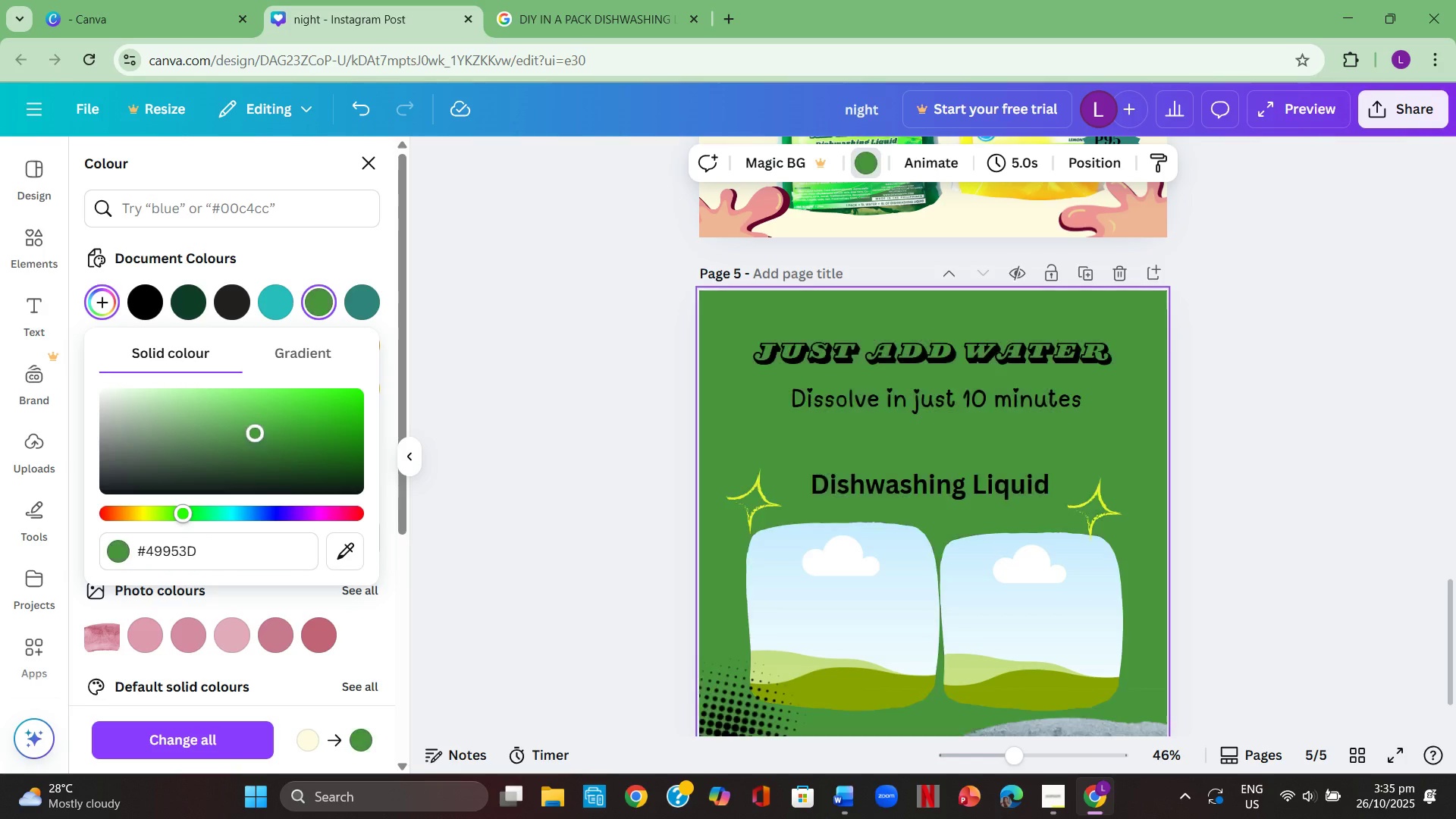 
triple_click([256, 432])
 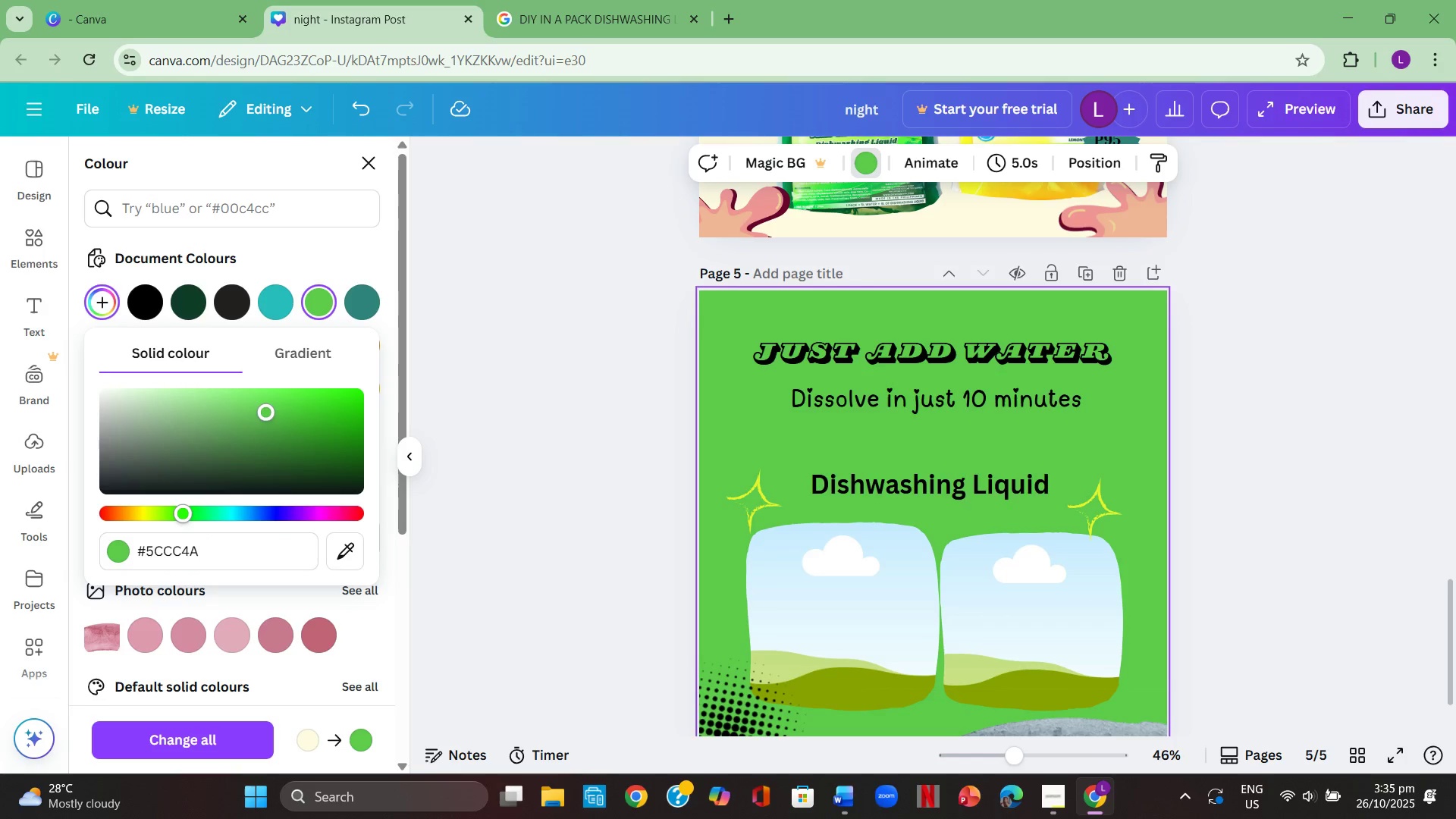 
triple_click([268, 410])
 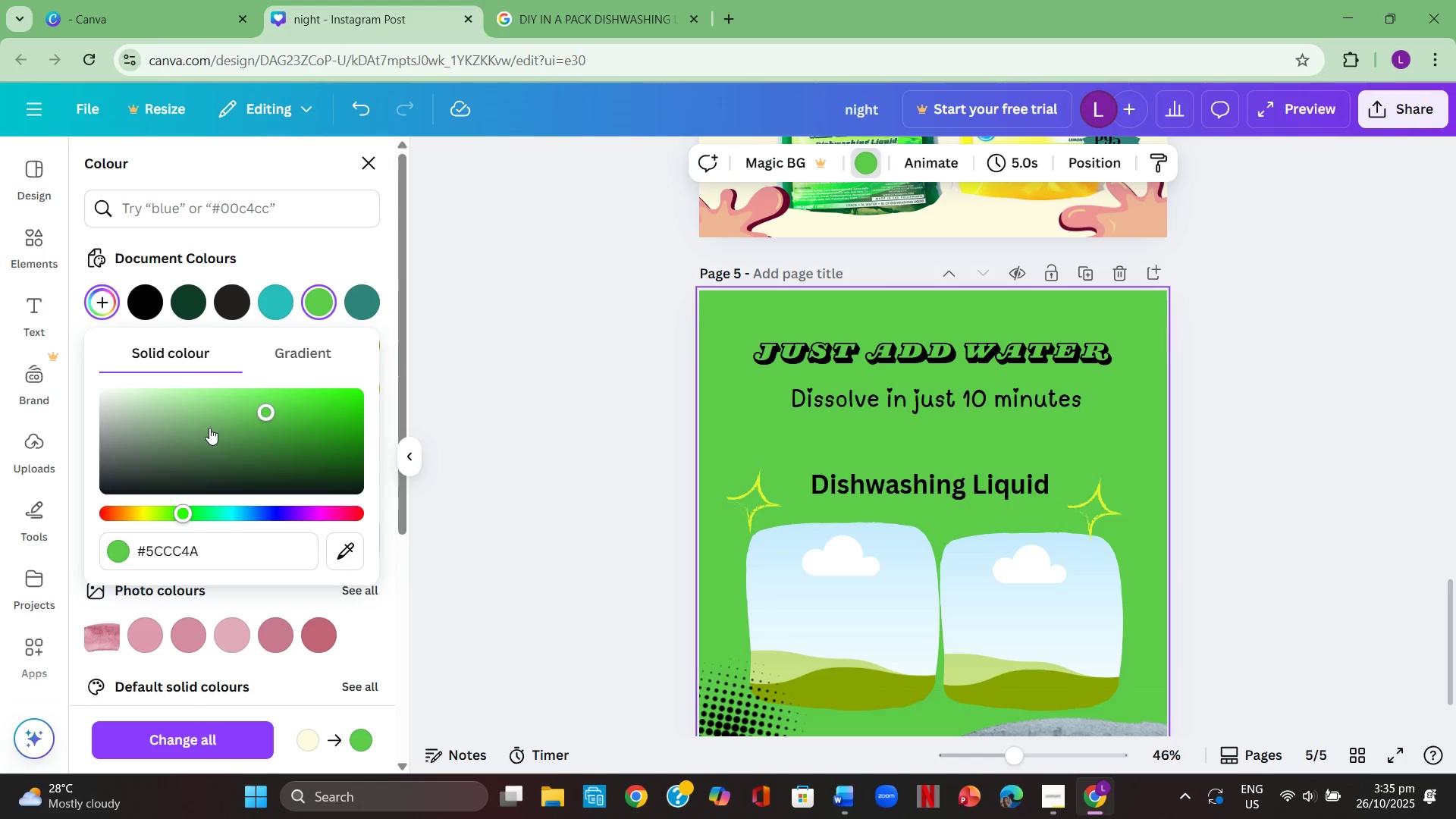 
left_click_drag(start_coordinate=[187, 515], to_coordinate=[165, 514])
 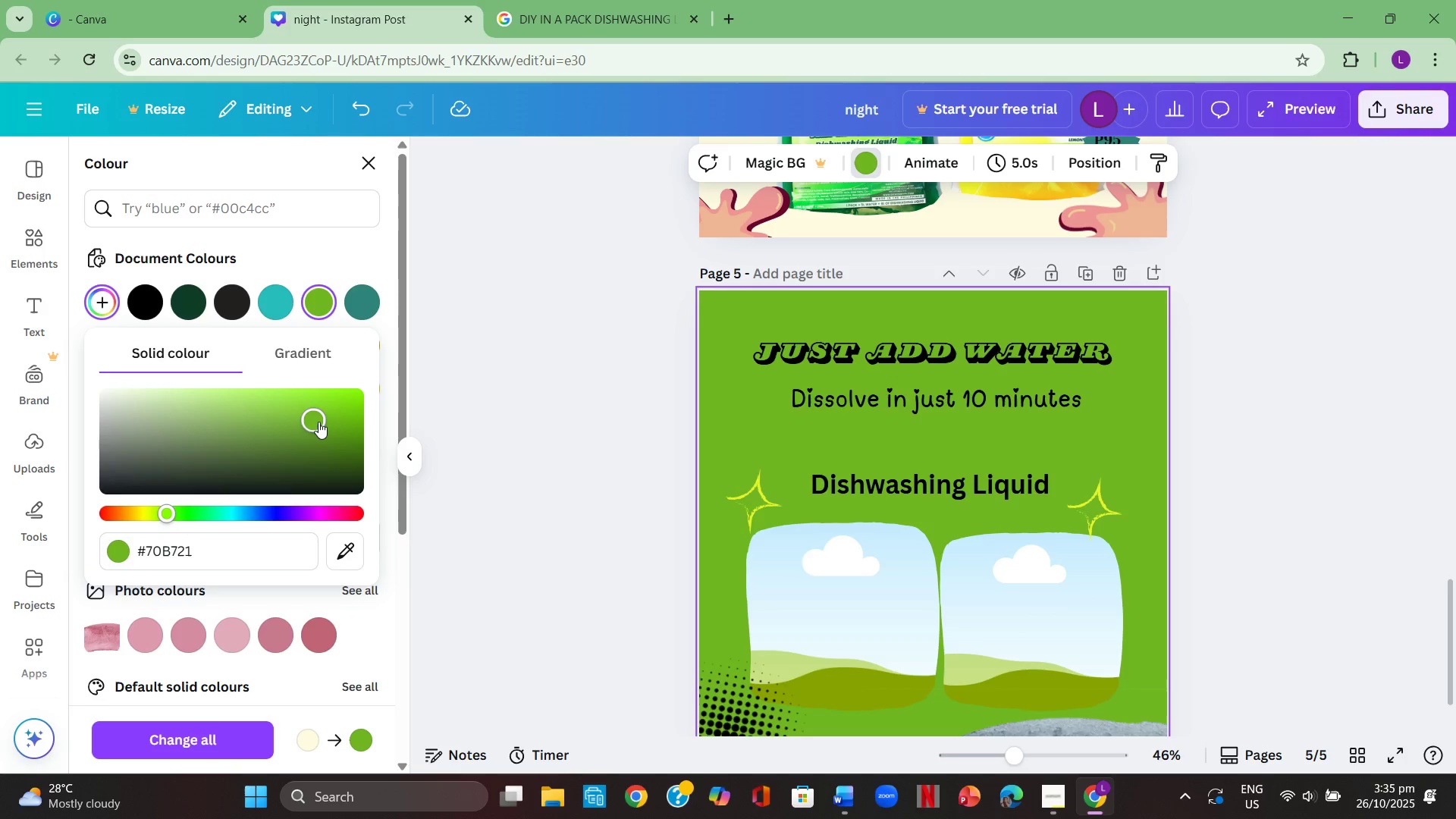 
double_click([299, 444])
 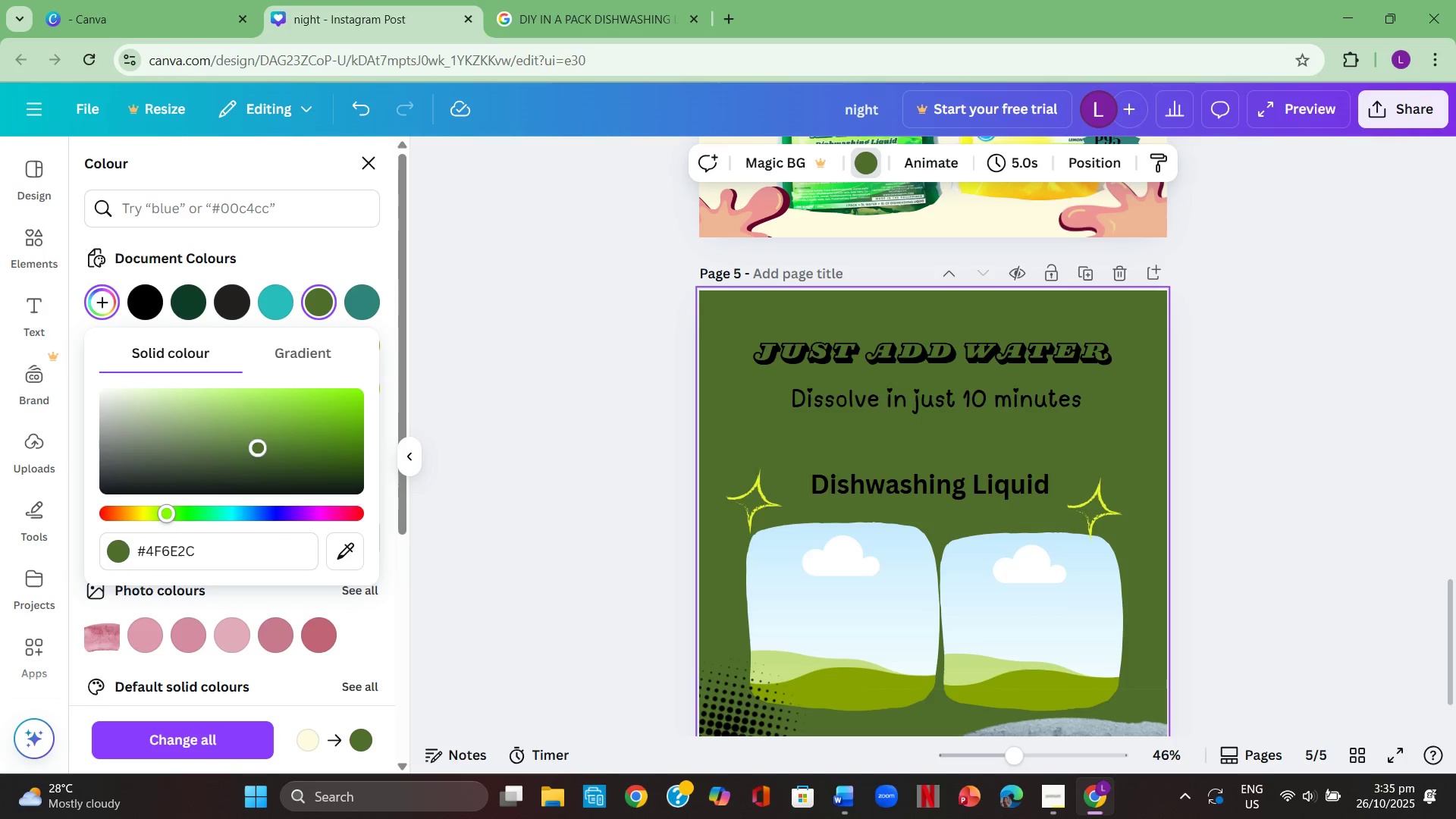 
triple_click([259, 449])
 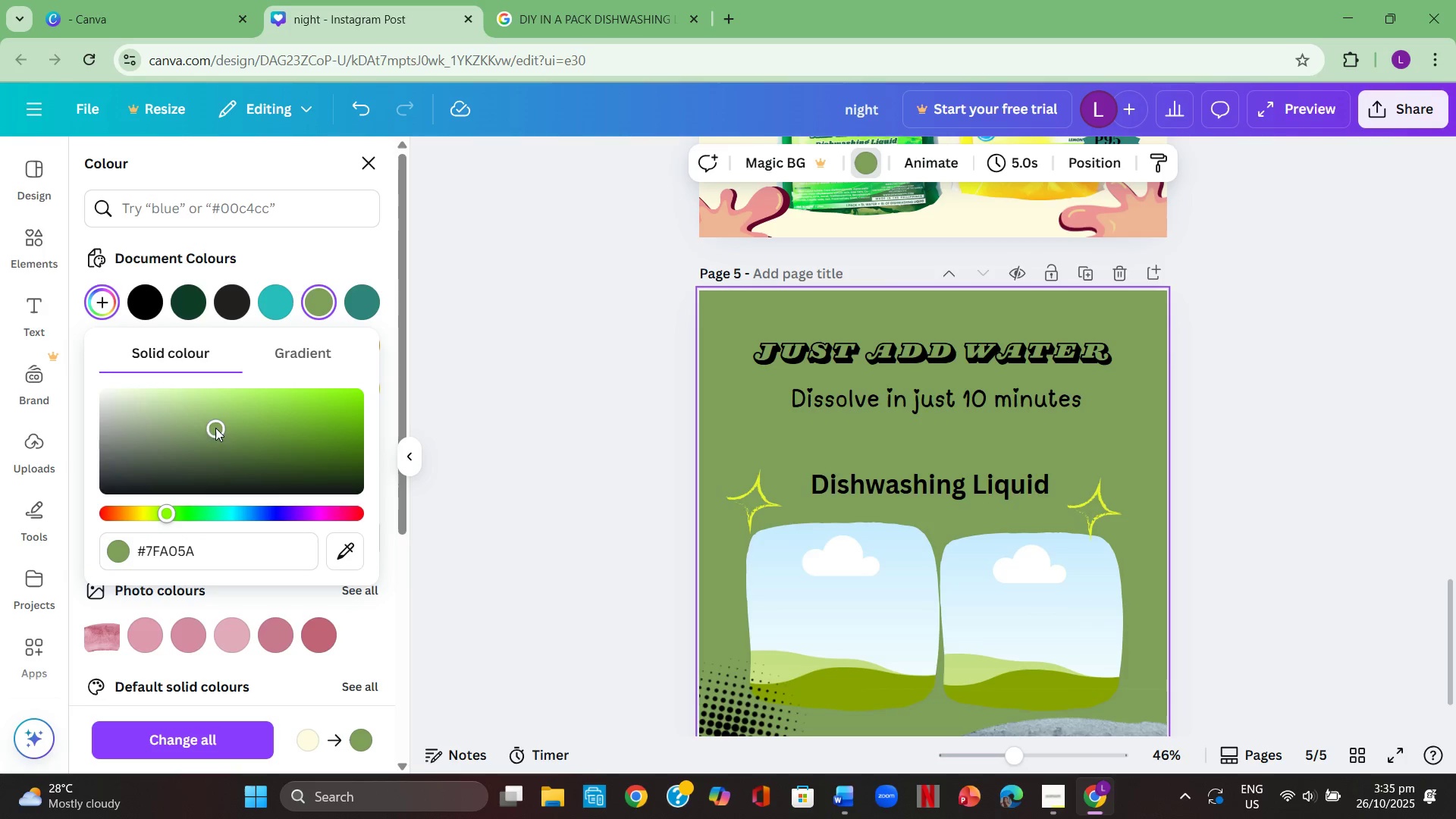 
triple_click([215, 428])
 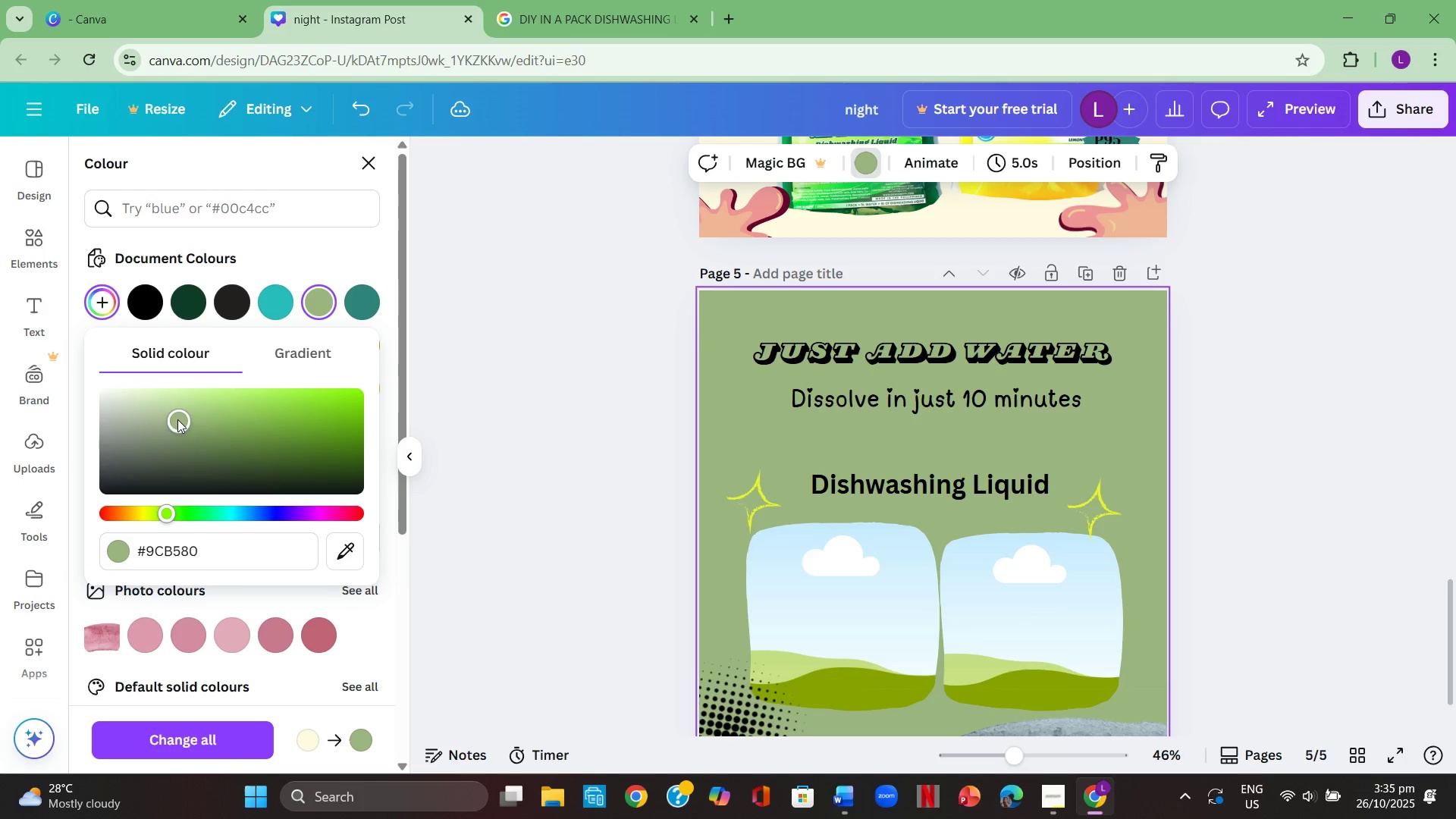 
triple_click([177, 419])
 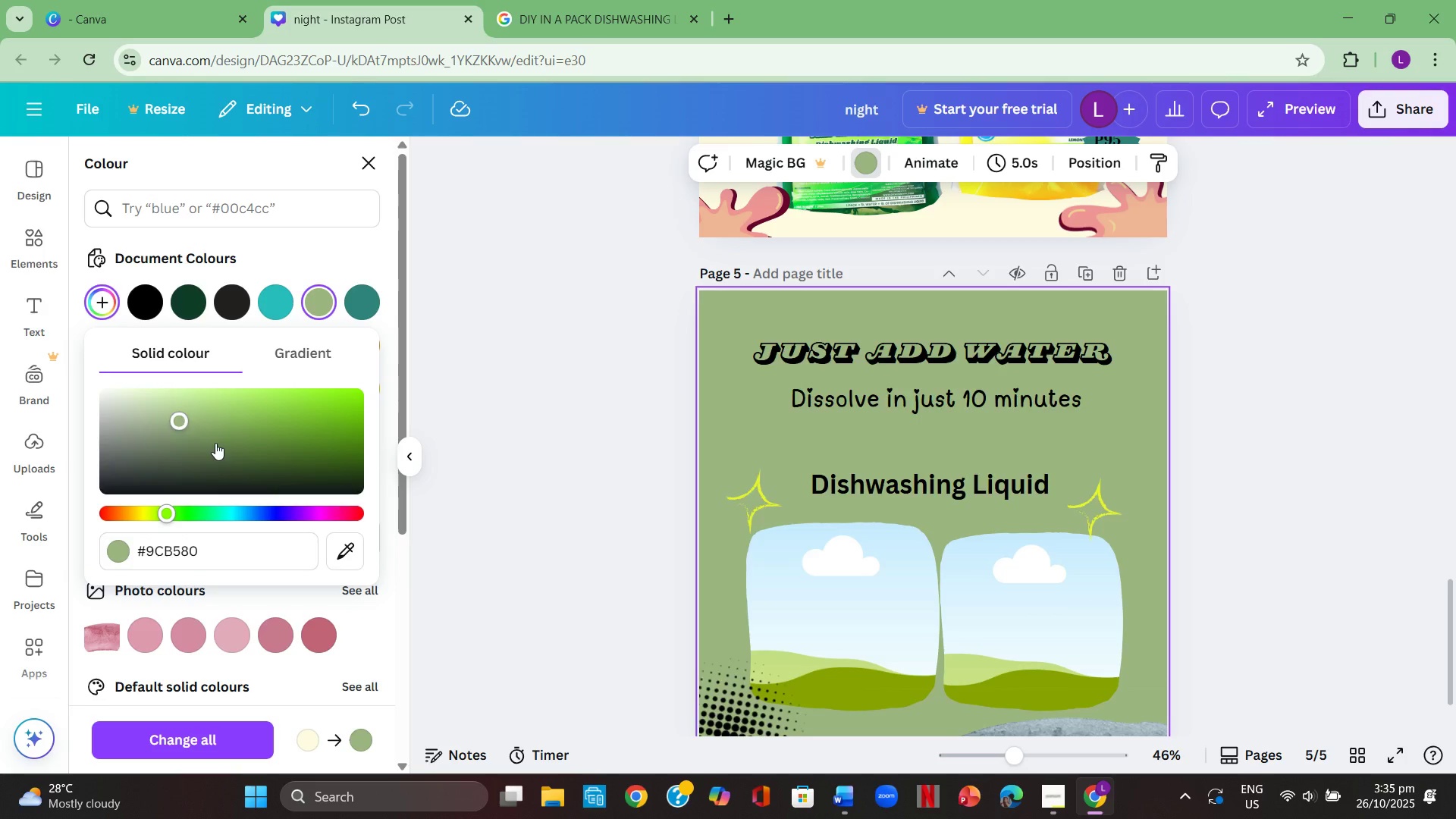 
left_click([215, 443])
 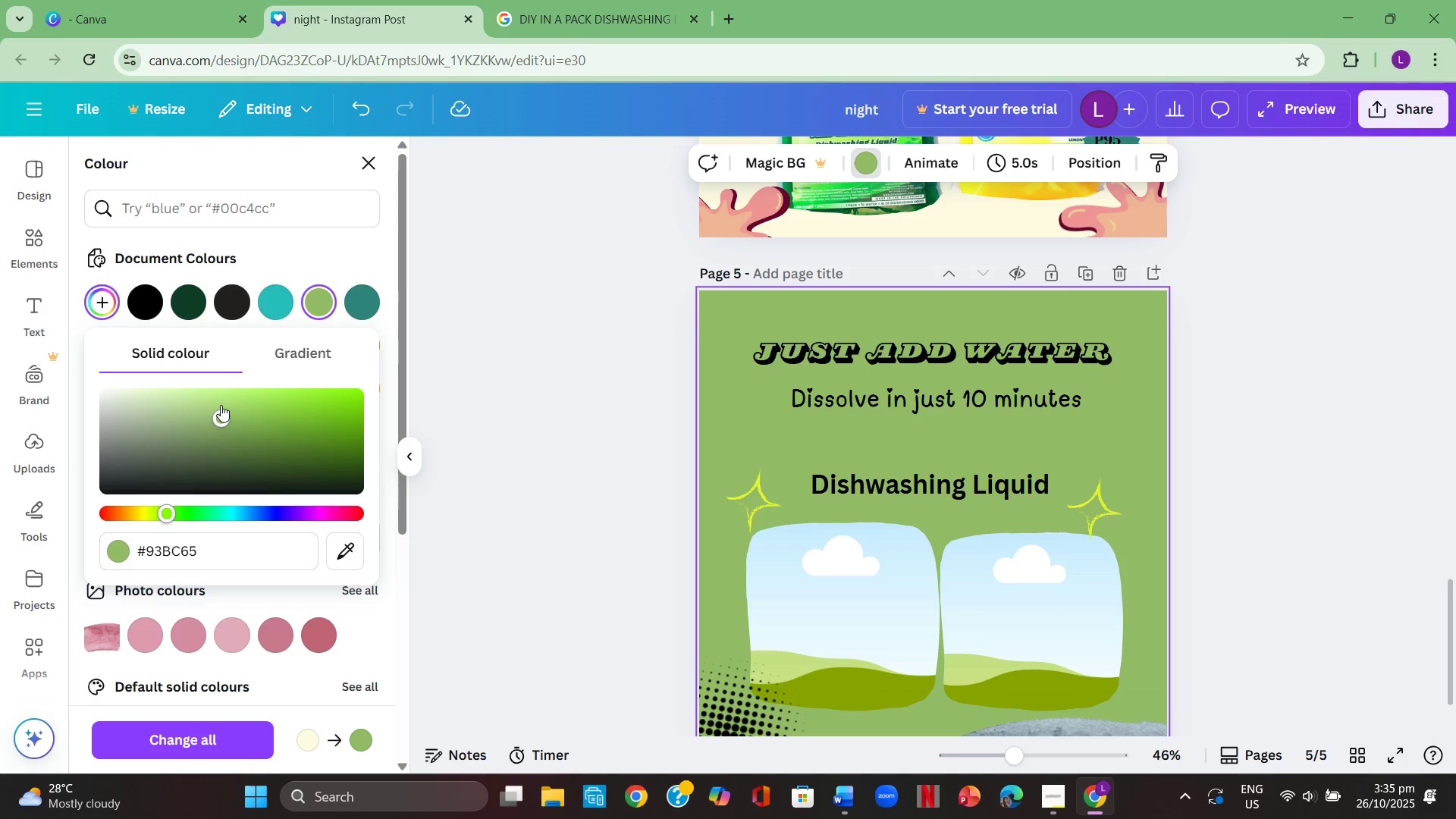 
scroll: coordinate [488, 449], scroll_direction: up, amount: 5.0
 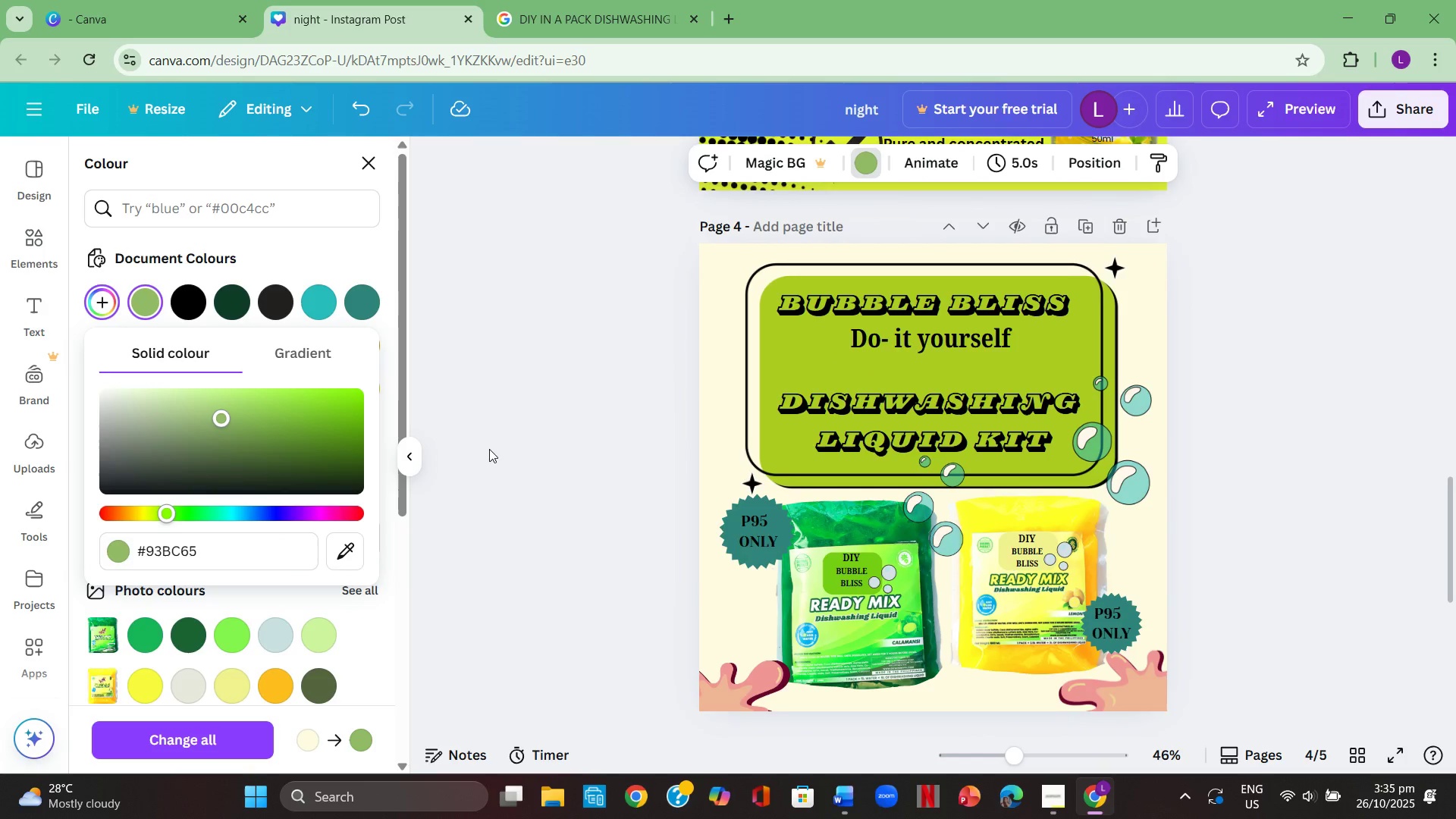 
scroll: coordinate [492, 450], scroll_direction: down, amount: 7.0
 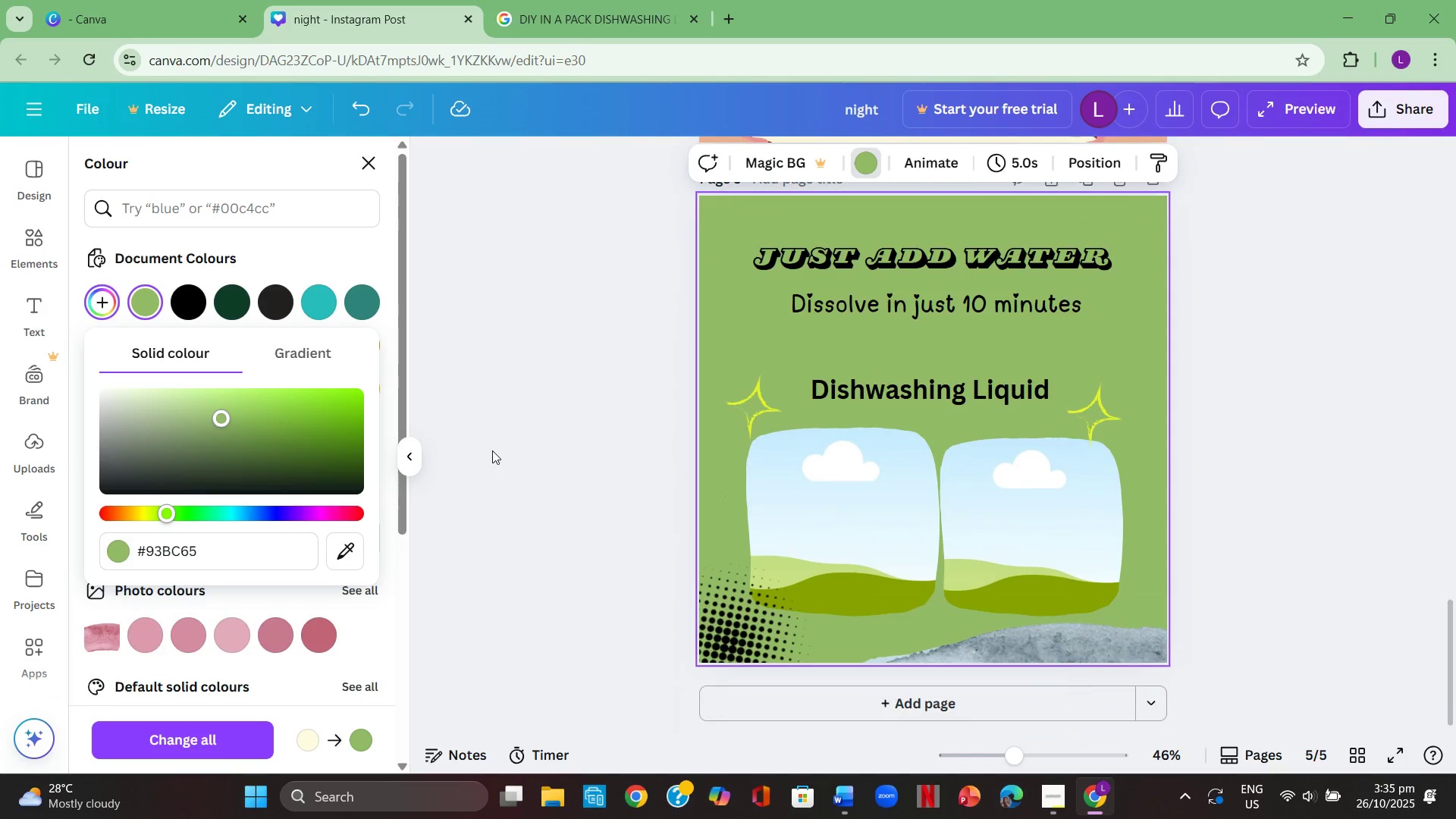 
scroll: coordinate [492, 450], scroll_direction: up, amount: 1.0
 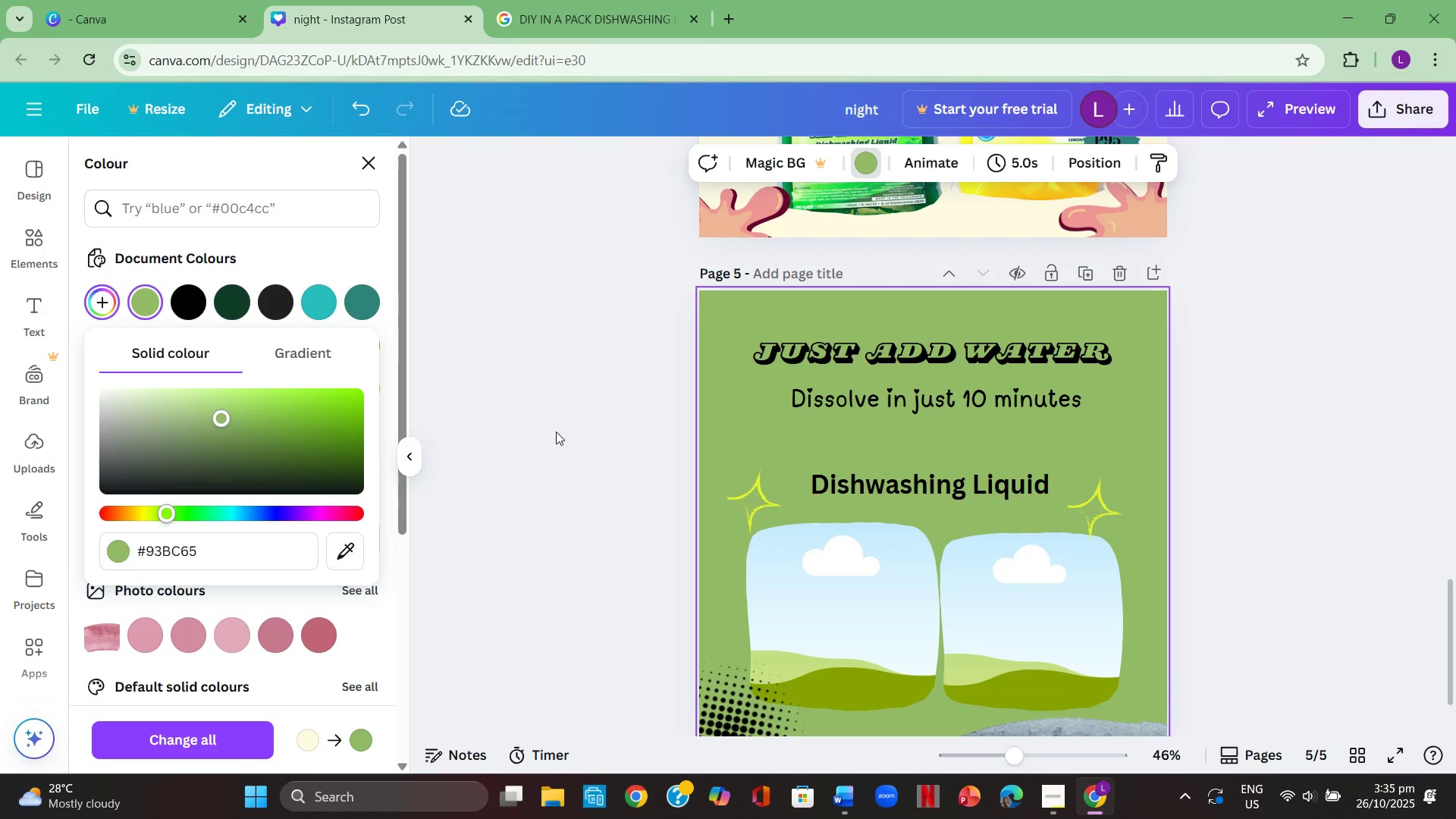 
left_click([1071, 726])
 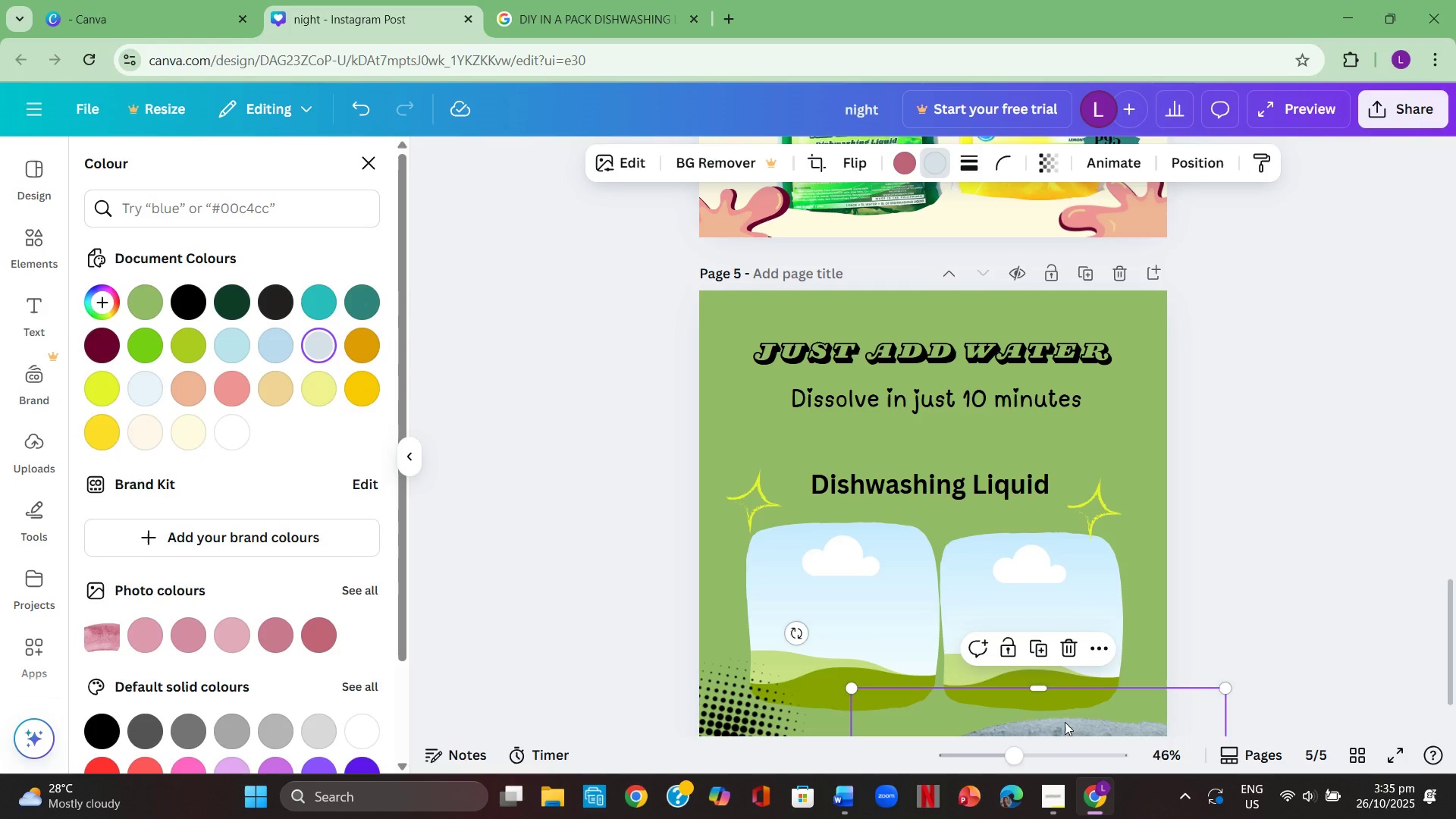 
key(Backspace)
 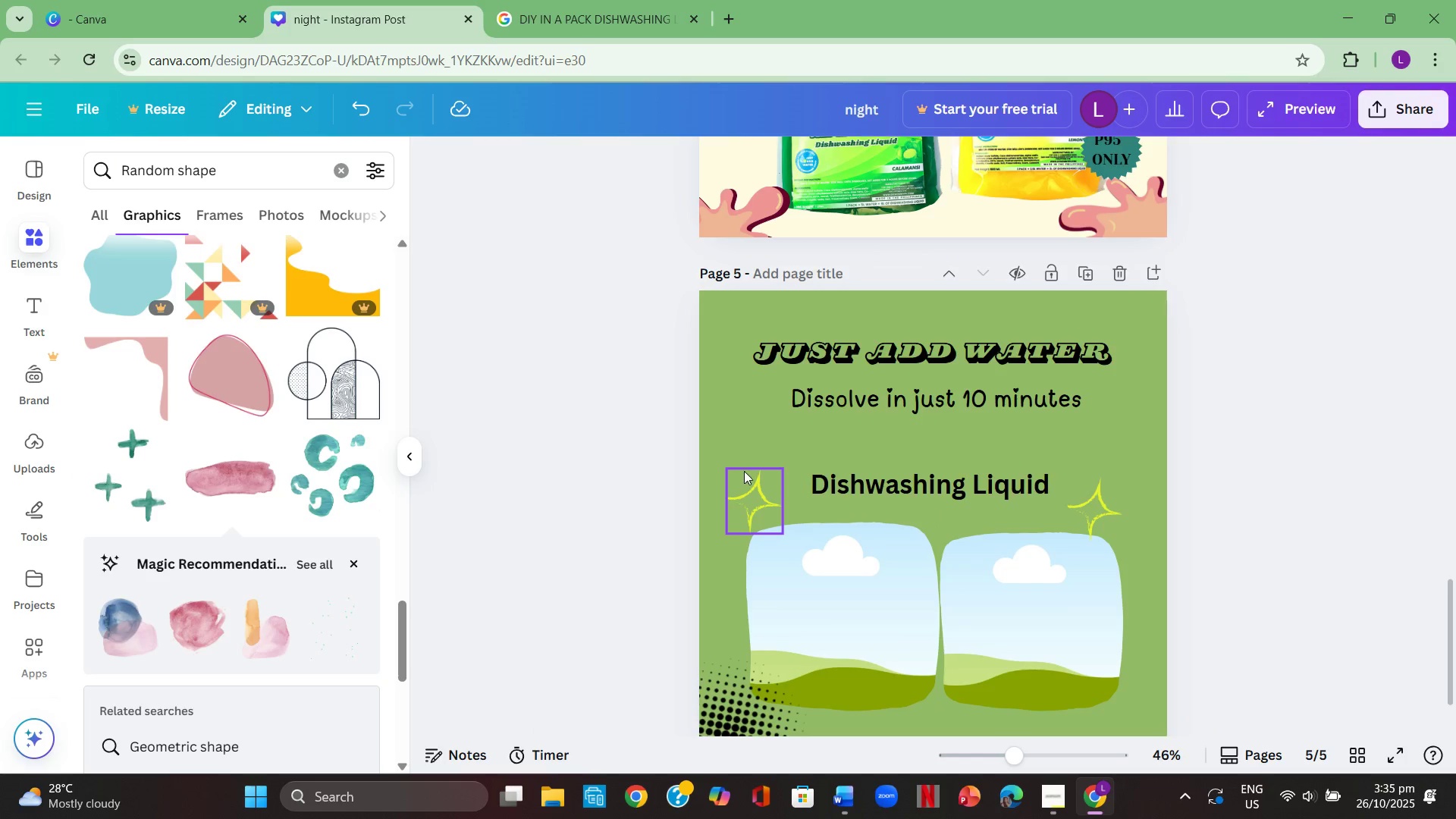 
left_click([755, 382])
 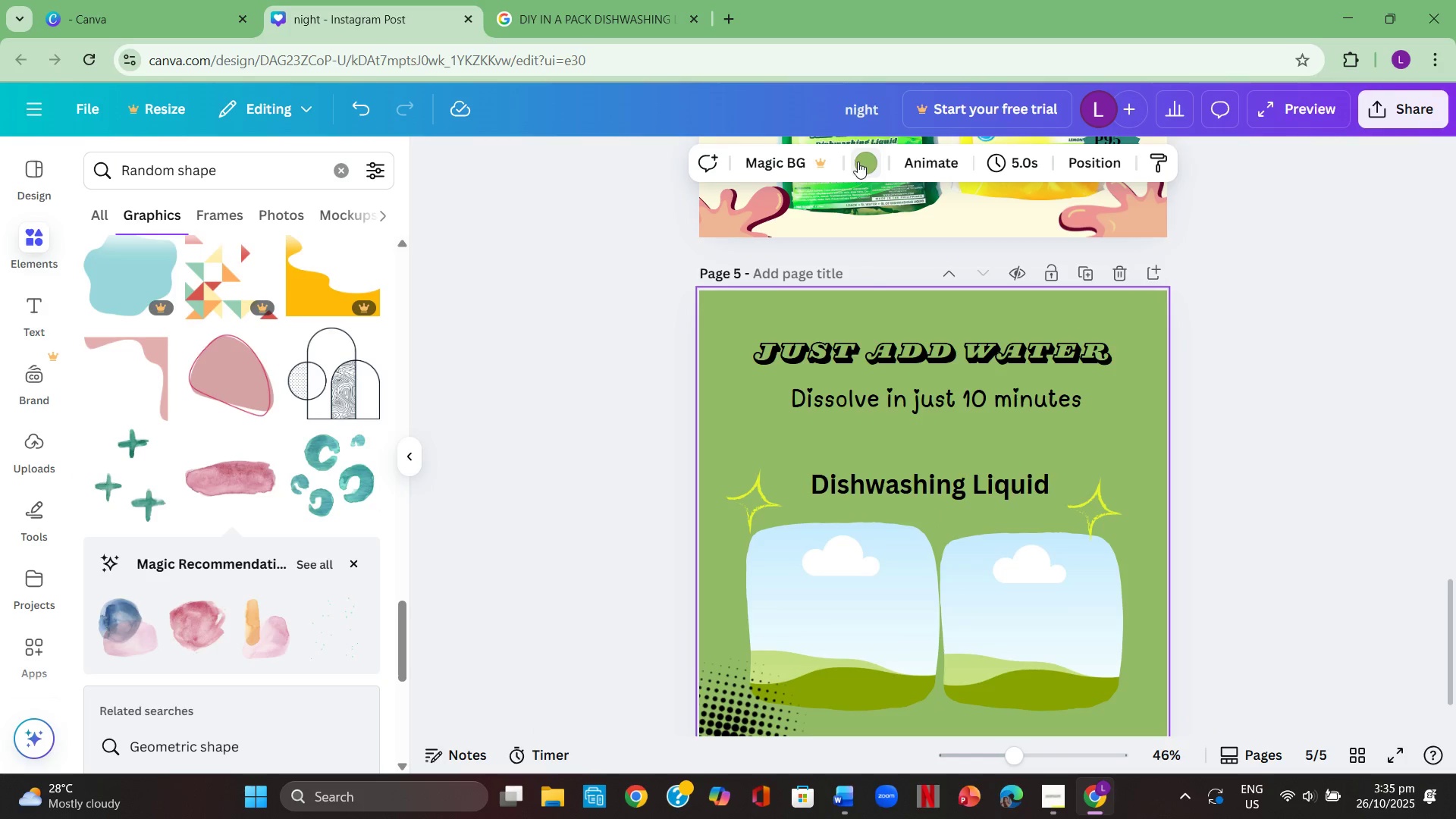 
left_click([858, 162])
 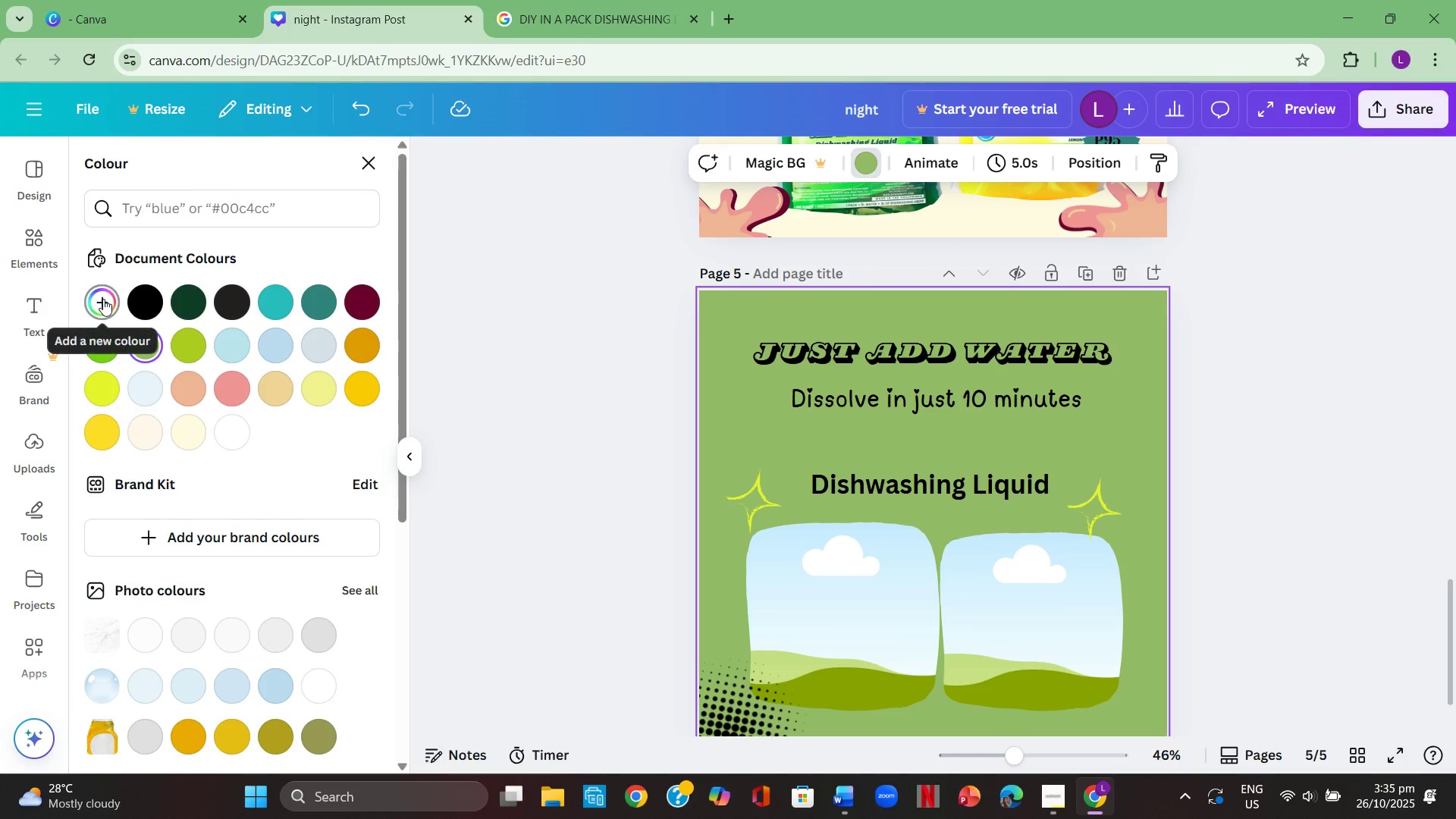 
left_click([103, 299])
 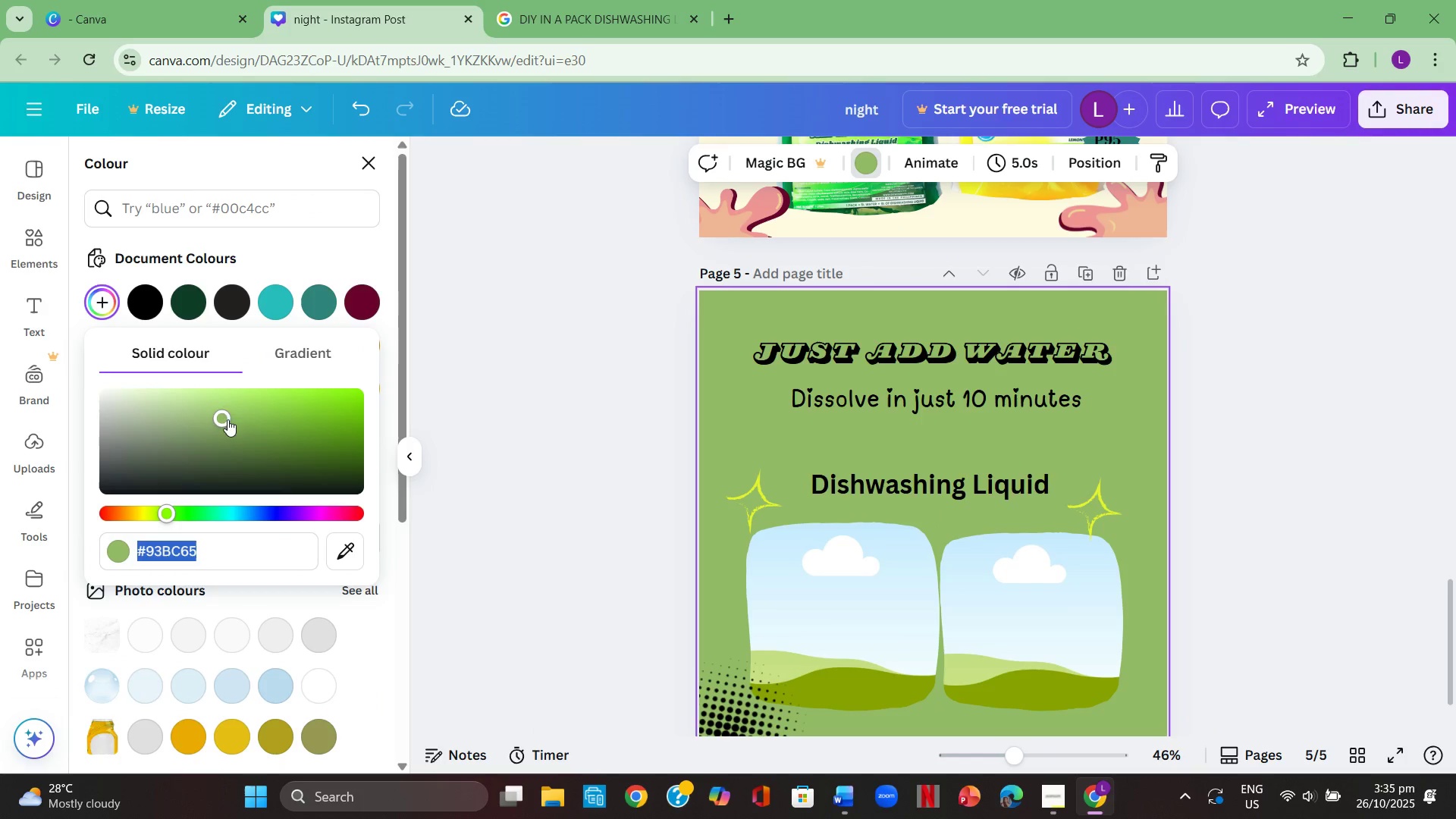 
left_click([221, 406])
 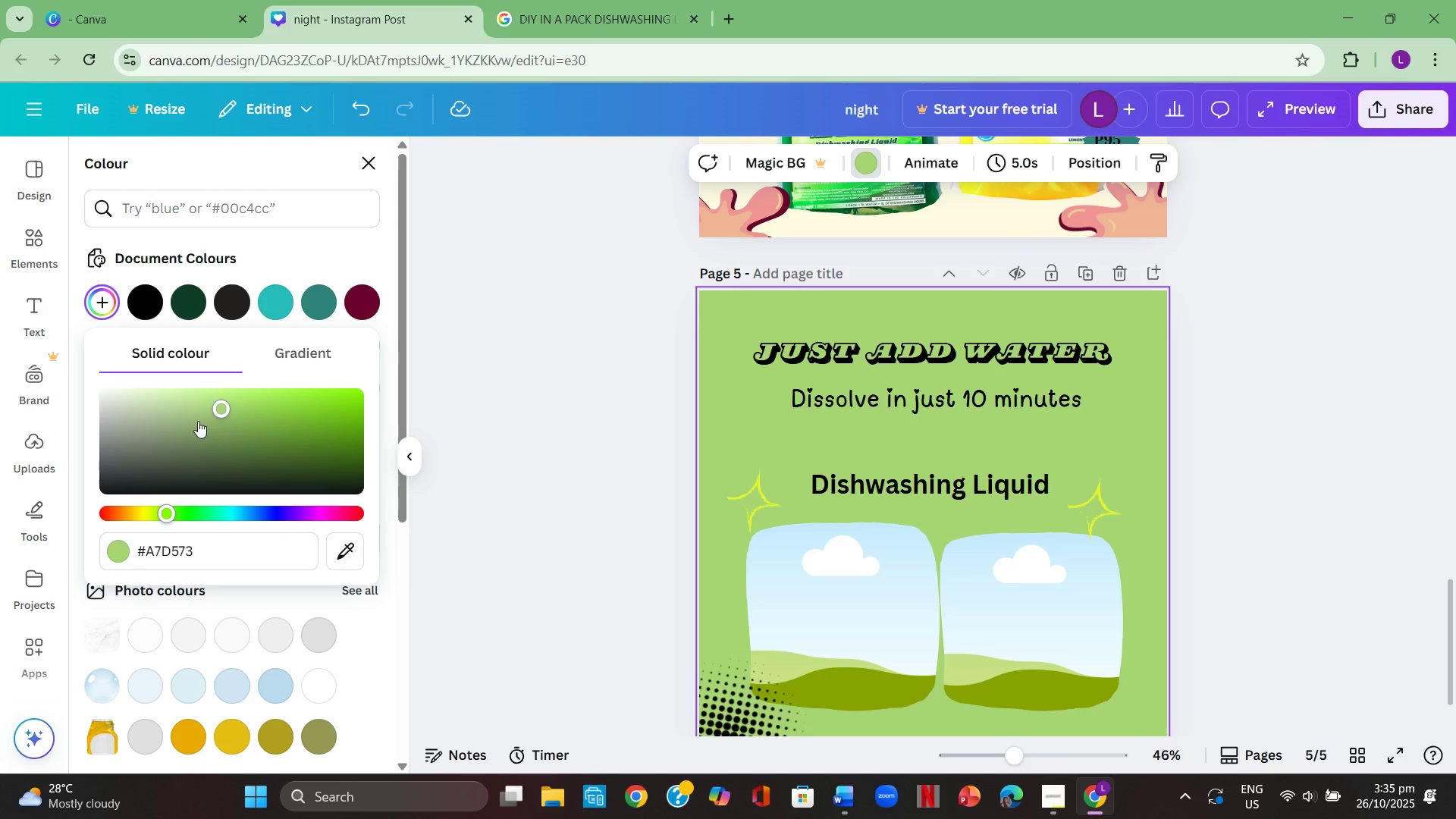 
left_click([198, 421])
 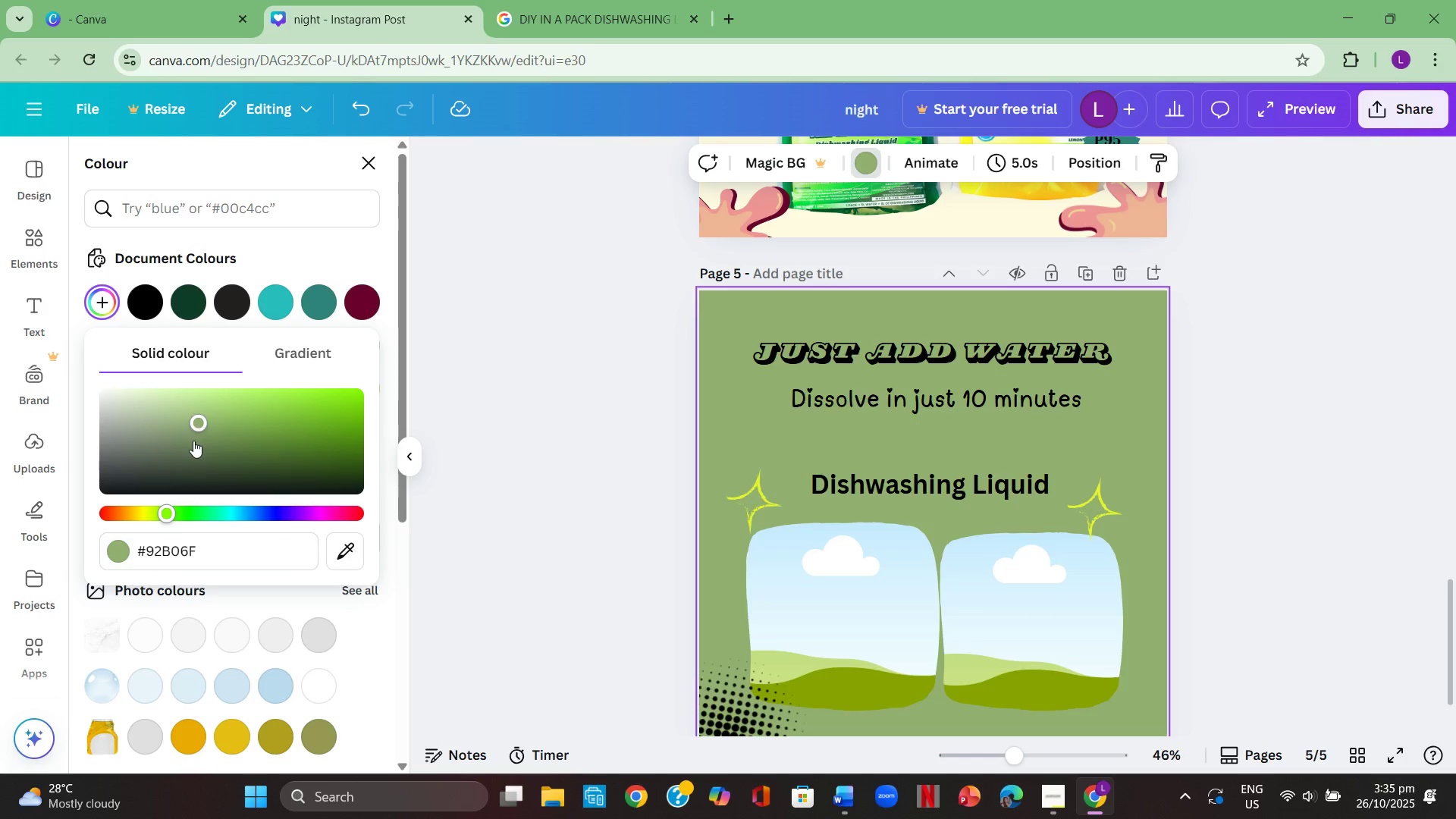 
left_click([193, 441])
 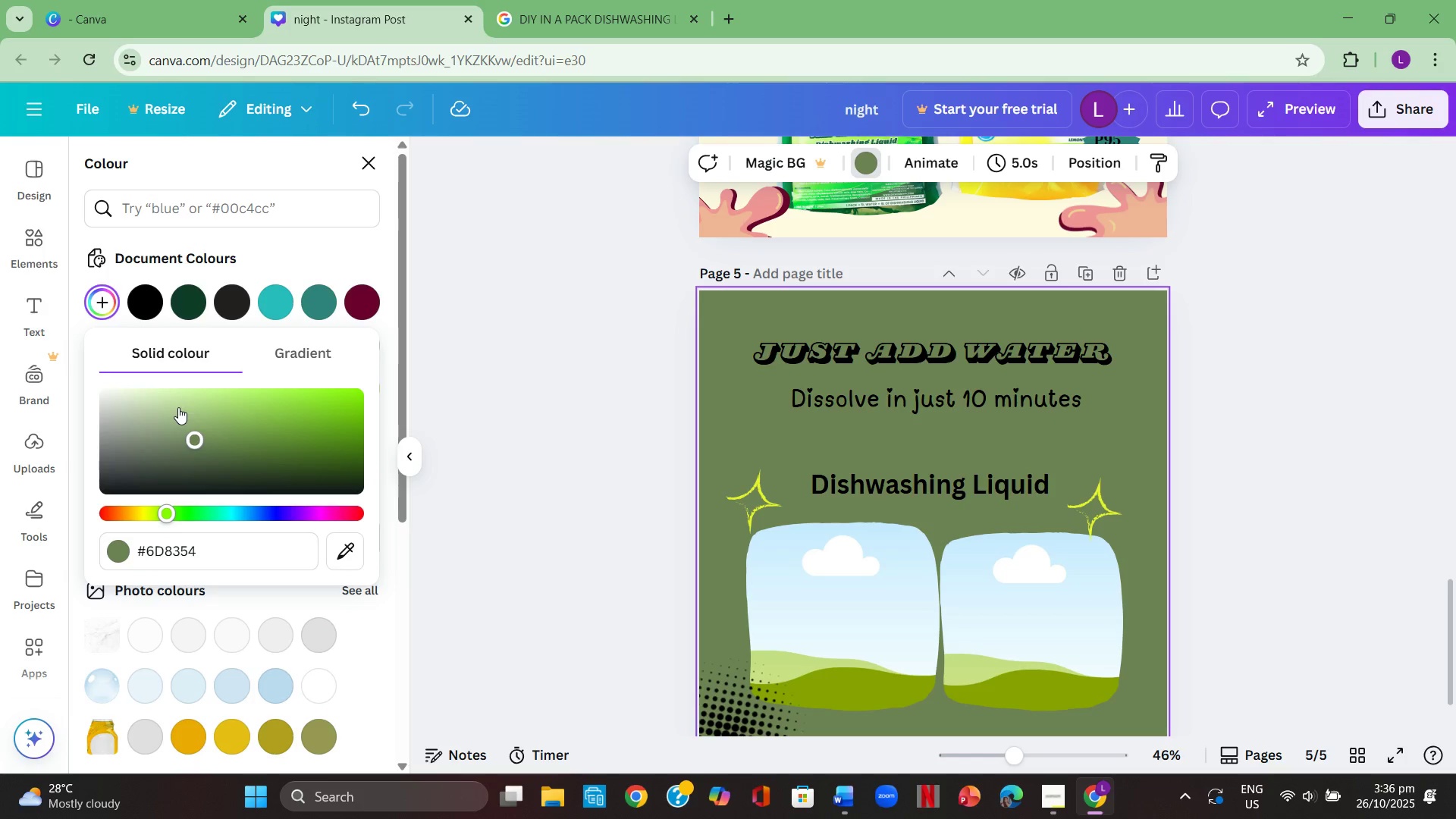 
left_click([180, 407])
 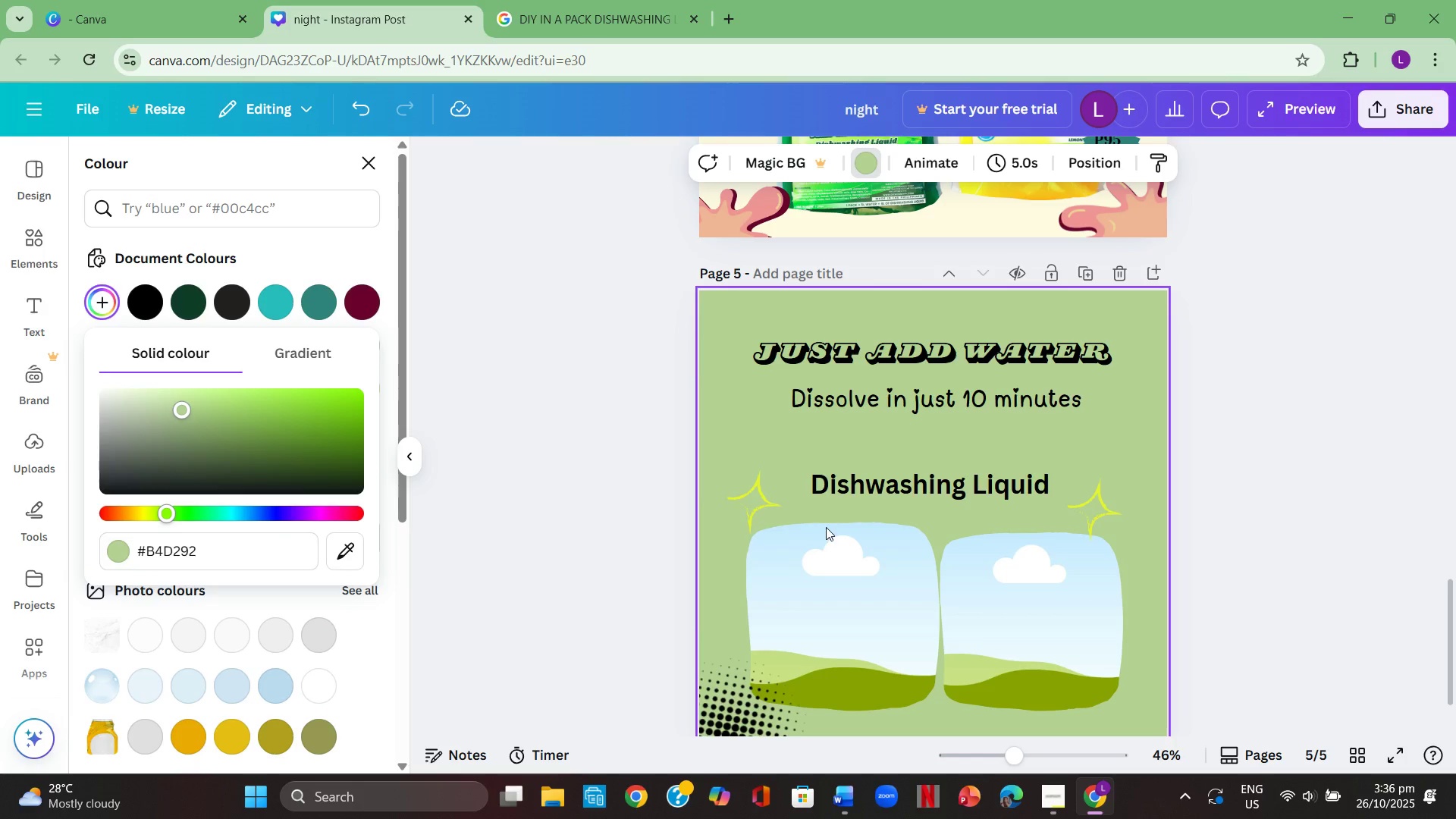 
scroll: coordinate [509, 526], scroll_direction: down, amount: 1.0
 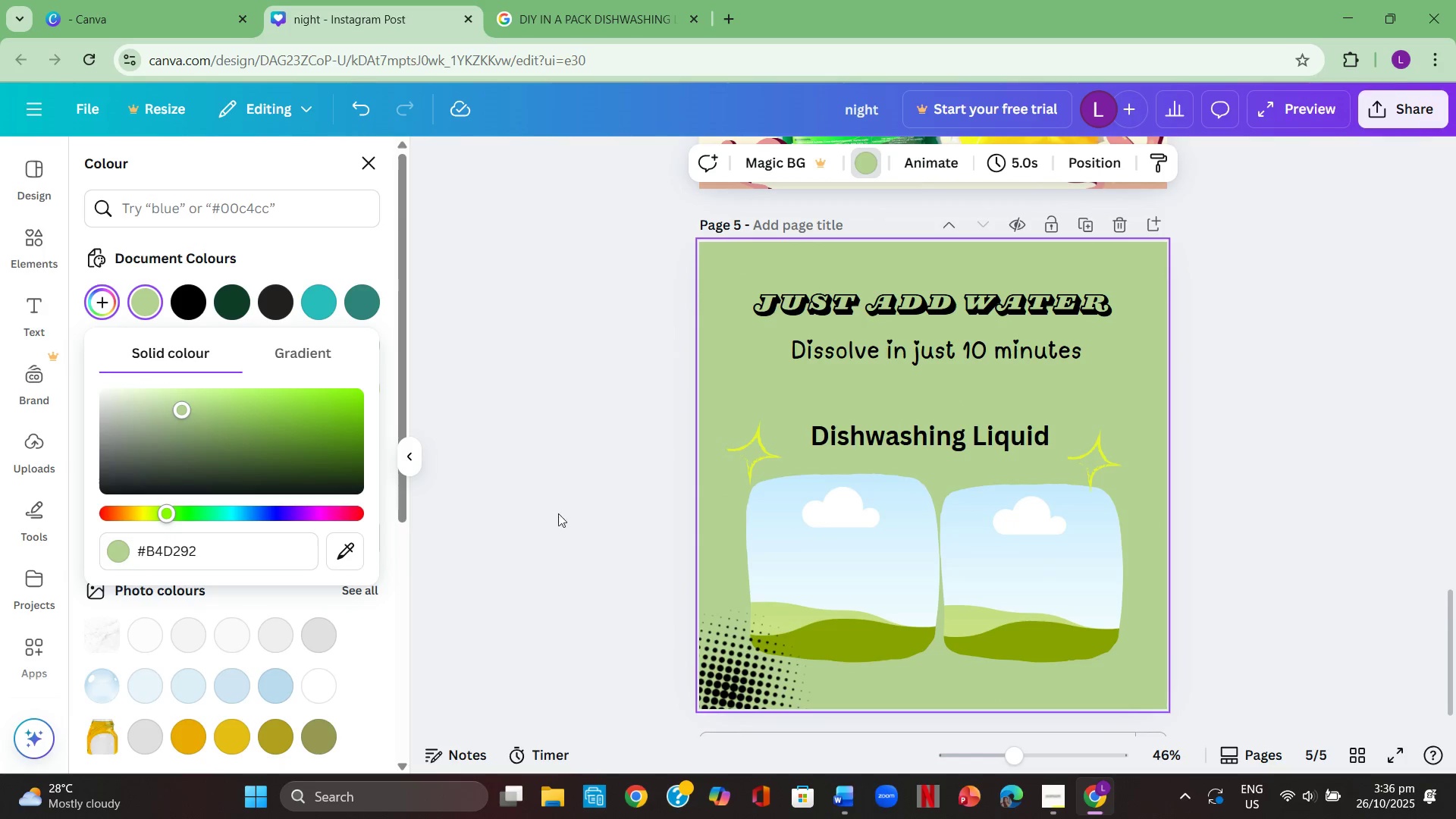 
left_click([582, 504])
 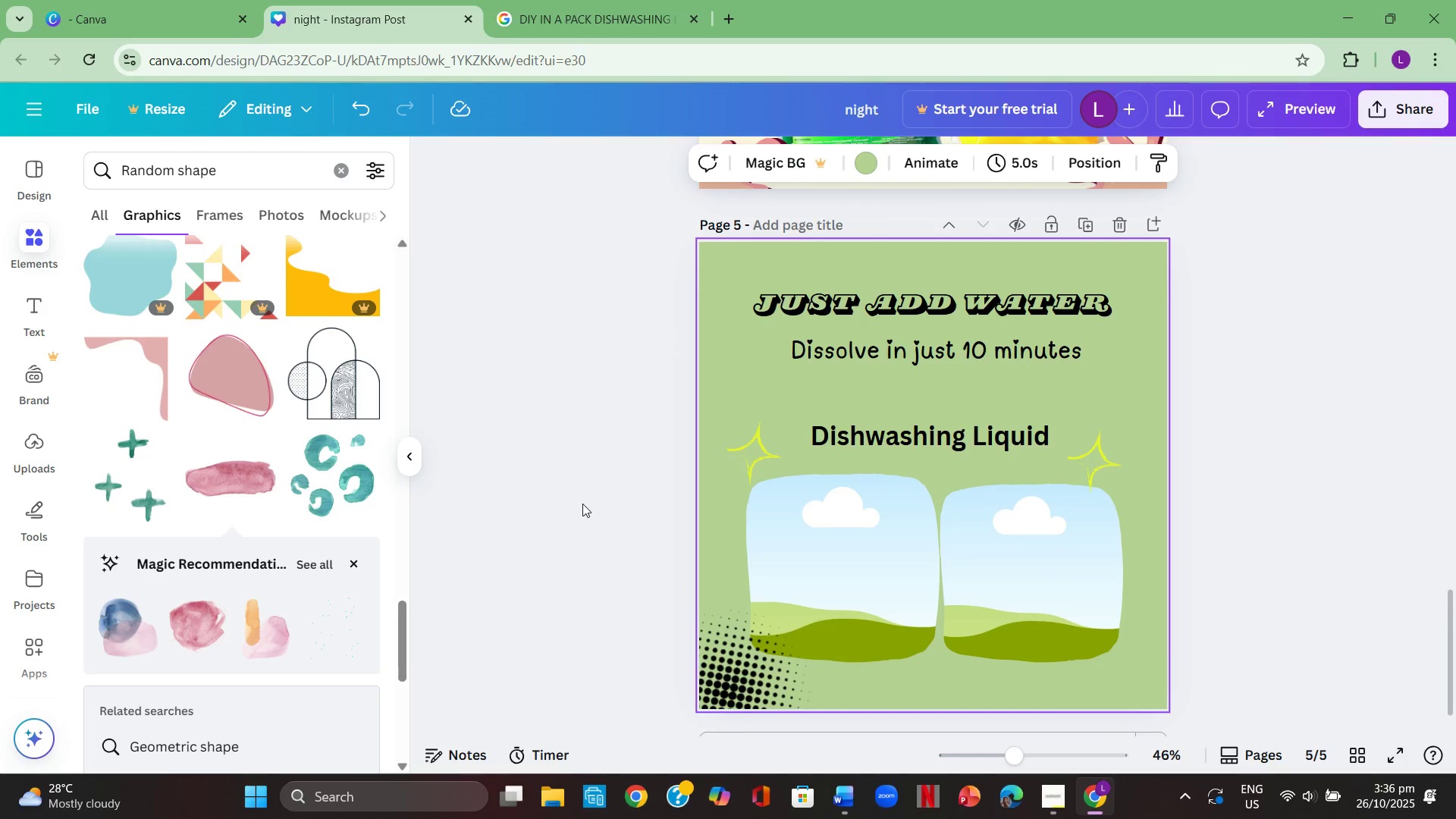 
left_click([582, 504])
 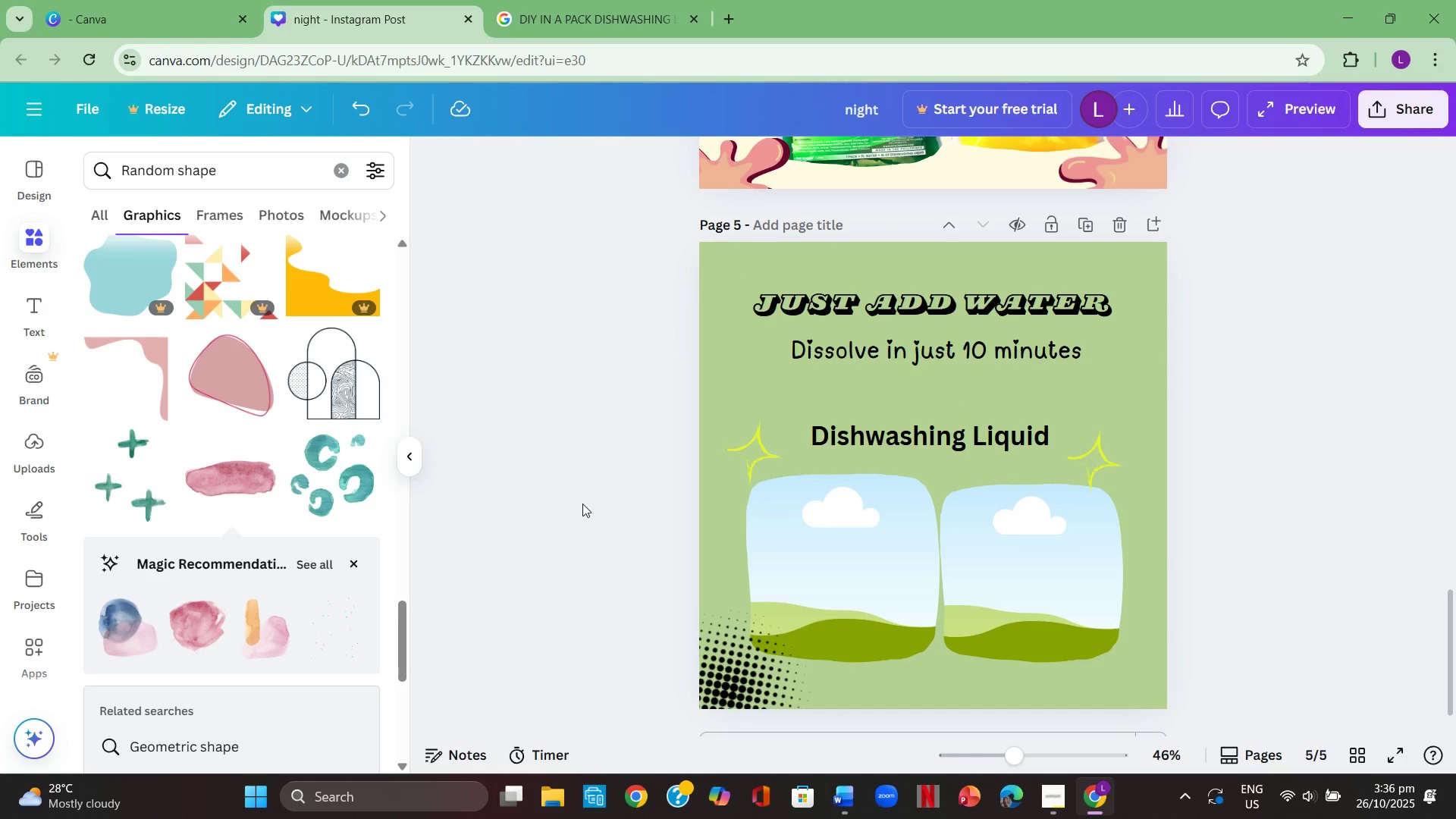 
scroll: coordinate [582, 504], scroll_direction: up, amount: 2.0
 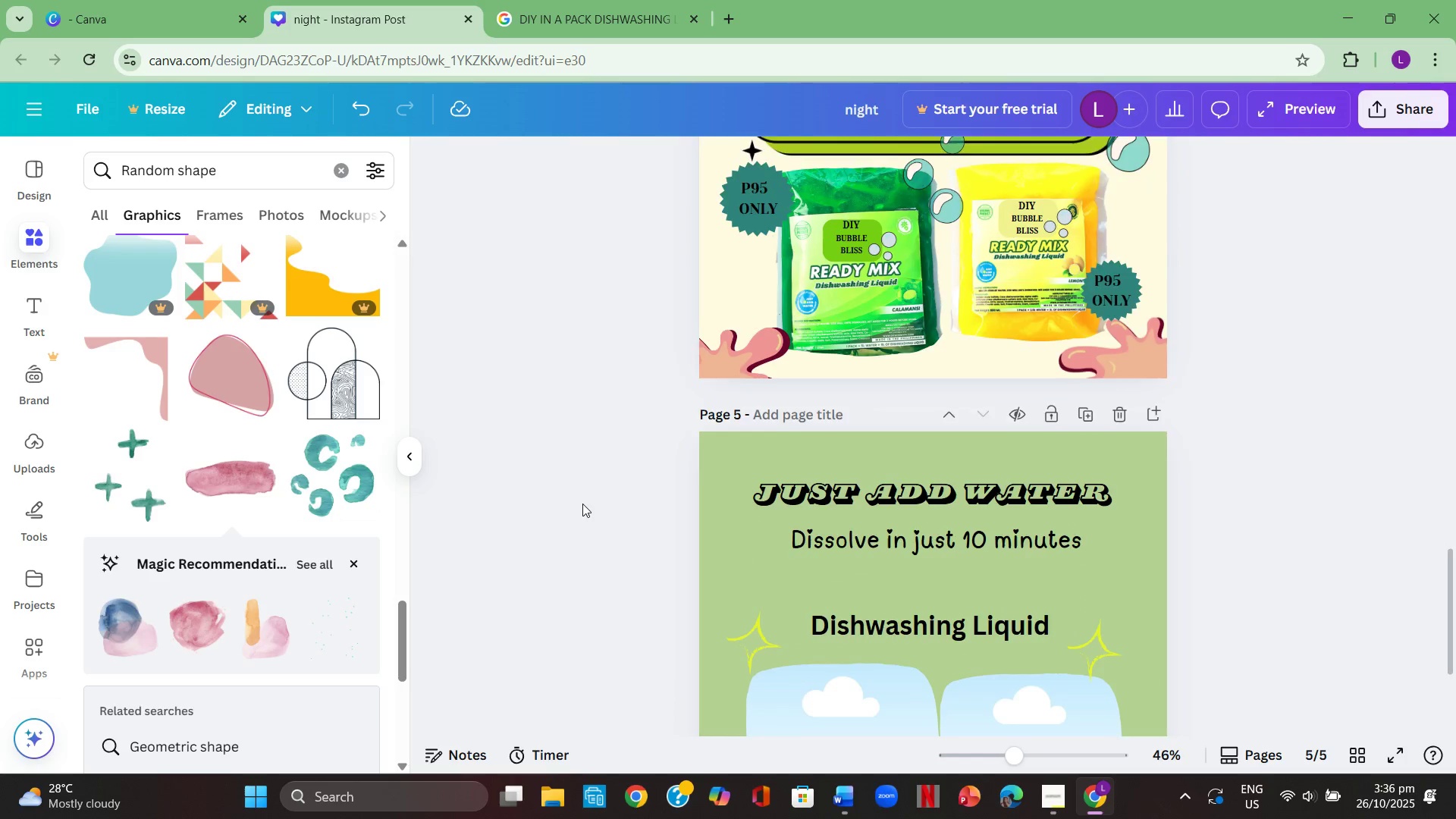 
scroll: coordinate [582, 504], scroll_direction: down, amount: 2.0
 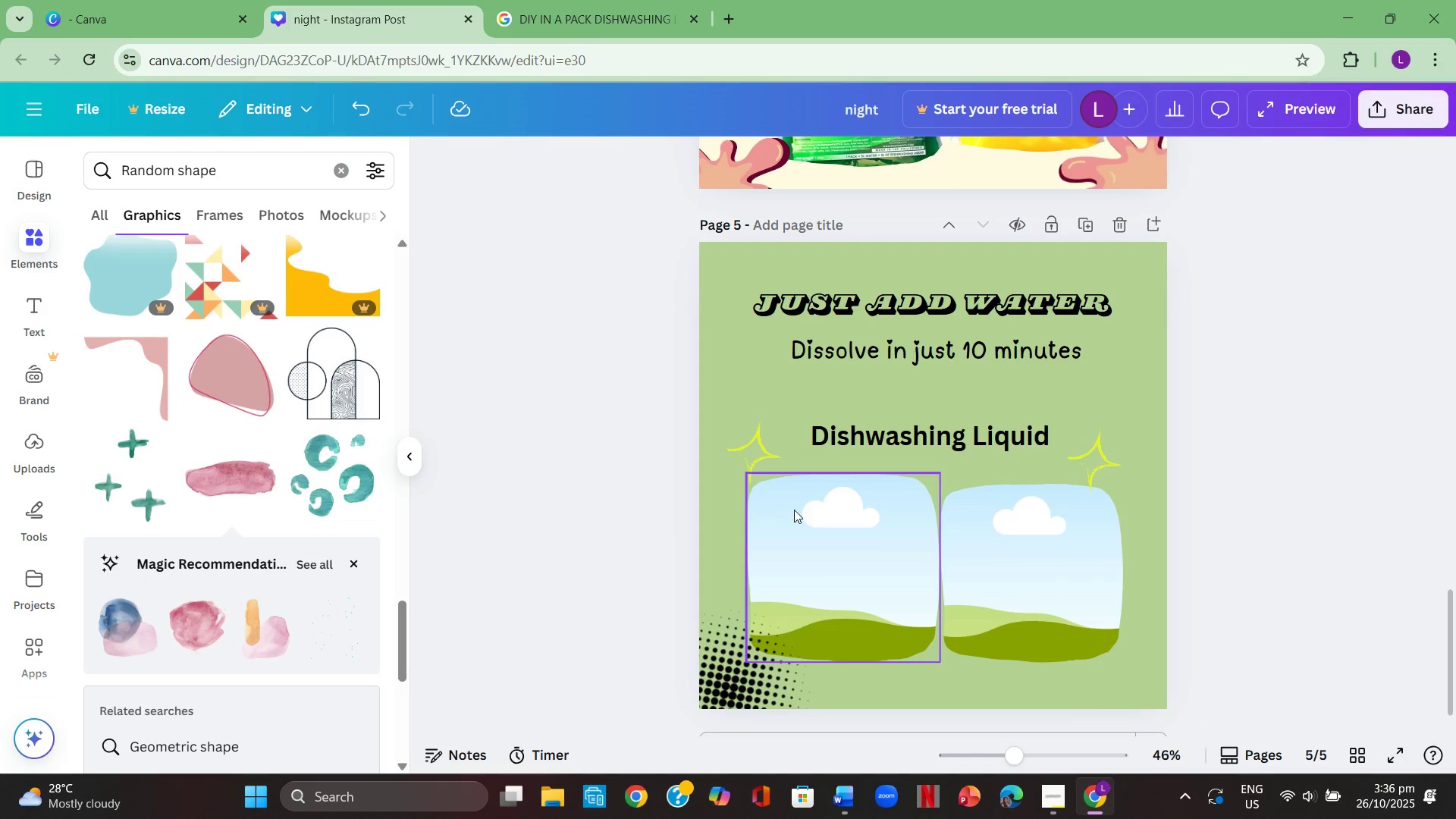 
left_click_drag(start_coordinate=[755, 457], to_coordinate=[759, 457])
 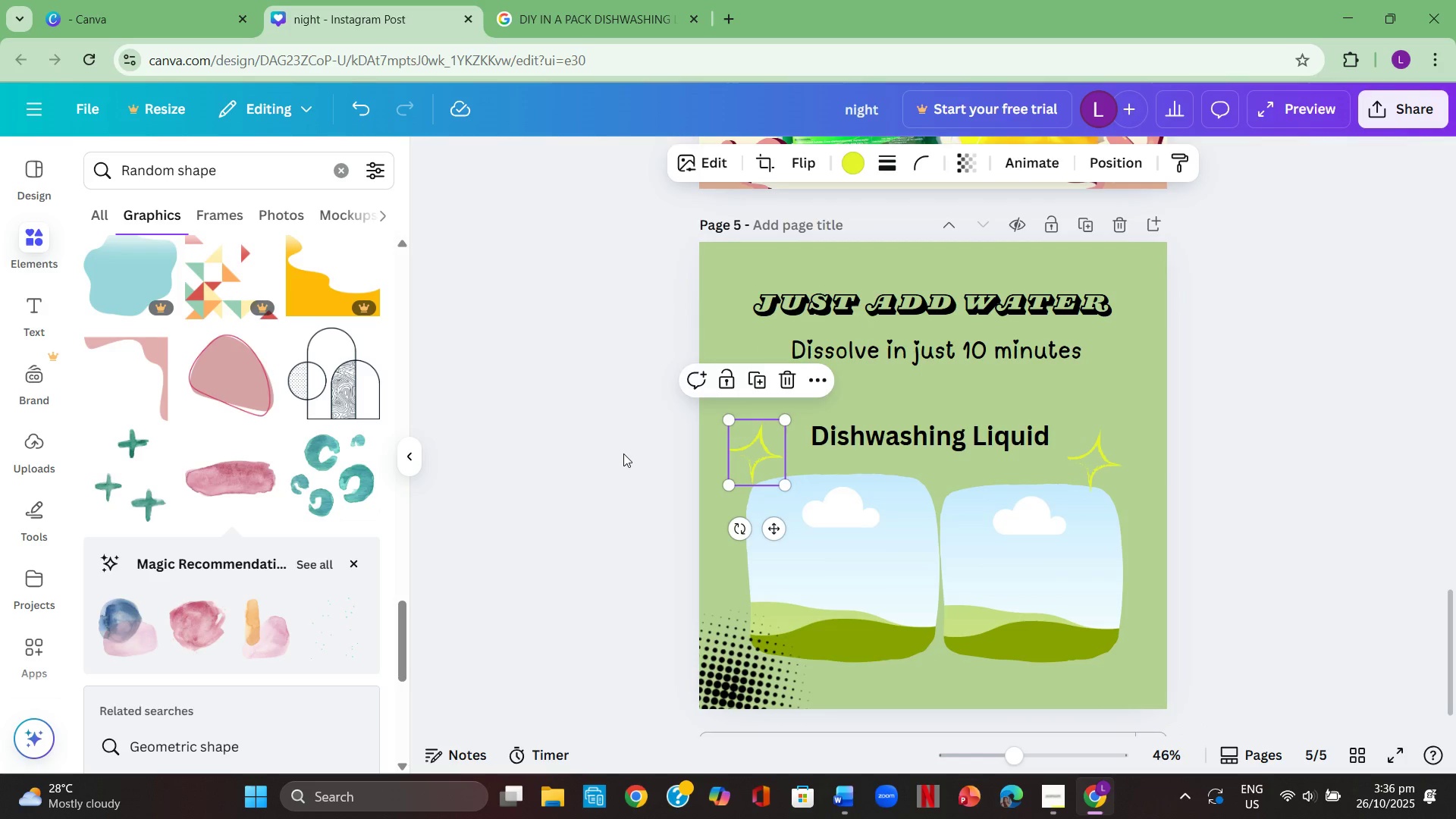 
left_click([623, 453])
 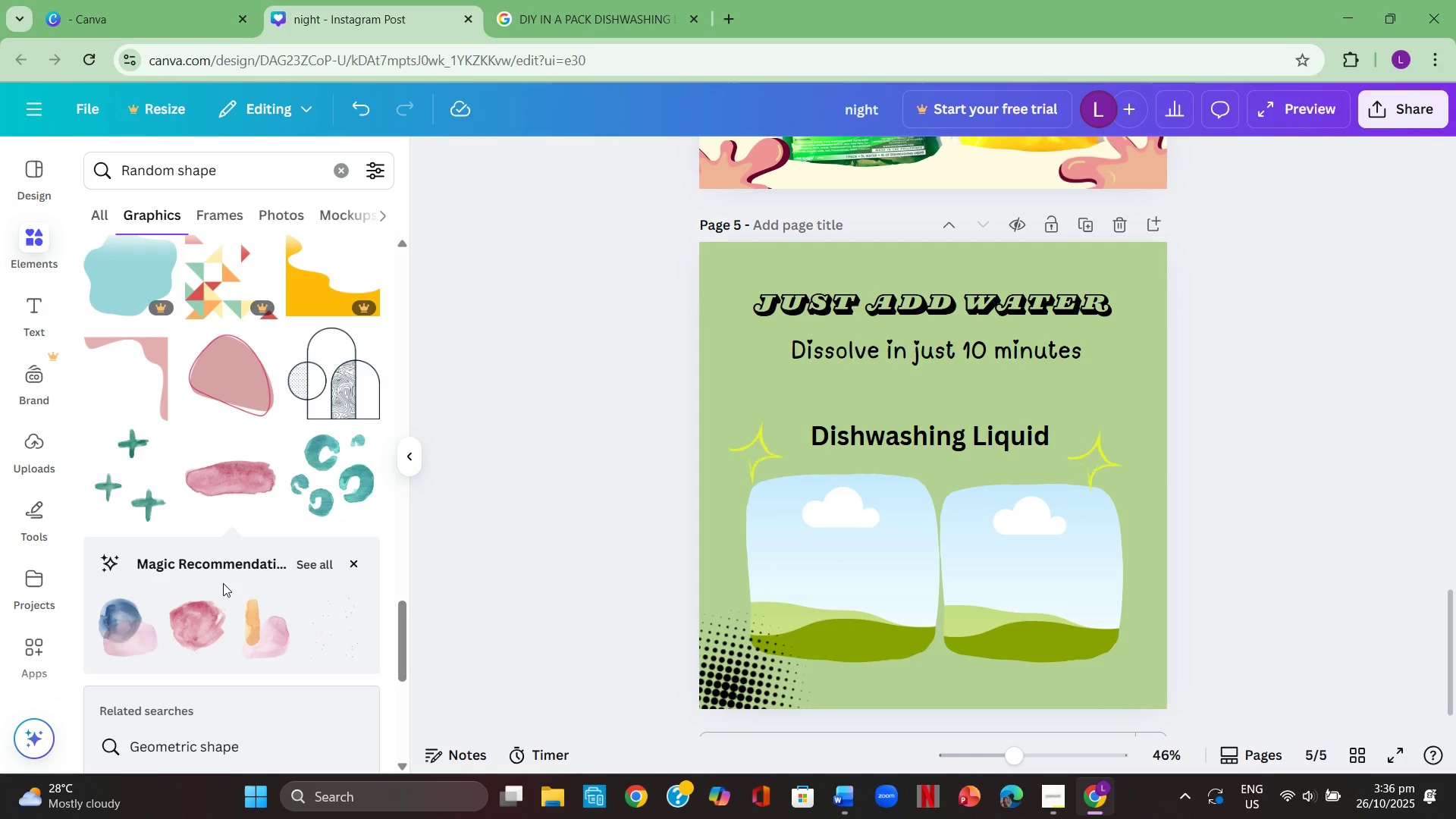 
scroll: coordinate [228, 594], scroll_direction: down, amount: 1.0
 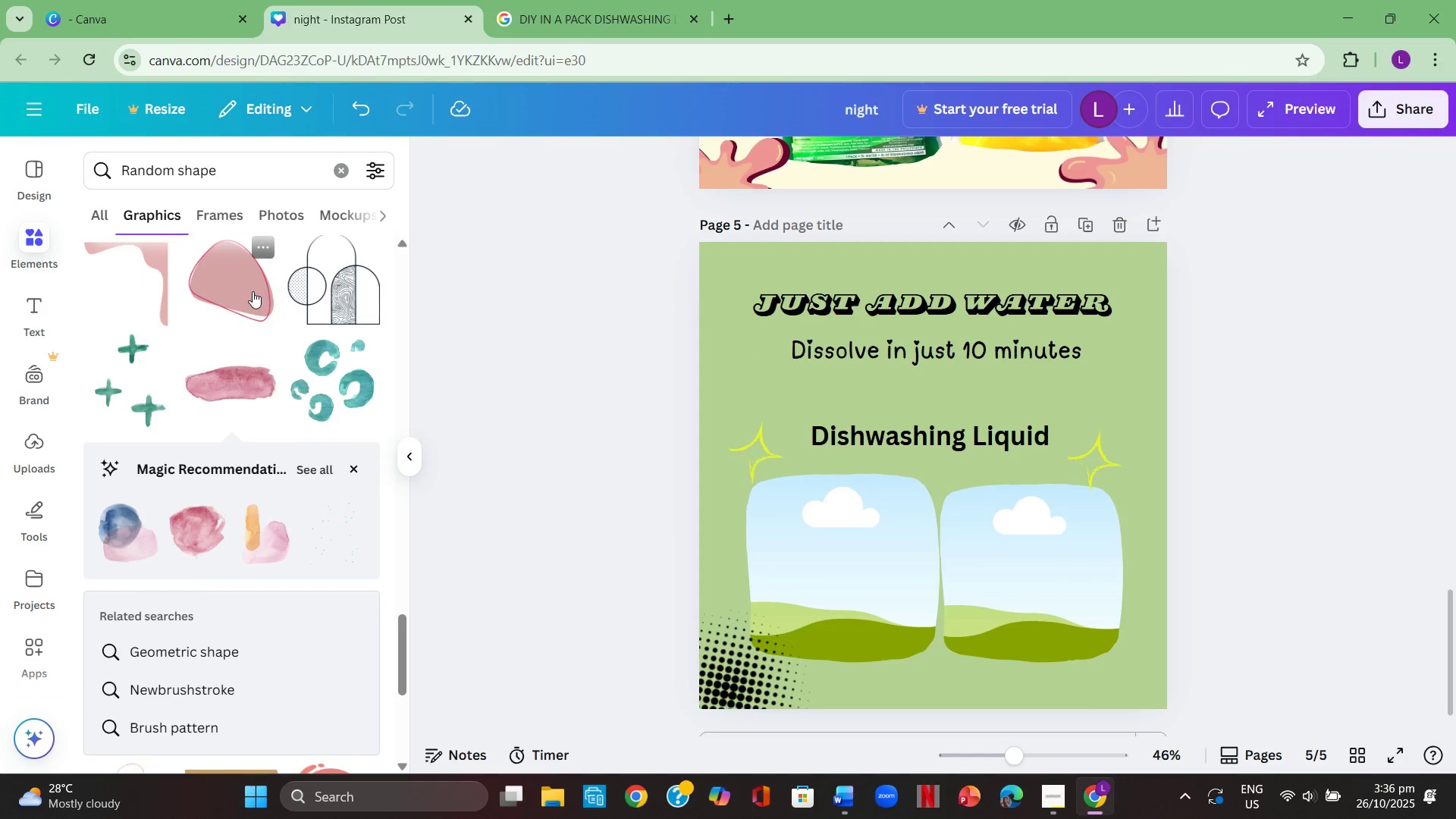 
left_click([253, 291])
 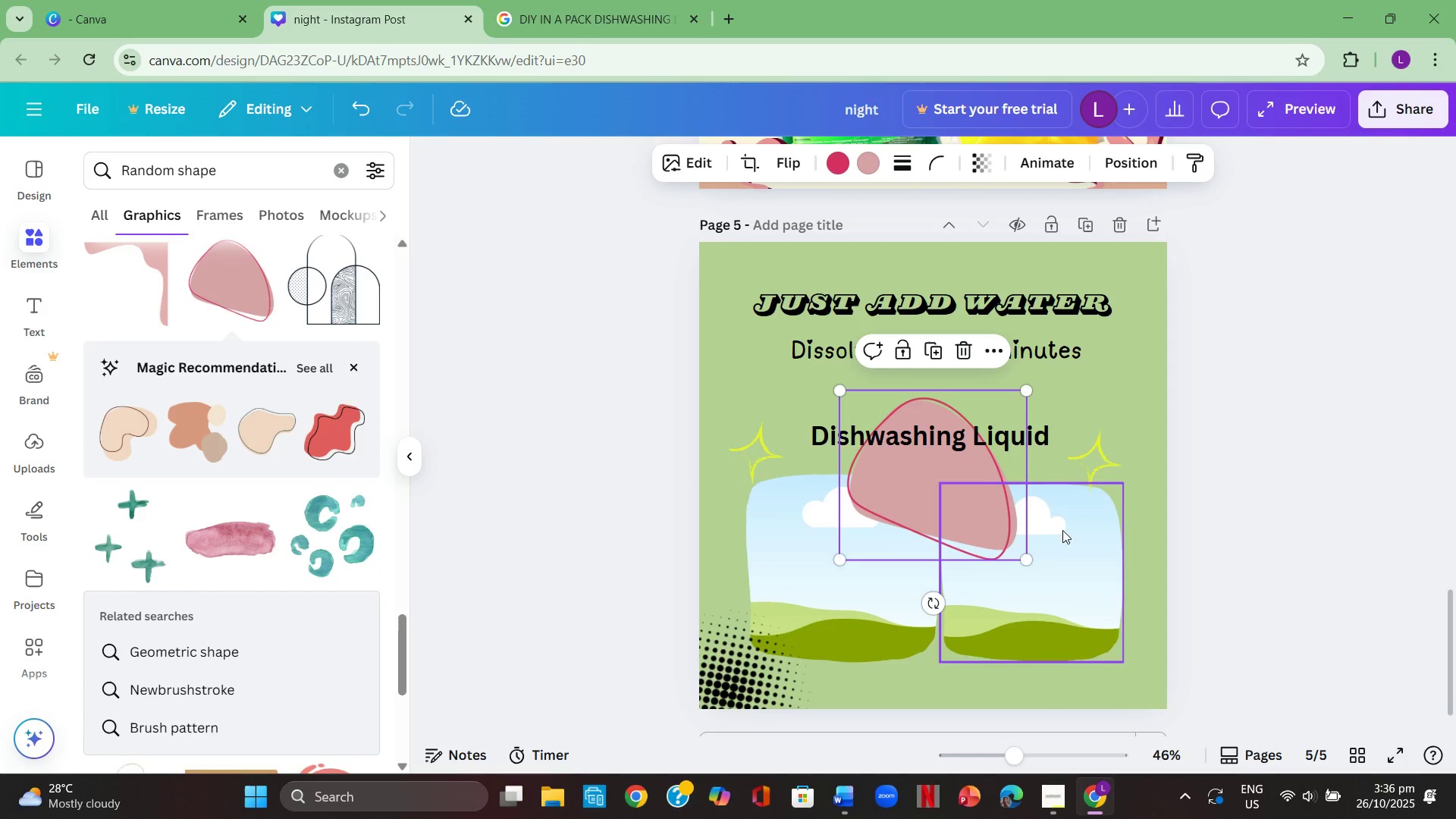 
left_click_drag(start_coordinate=[954, 489], to_coordinate=[1169, 709])
 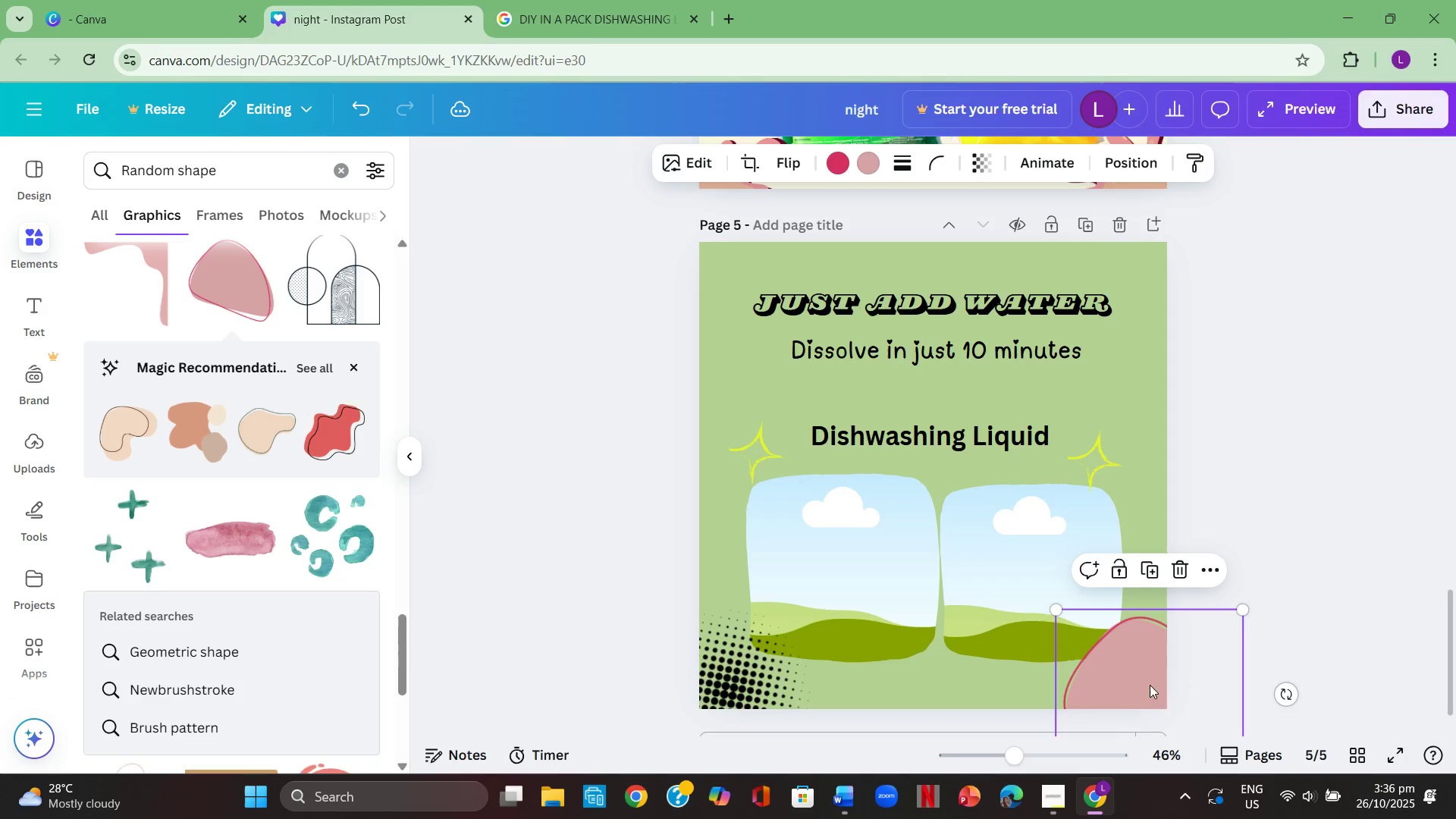 
left_click([1153, 681])
 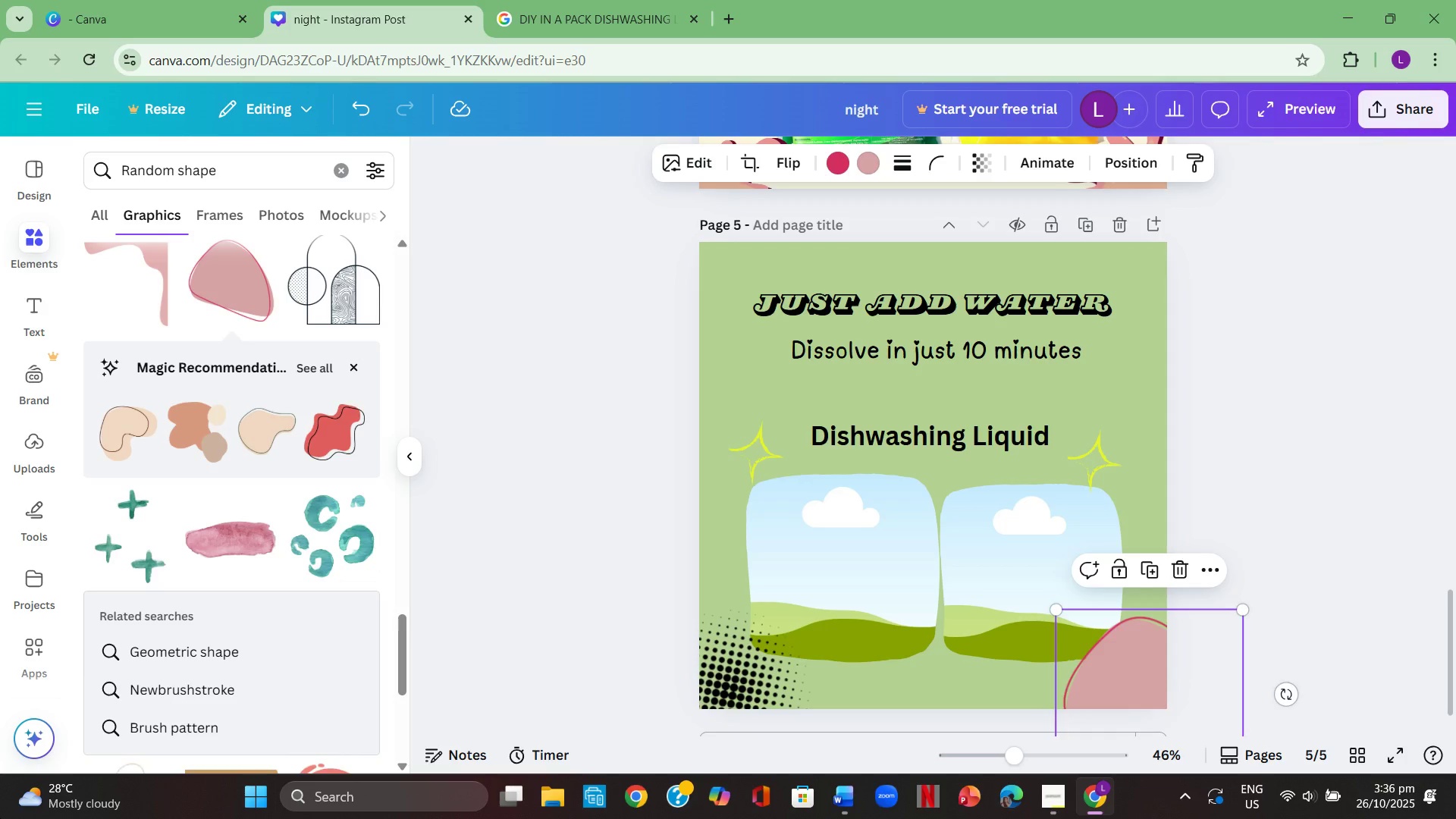 
key(Backspace)
 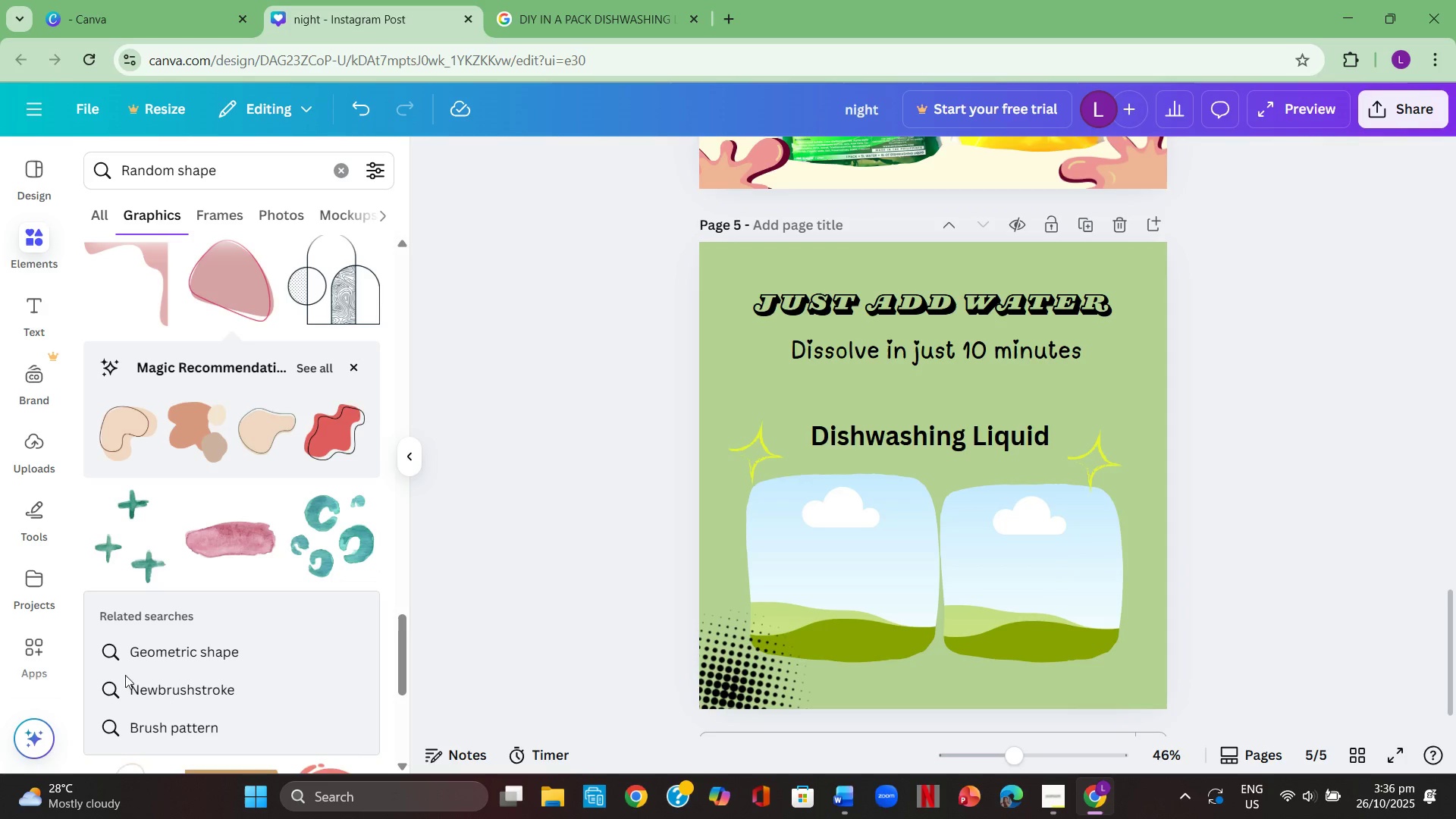 
scroll: coordinate [246, 691], scroll_direction: down, amount: 8.0
 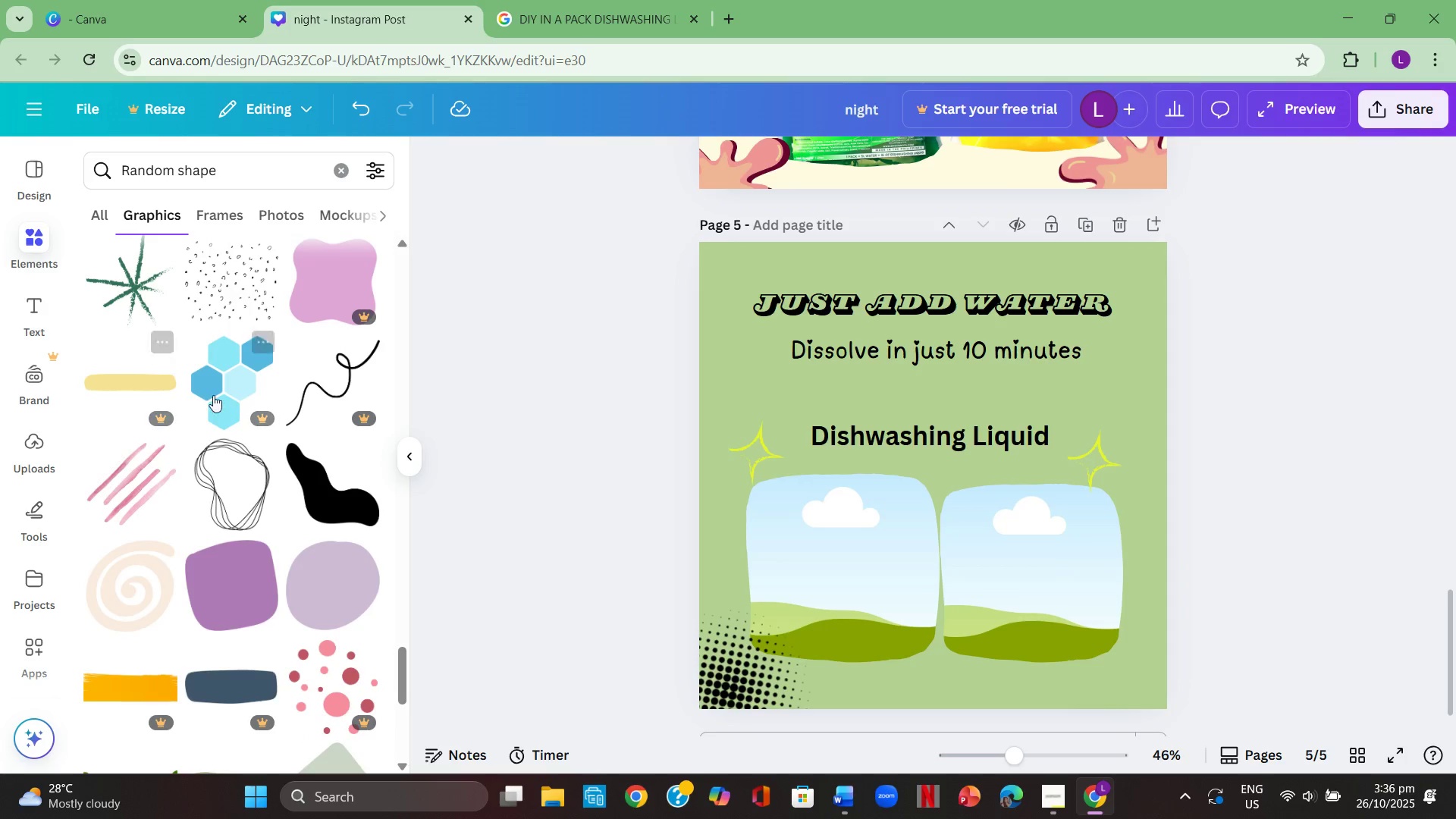 
left_click([244, 386])
 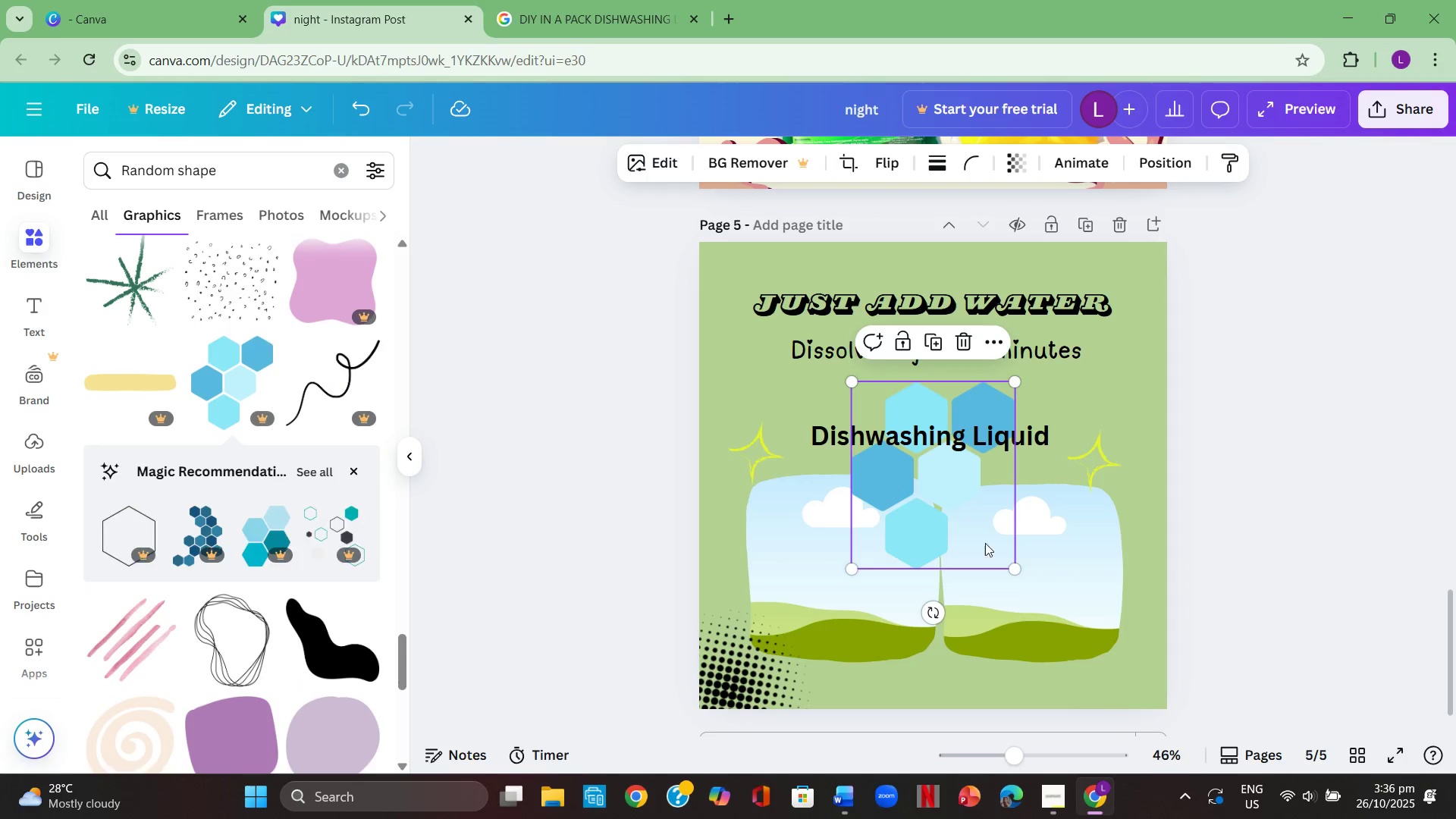 
left_click_drag(start_coordinate=[997, 537], to_coordinate=[805, 371])
 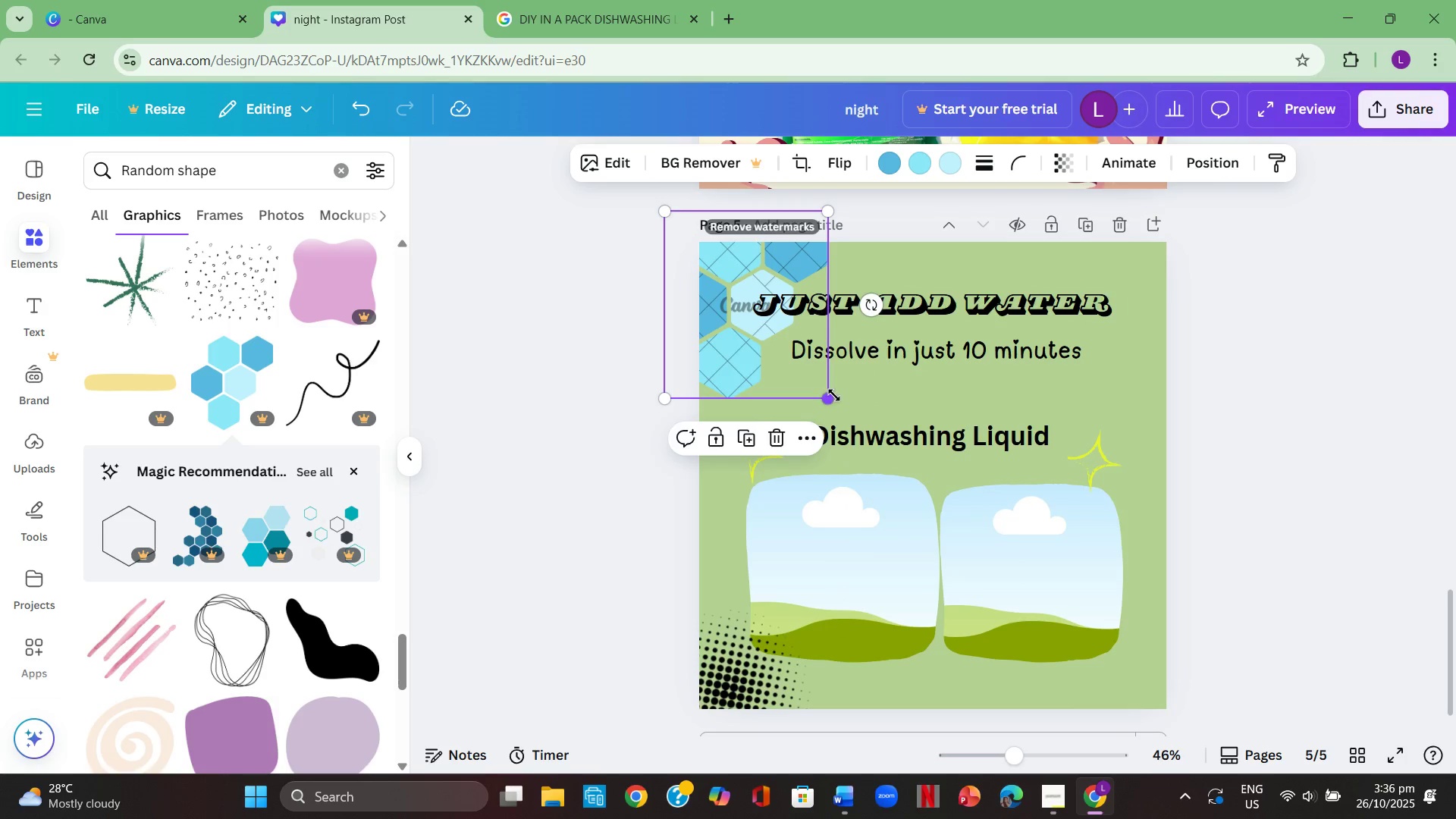 
left_click_drag(start_coordinate=[834, 395], to_coordinate=[754, 340])
 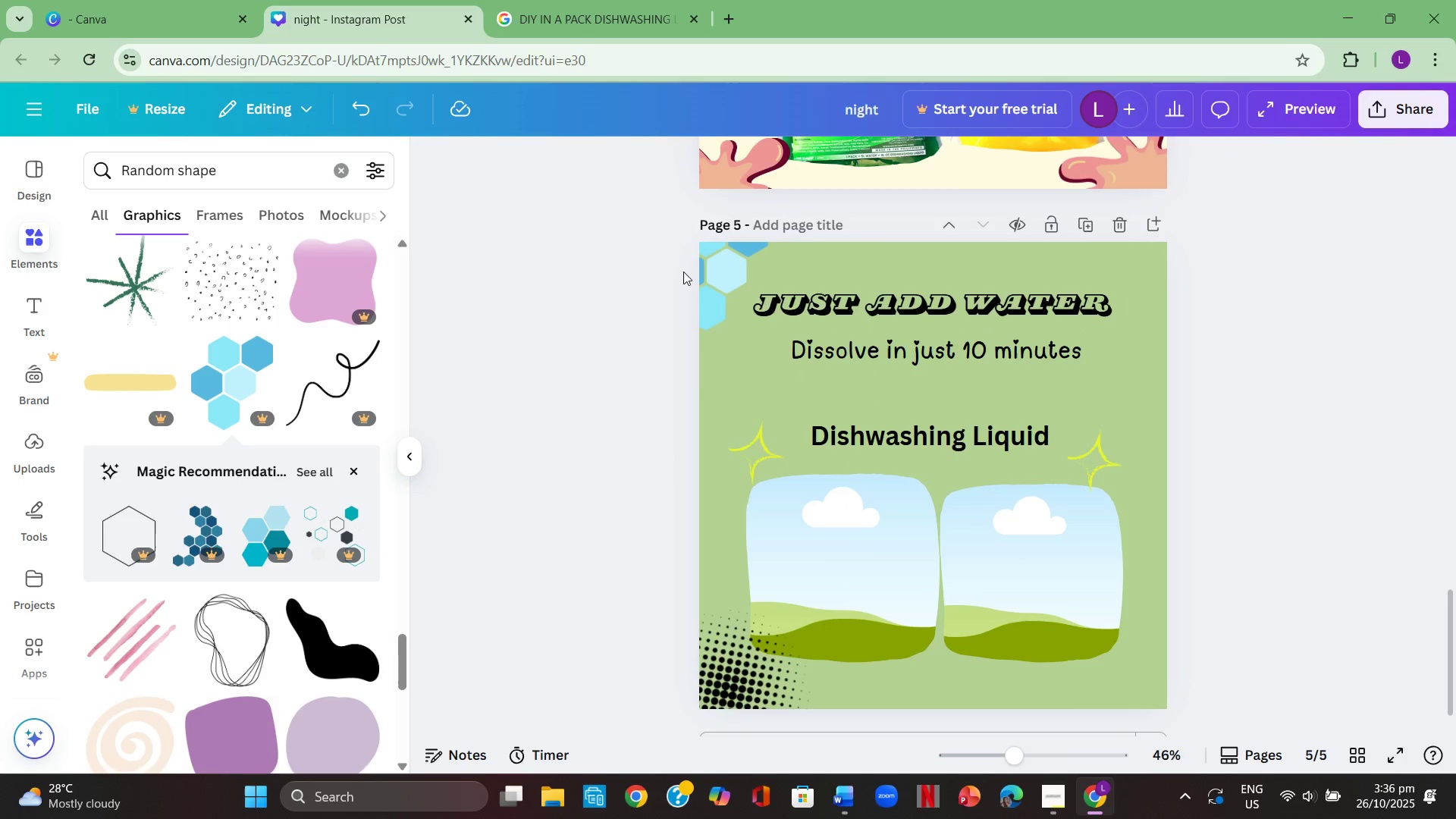 
left_click([597, 329])
 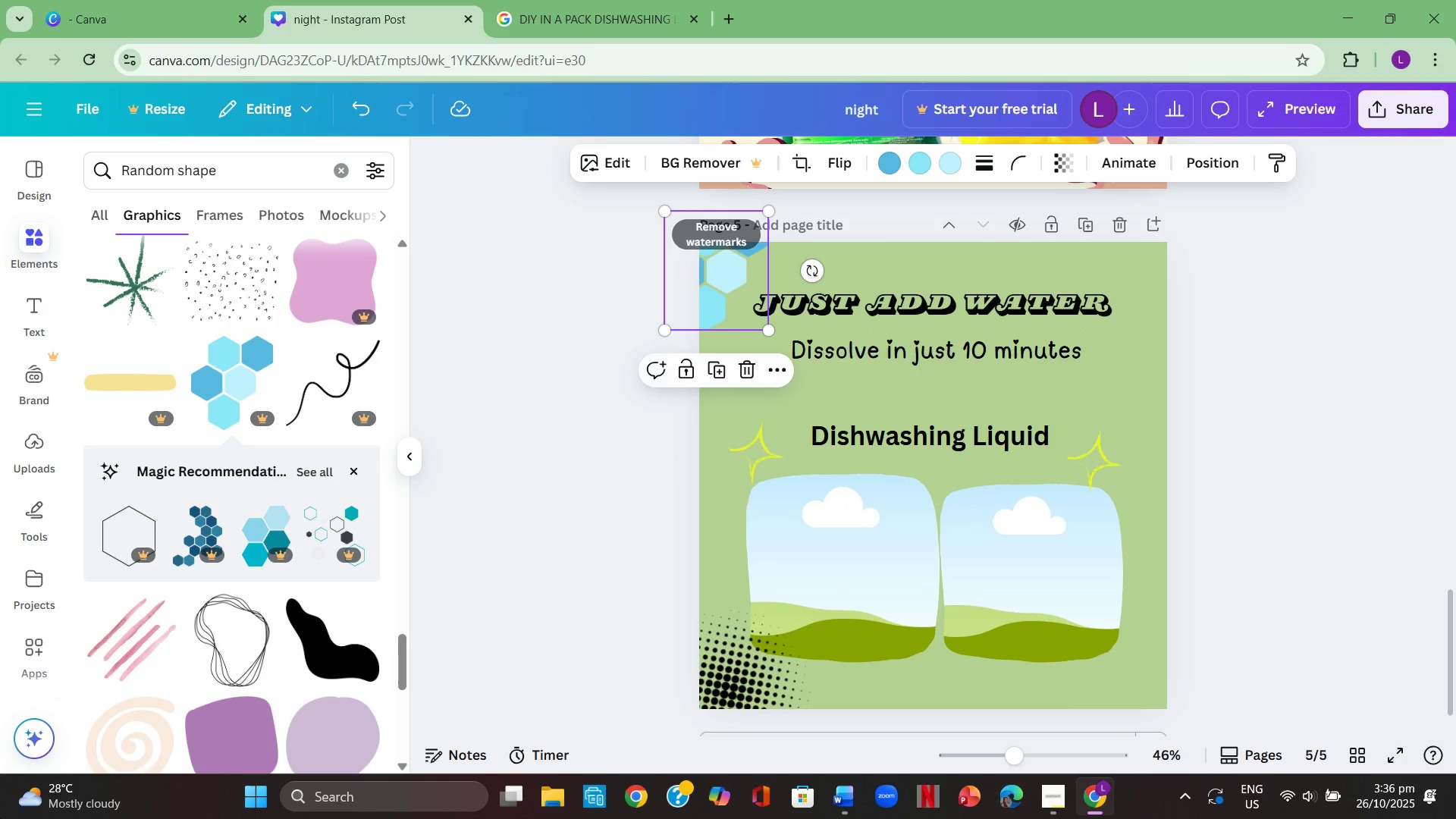 
key(Backspace)
 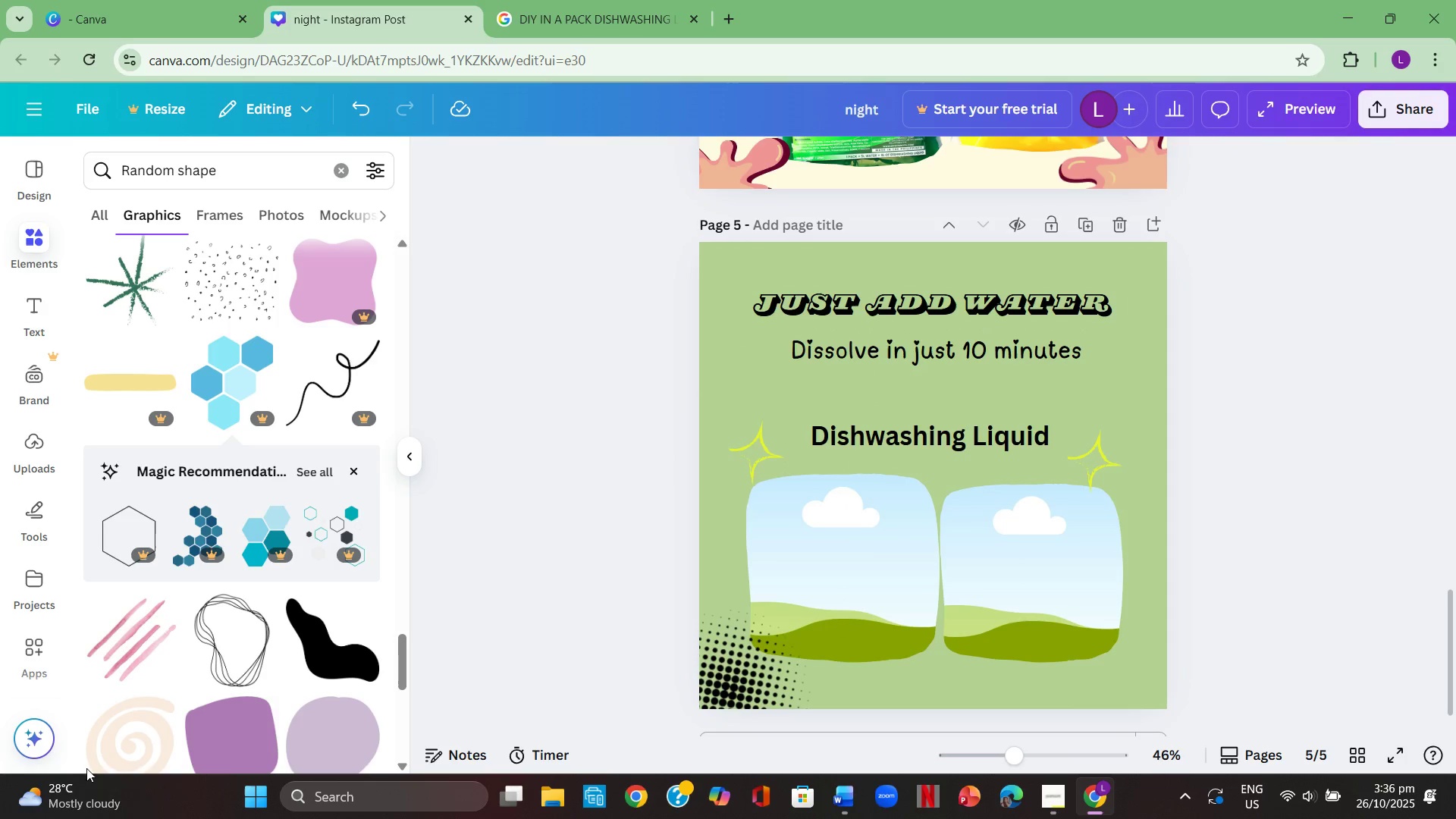 
scroll: coordinate [171, 632], scroll_direction: down, amount: 5.0
 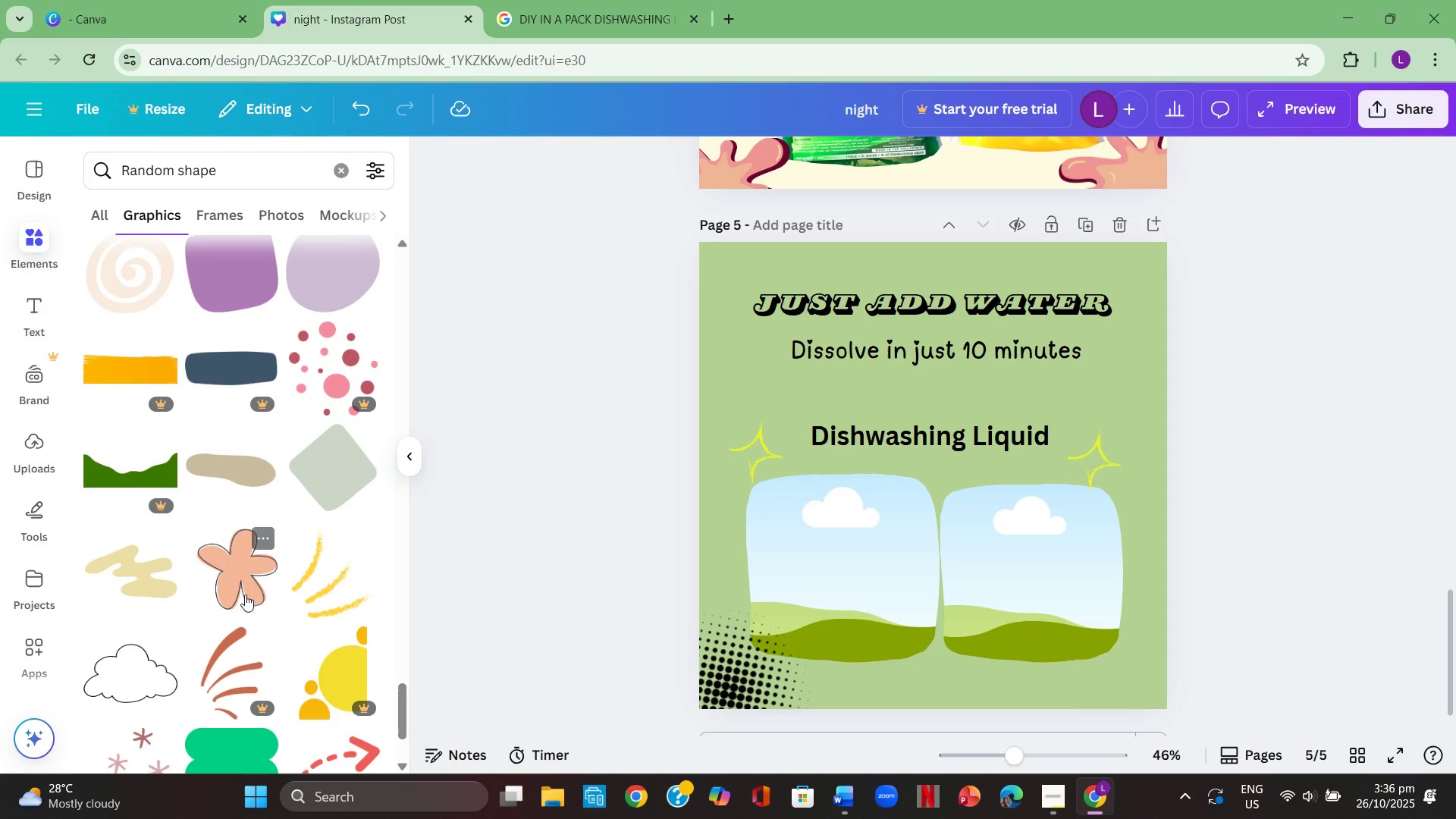 
left_click([245, 593])
 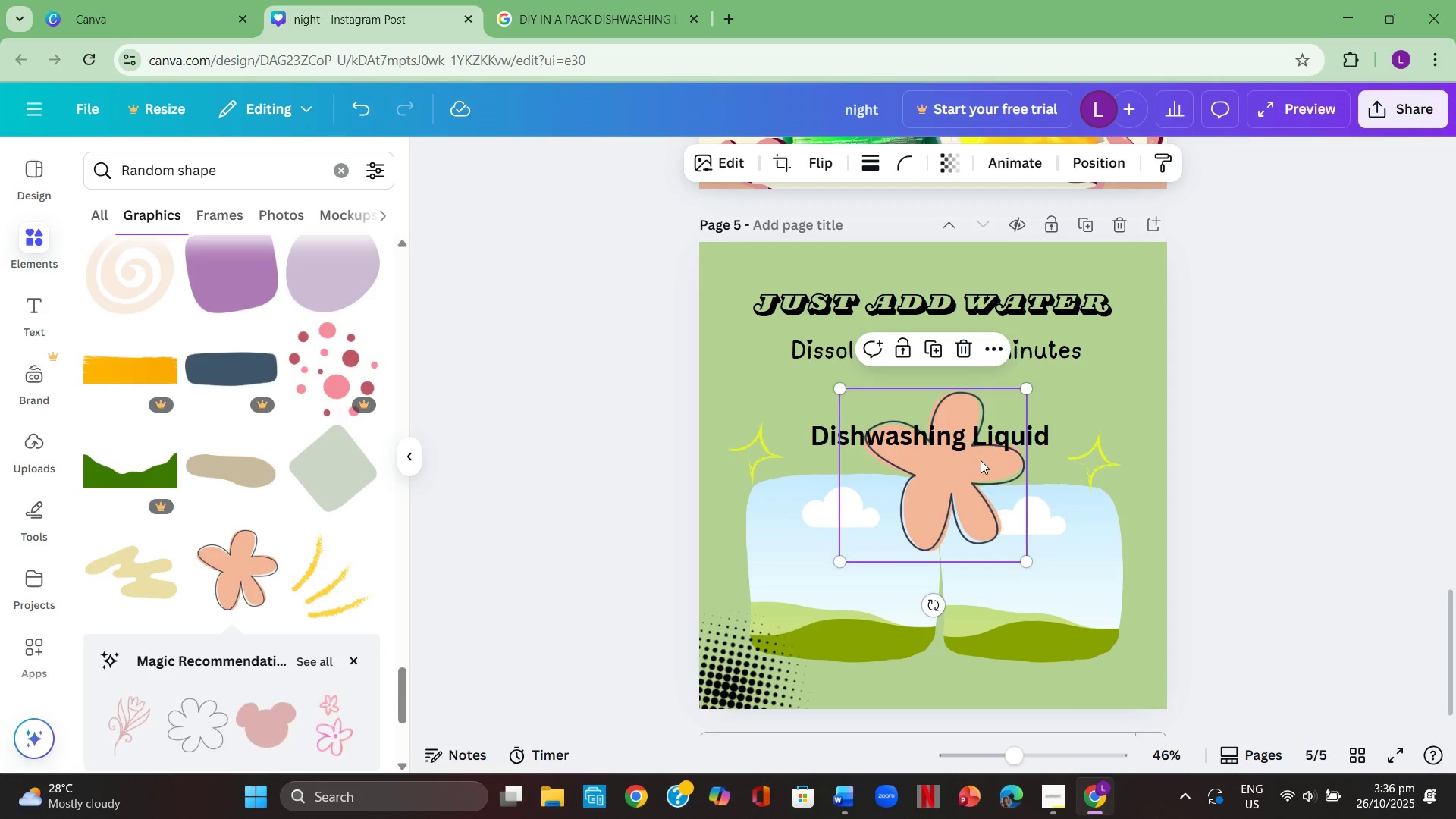 
left_click_drag(start_coordinate=[974, 472], to_coordinate=[1123, 351])
 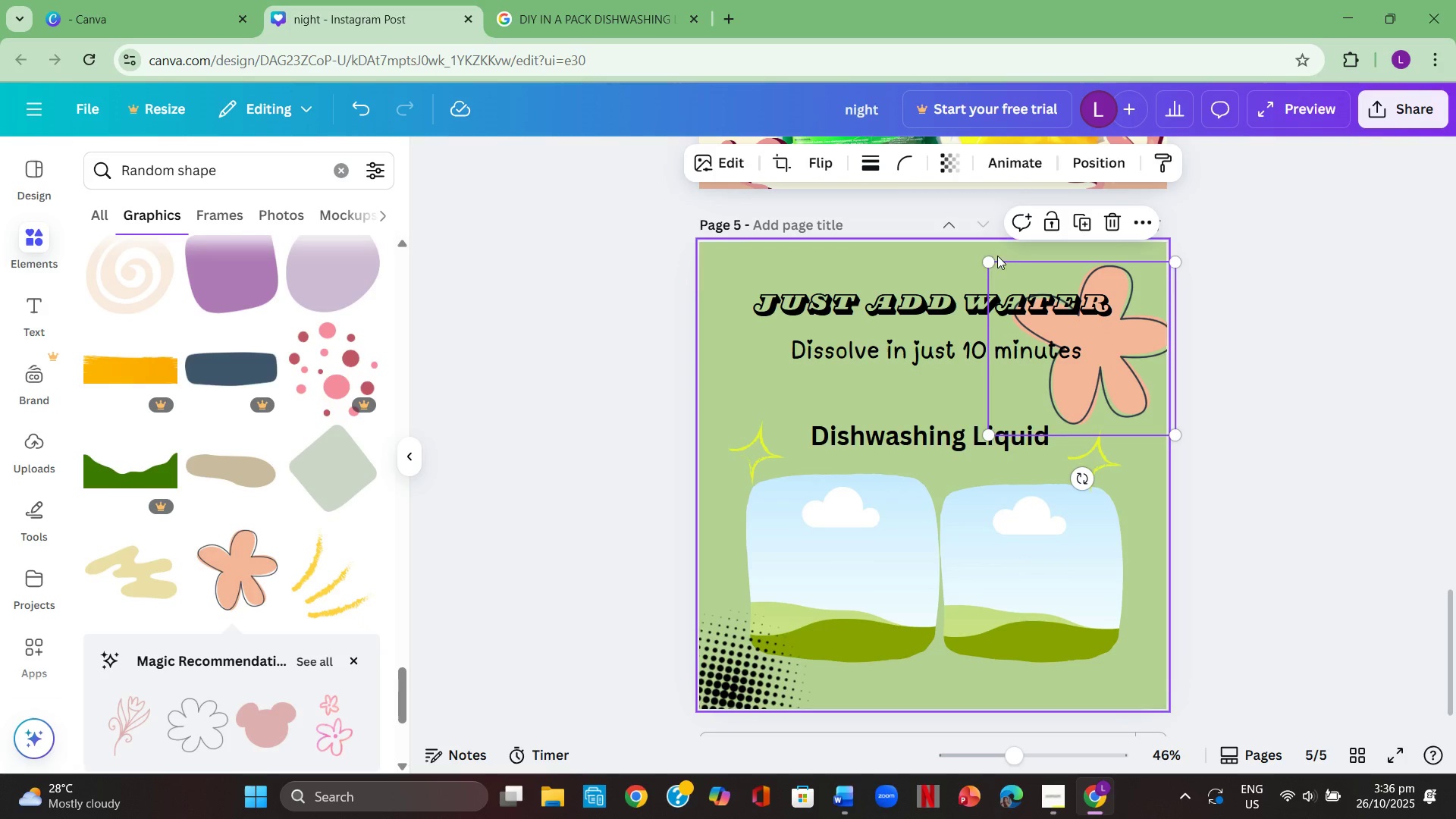 
left_click_drag(start_coordinate=[987, 267], to_coordinate=[1084, 369])
 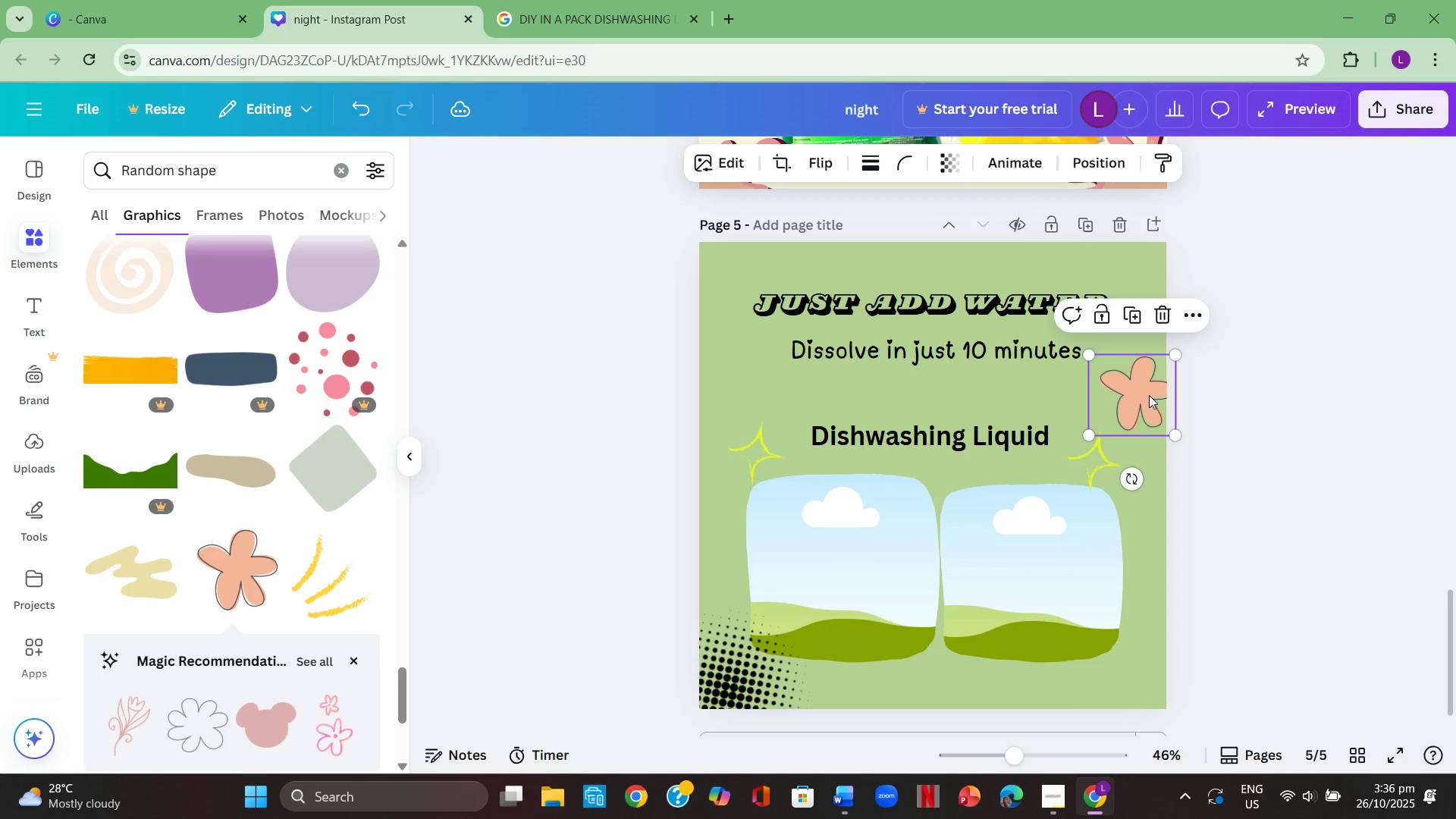 
left_click_drag(start_coordinate=[1149, 396], to_coordinate=[1148, 271])
 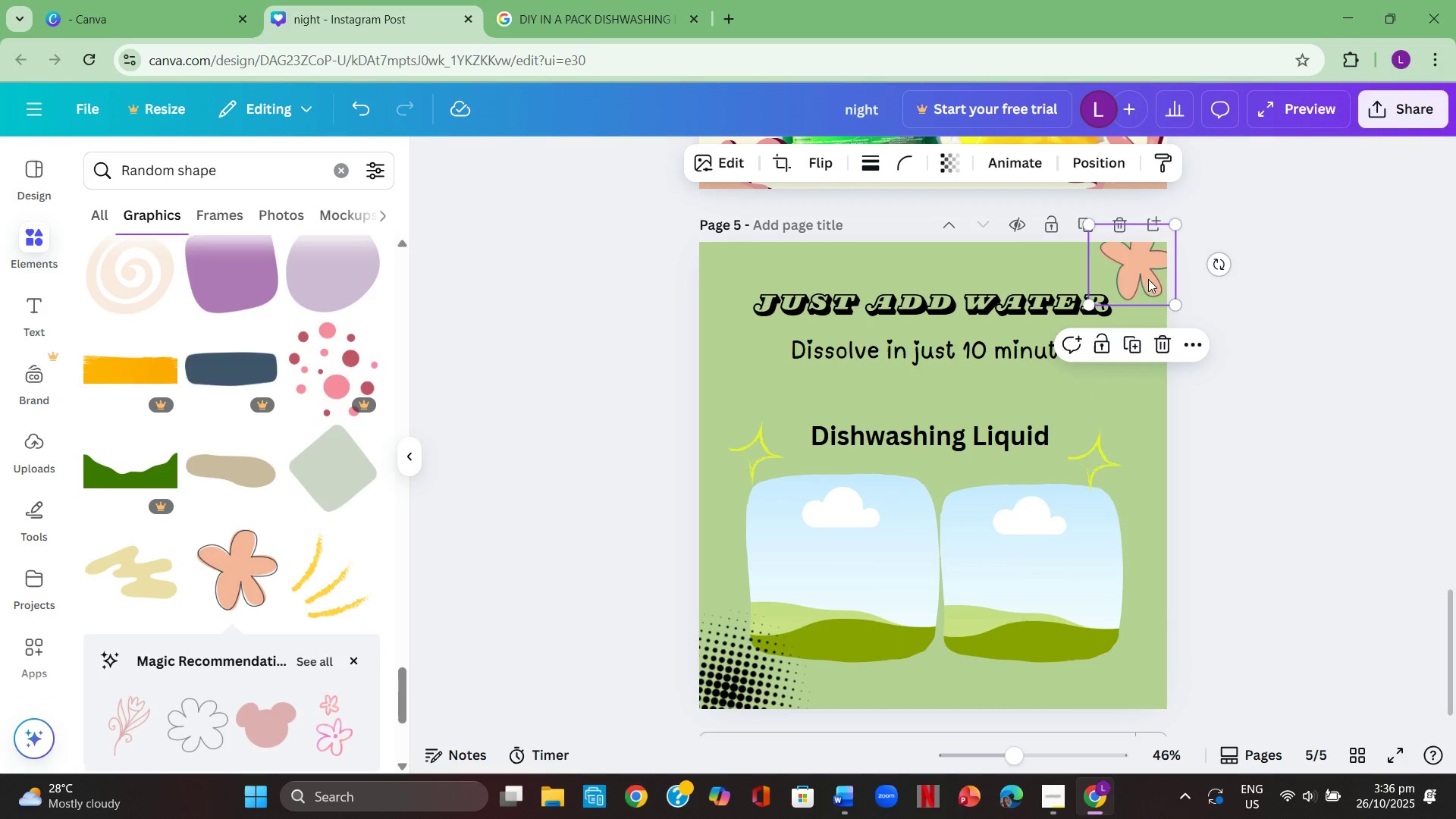 
left_click([1148, 279])
 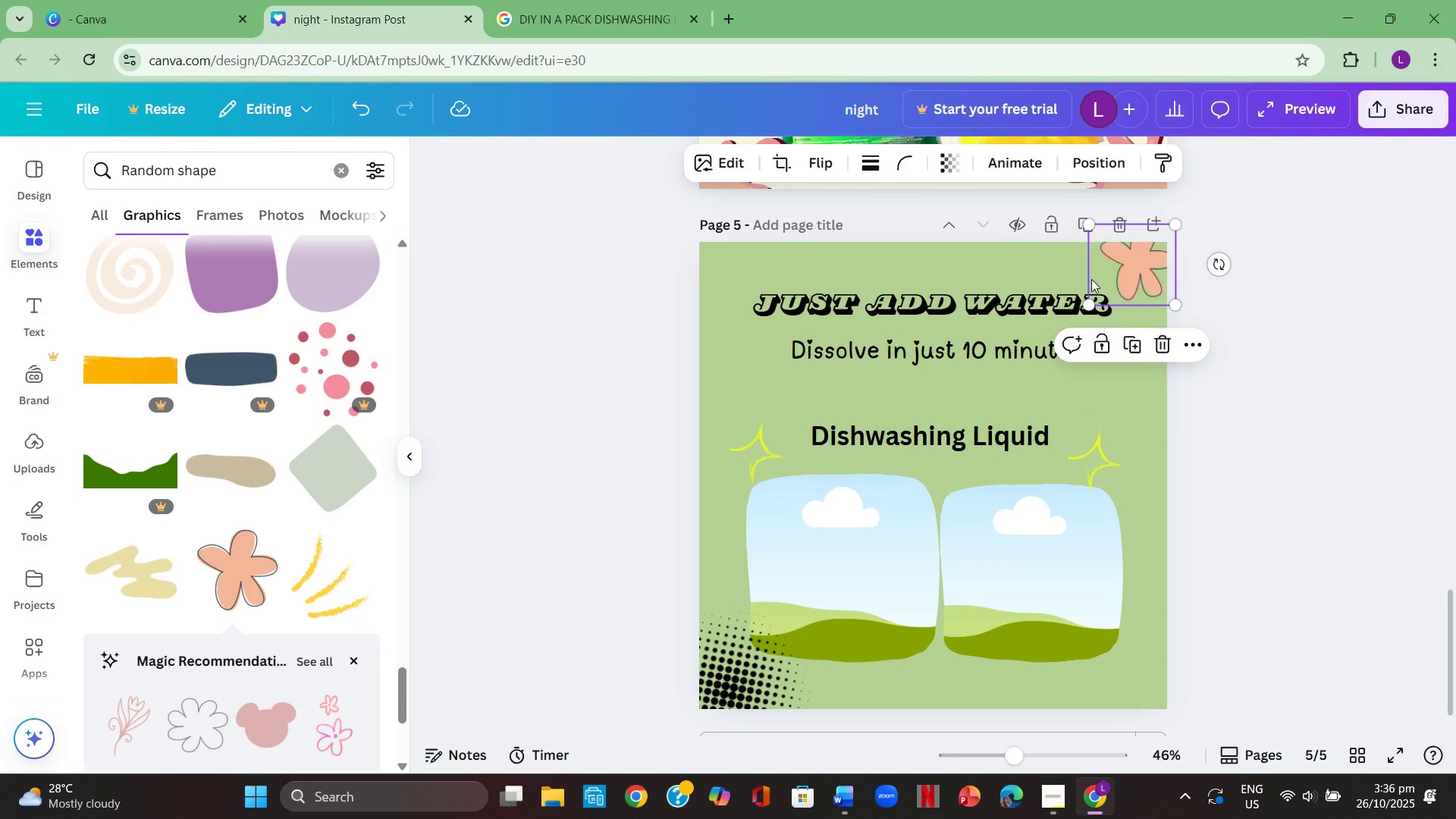 
key(Backspace)
 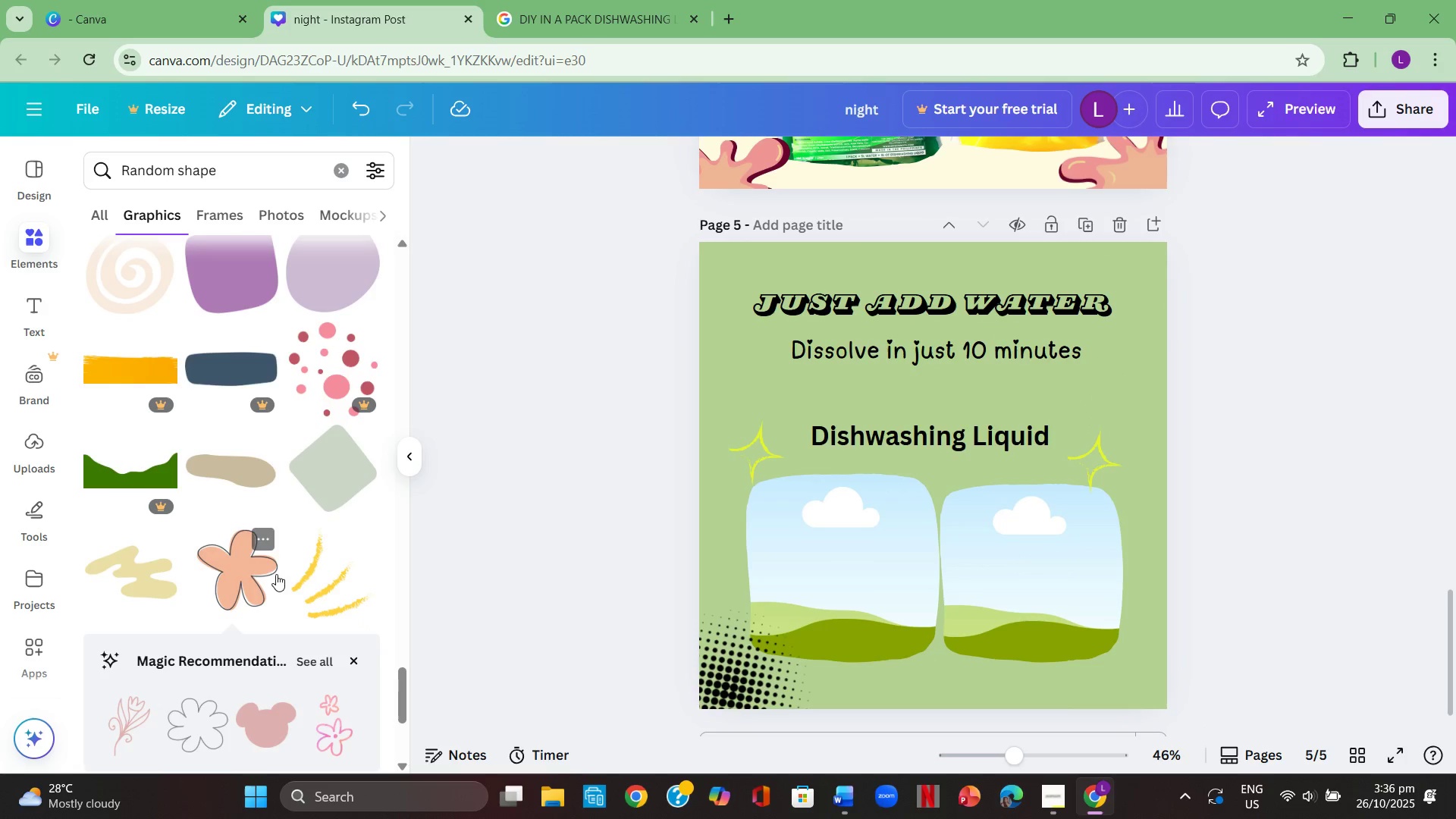 
scroll: coordinate [221, 546], scroll_direction: down, amount: 8.0
 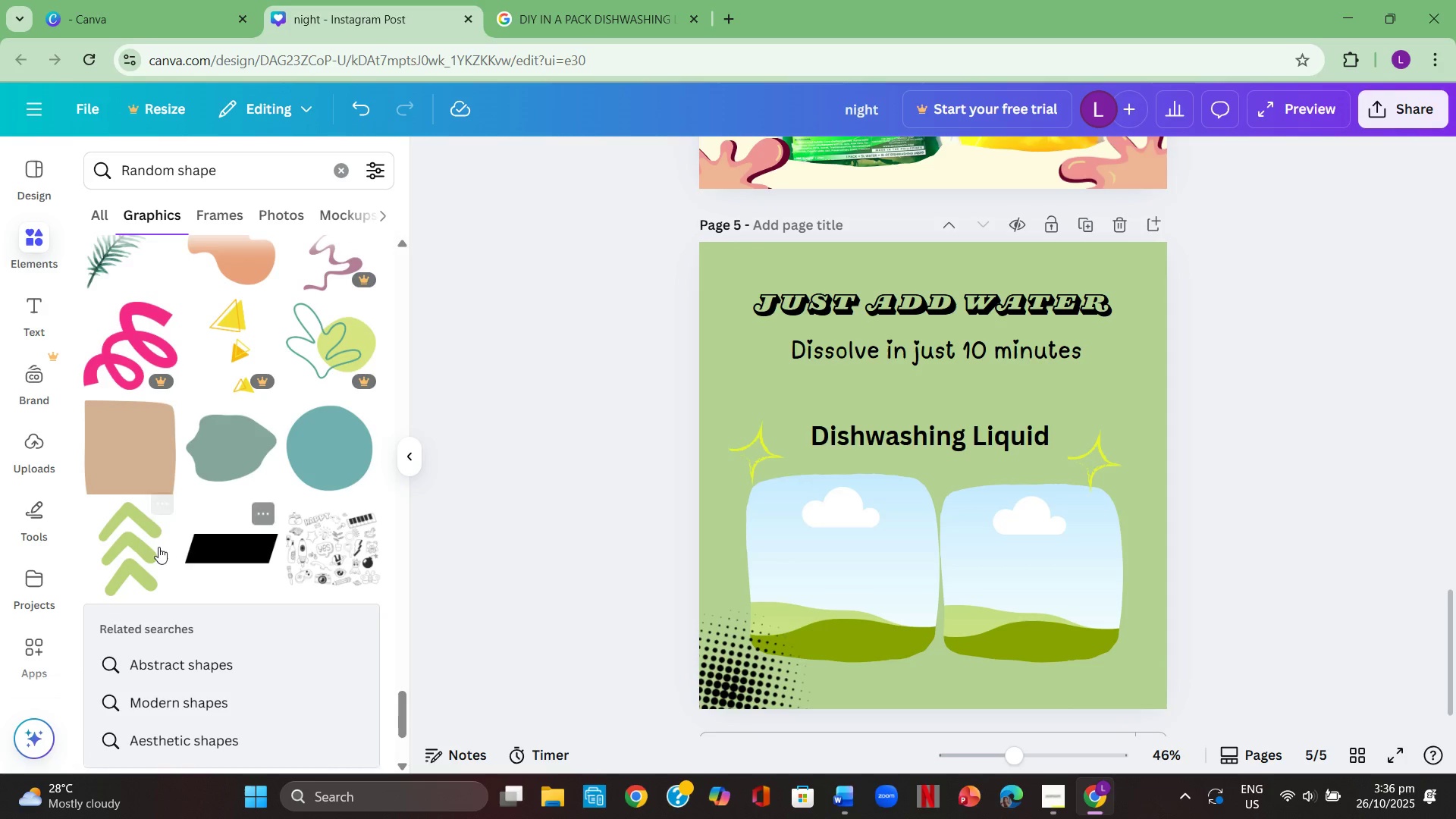 
left_click([133, 560])
 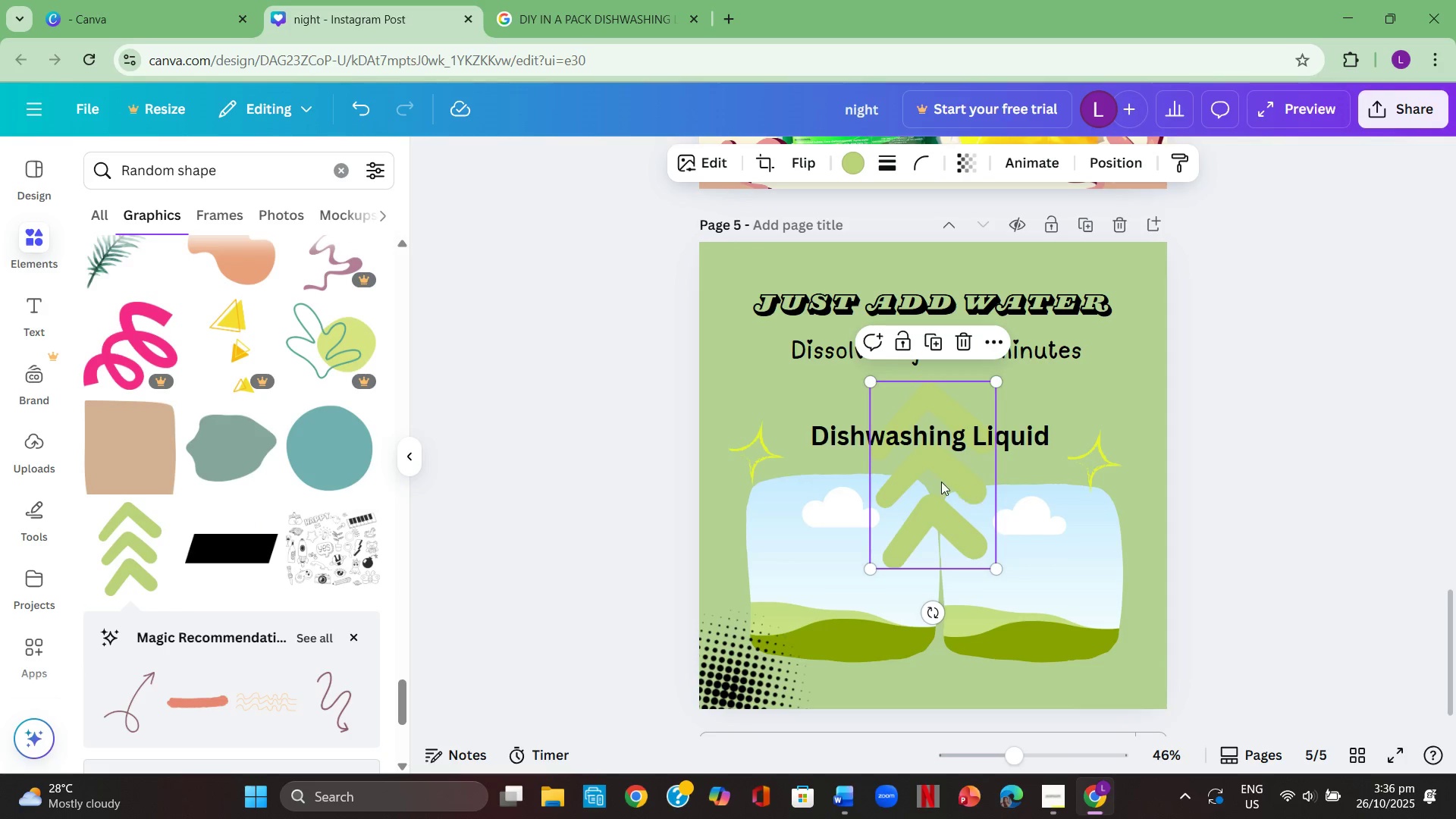 
left_click_drag(start_coordinate=[934, 476], to_coordinate=[1136, 607])
 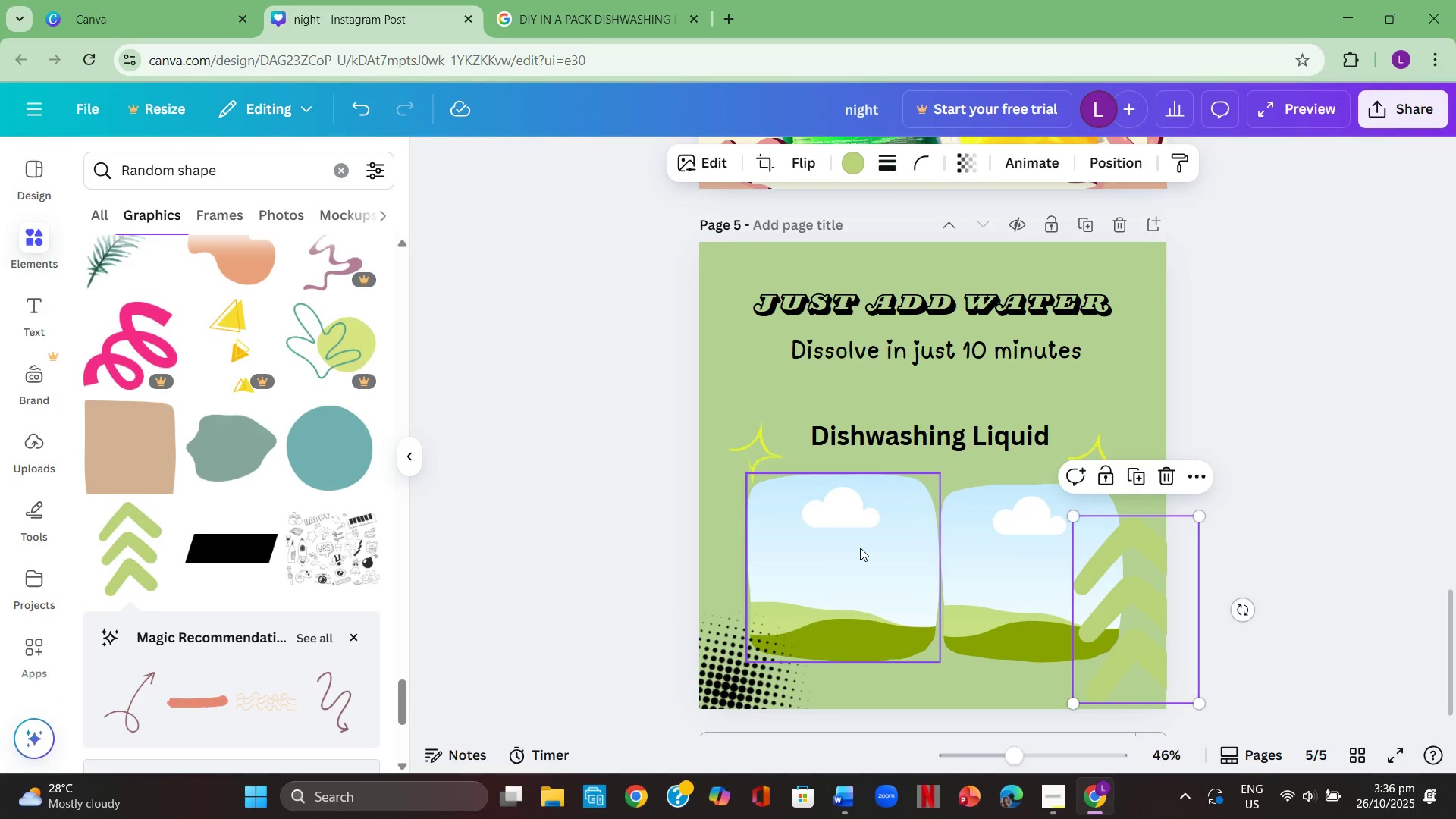 
left_click_drag(start_coordinate=[860, 548], to_coordinate=[834, 547])
 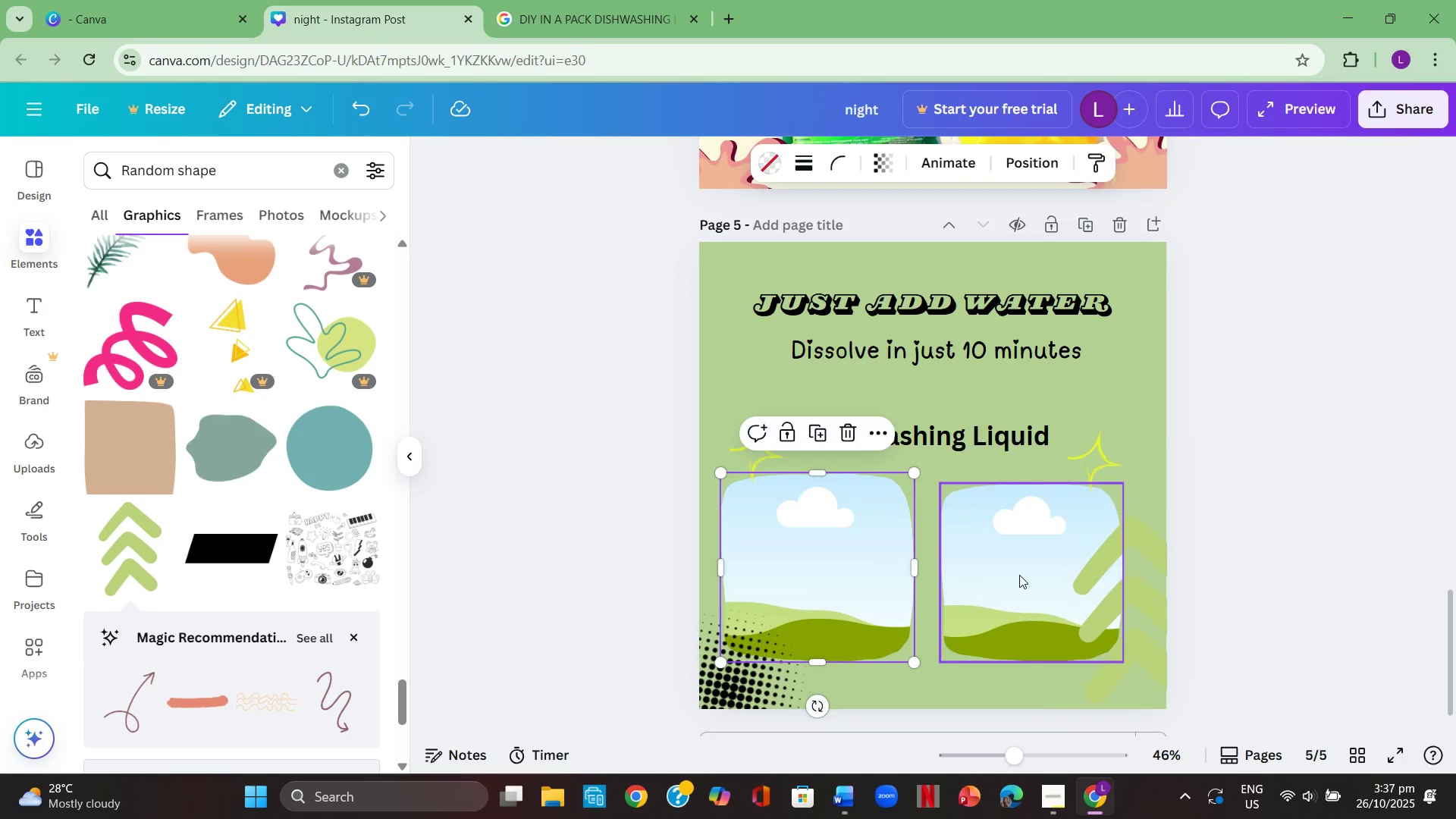 
left_click_drag(start_coordinate=[1021, 574], to_coordinate=[1006, 571])
 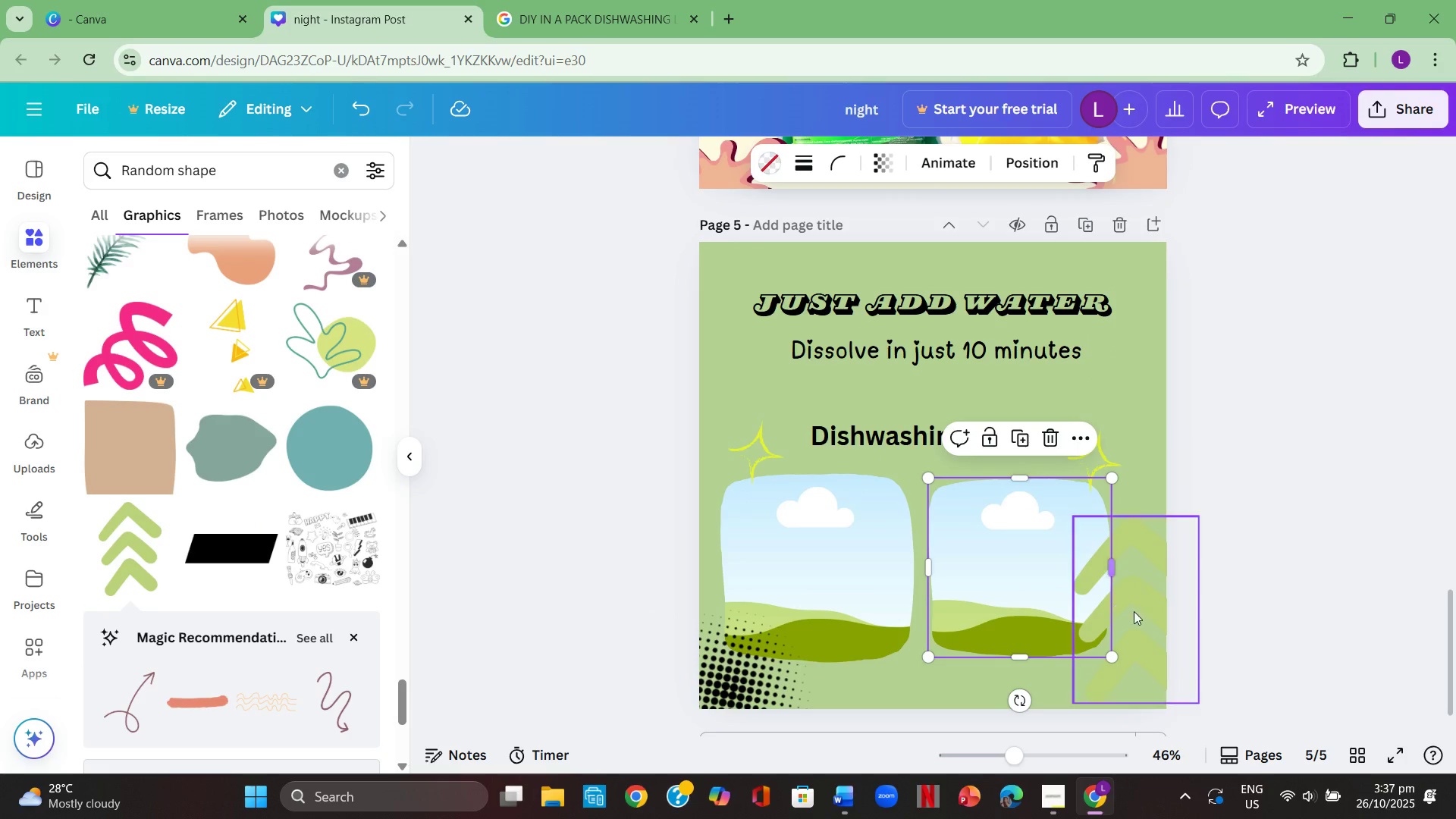 
left_click_drag(start_coordinate=[1138, 612], to_coordinate=[1130, 617])
 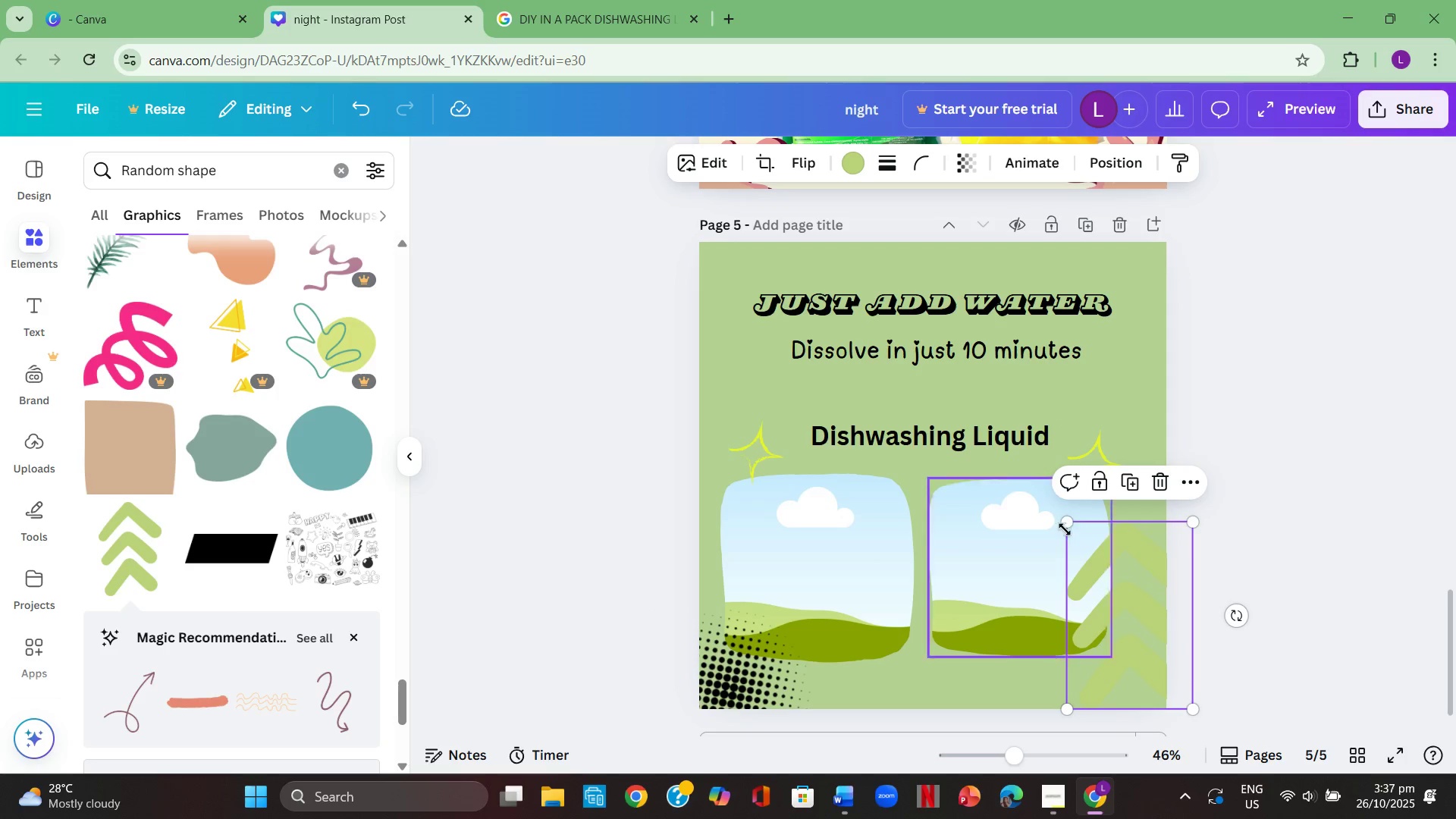 
left_click_drag(start_coordinate=[1063, 523], to_coordinate=[1099, 573])
 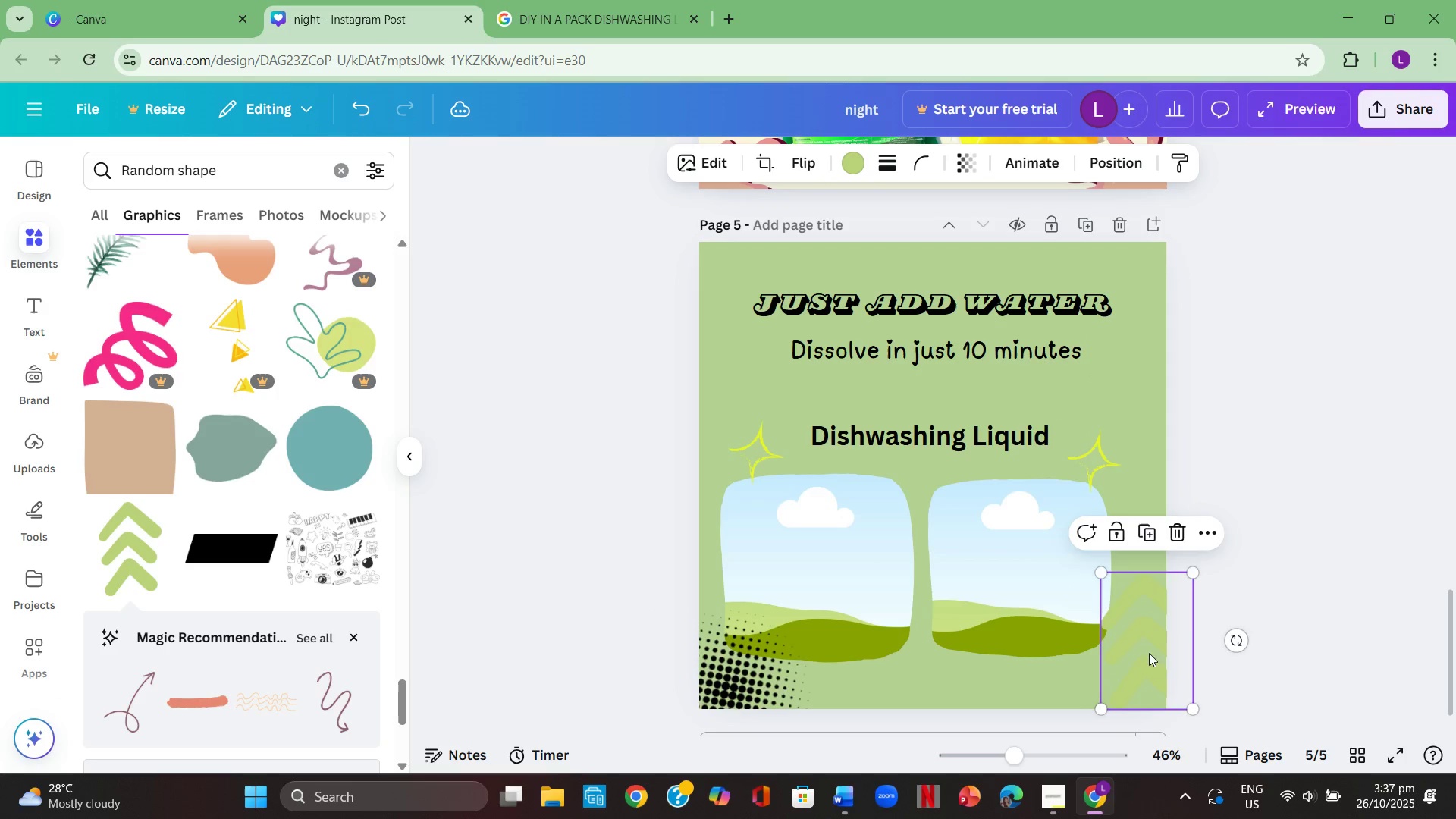 
left_click_drag(start_coordinate=[1155, 661], to_coordinate=[1141, 658])
 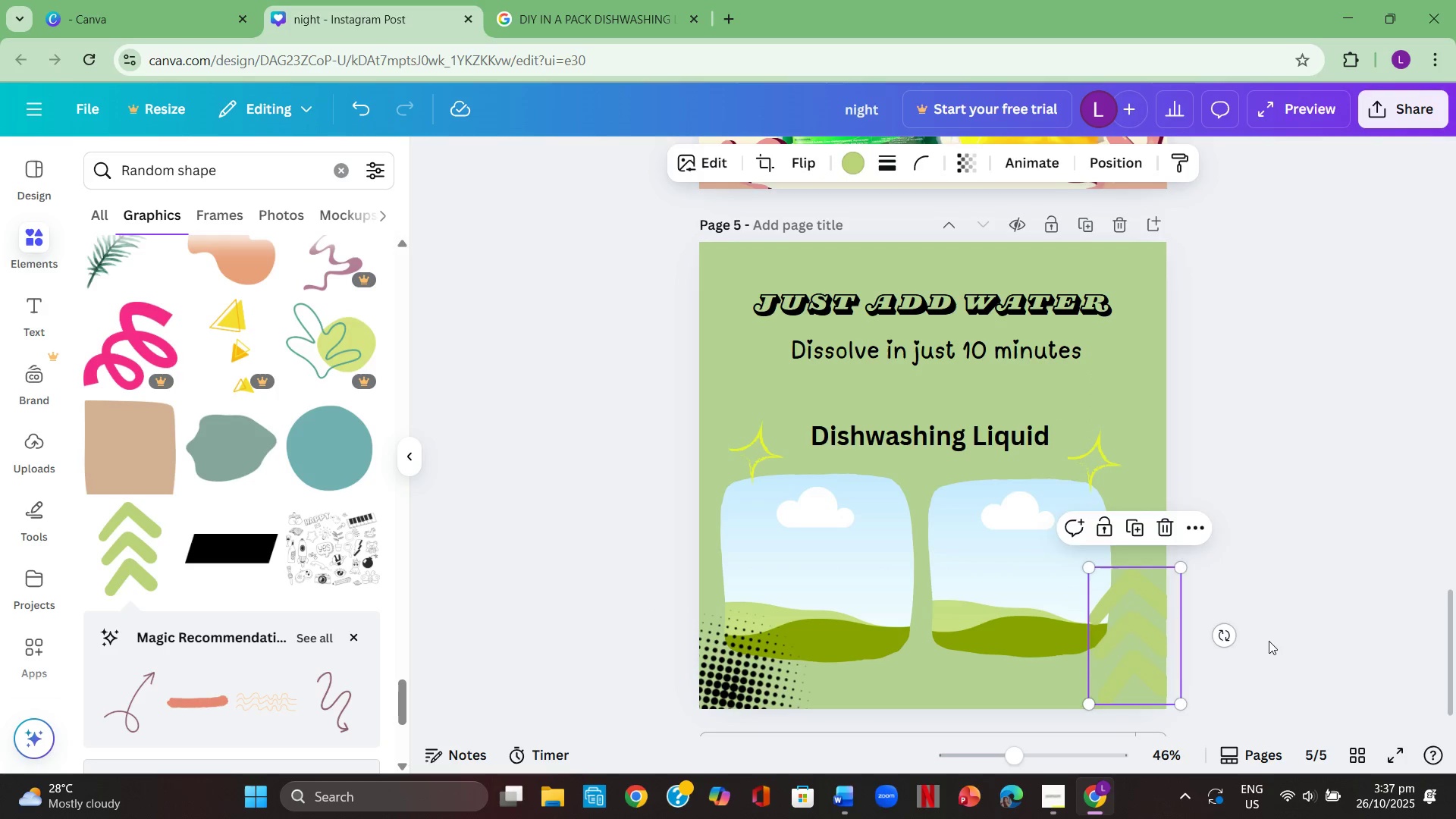 
left_click([1269, 641])
 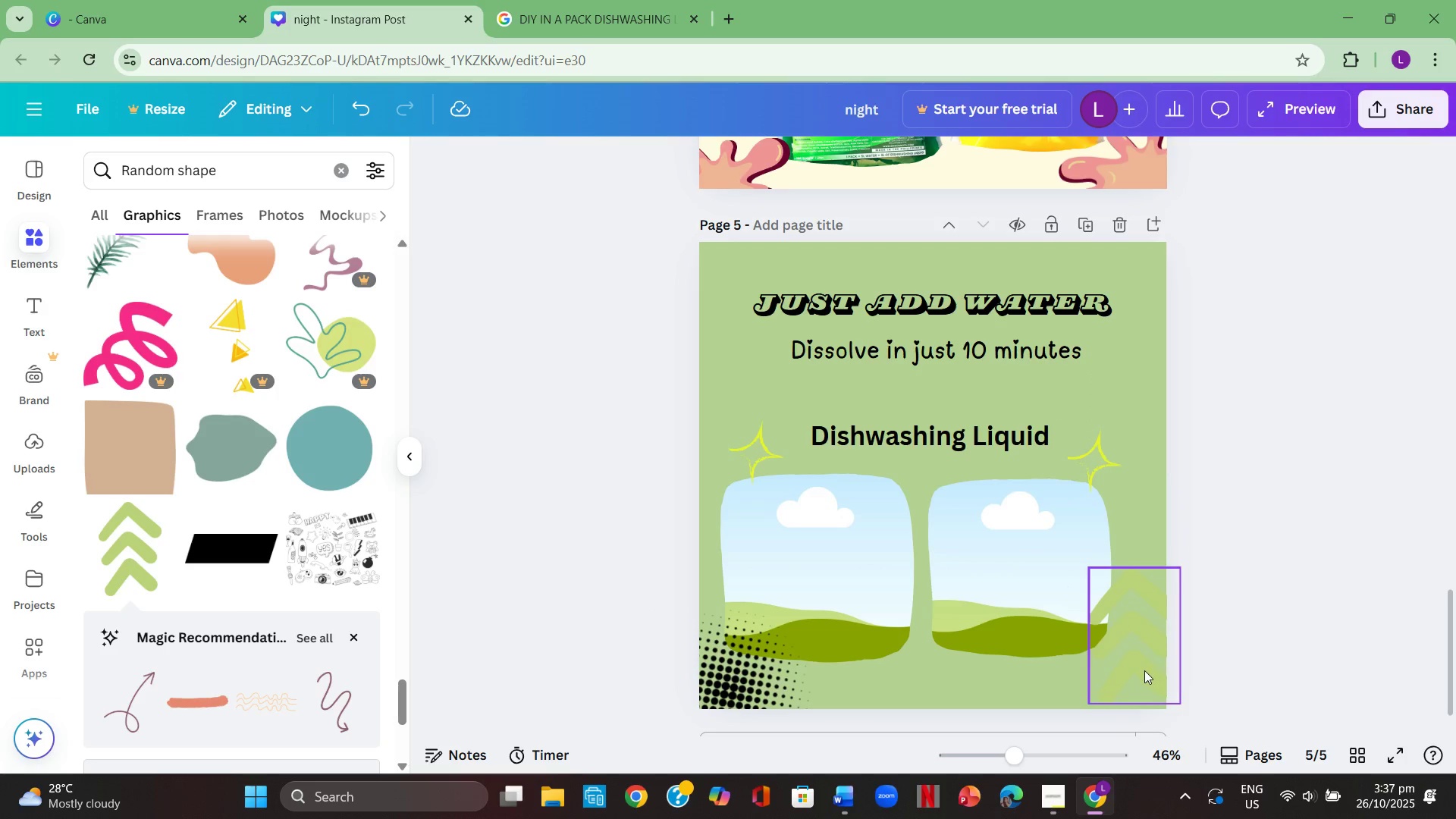 
left_click([1144, 670])
 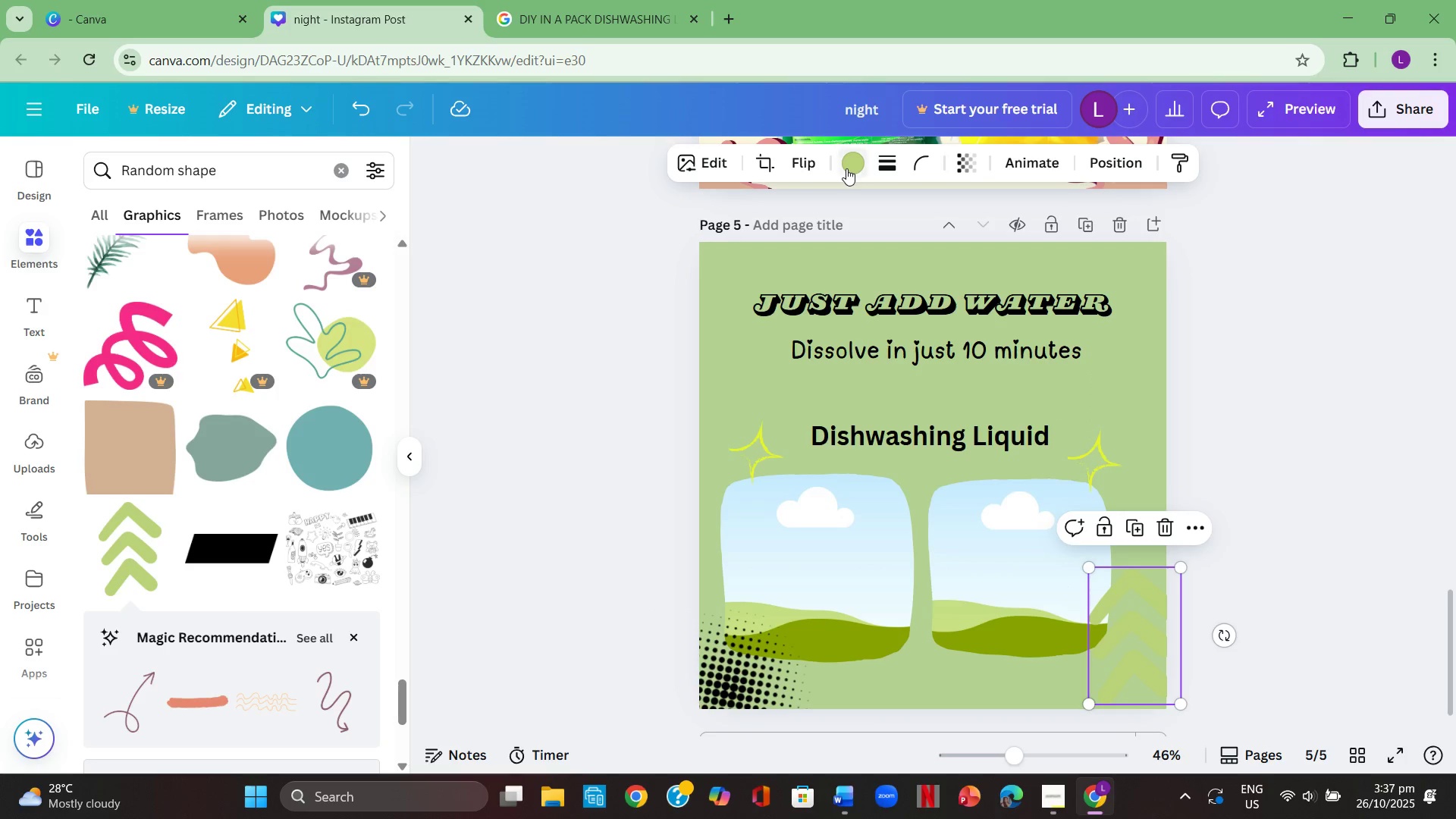 
left_click([851, 168])
 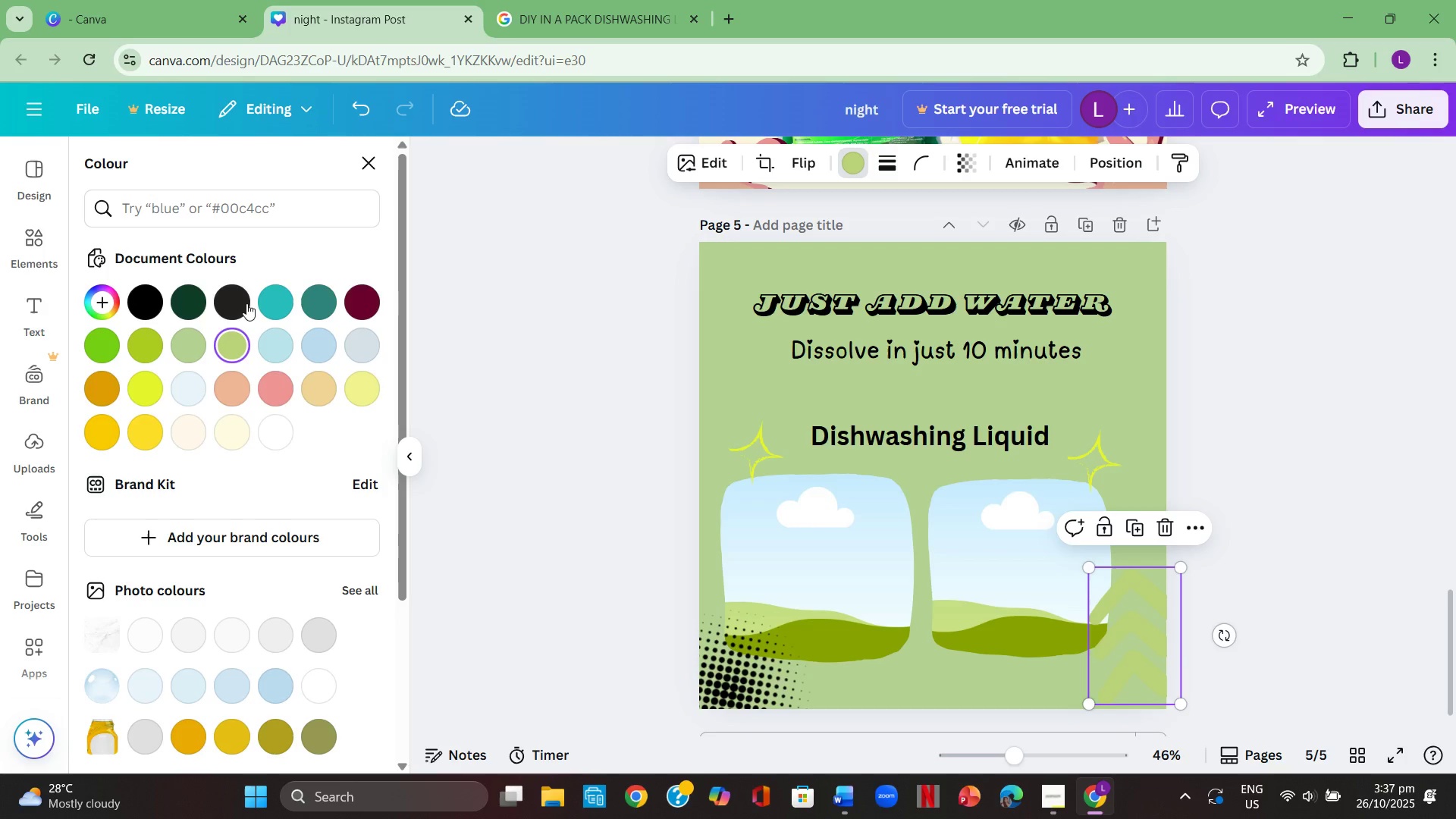 
left_click([231, 300])
 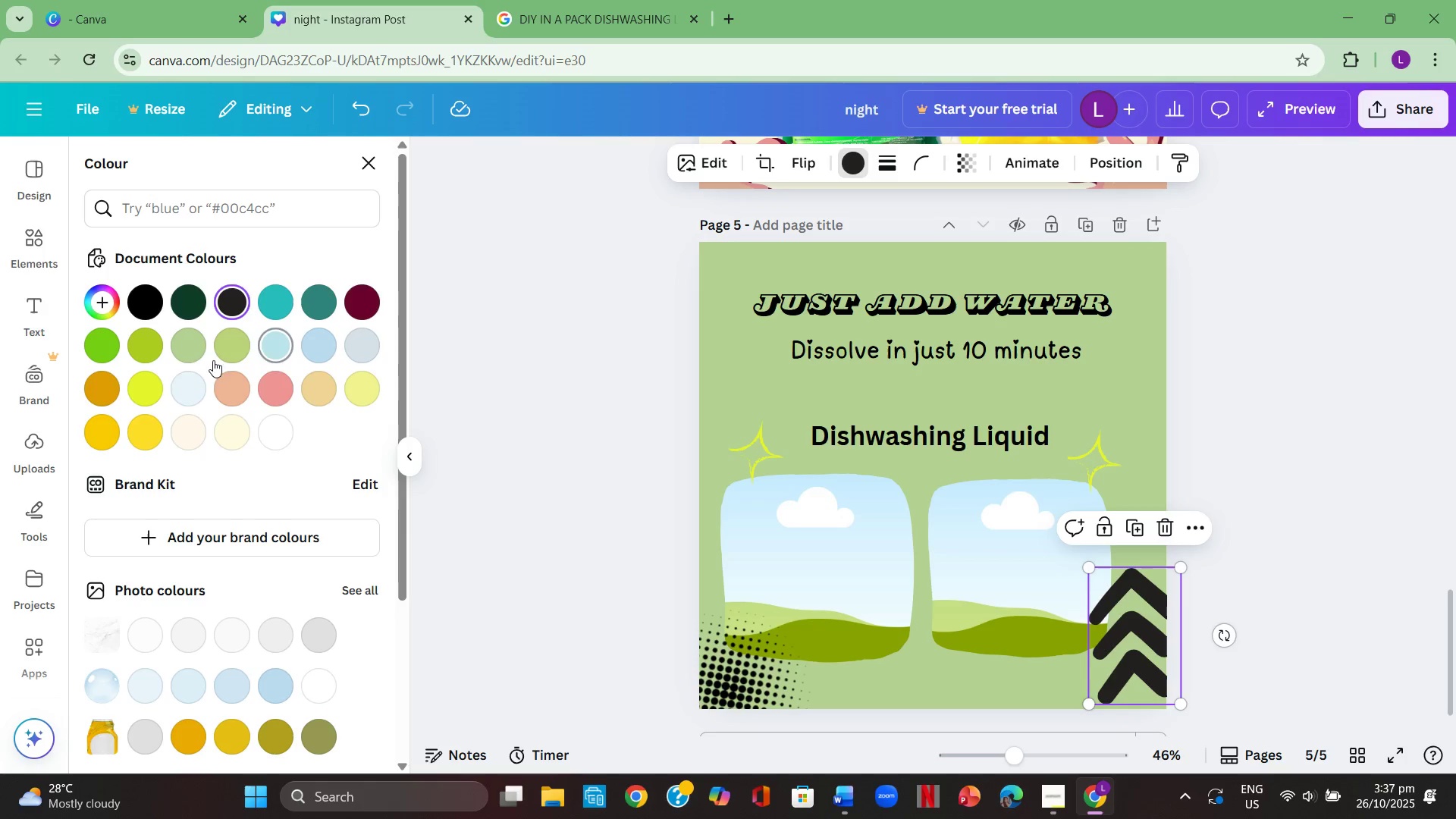 
left_click([186, 351])
 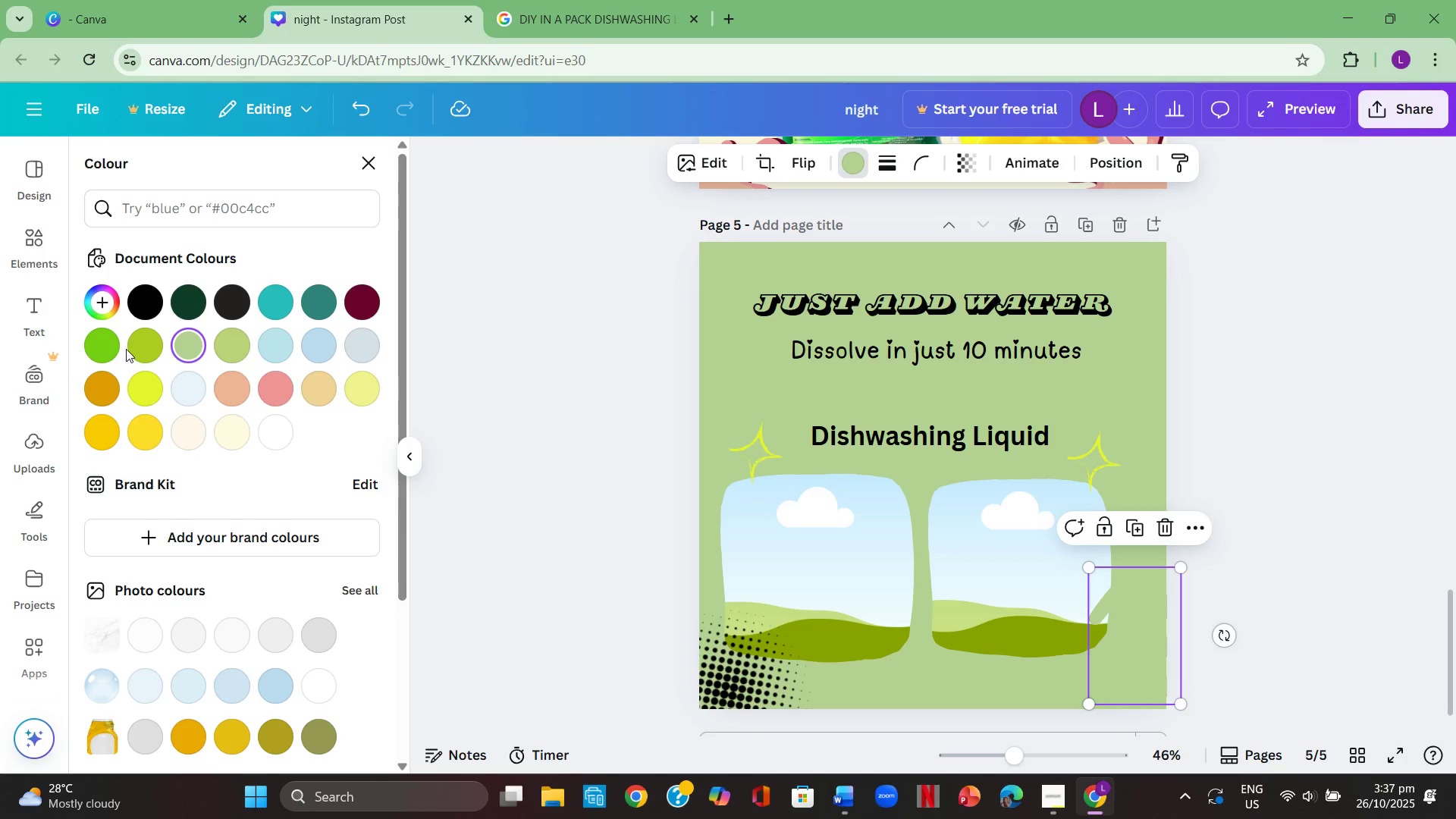 
left_click([138, 343])
 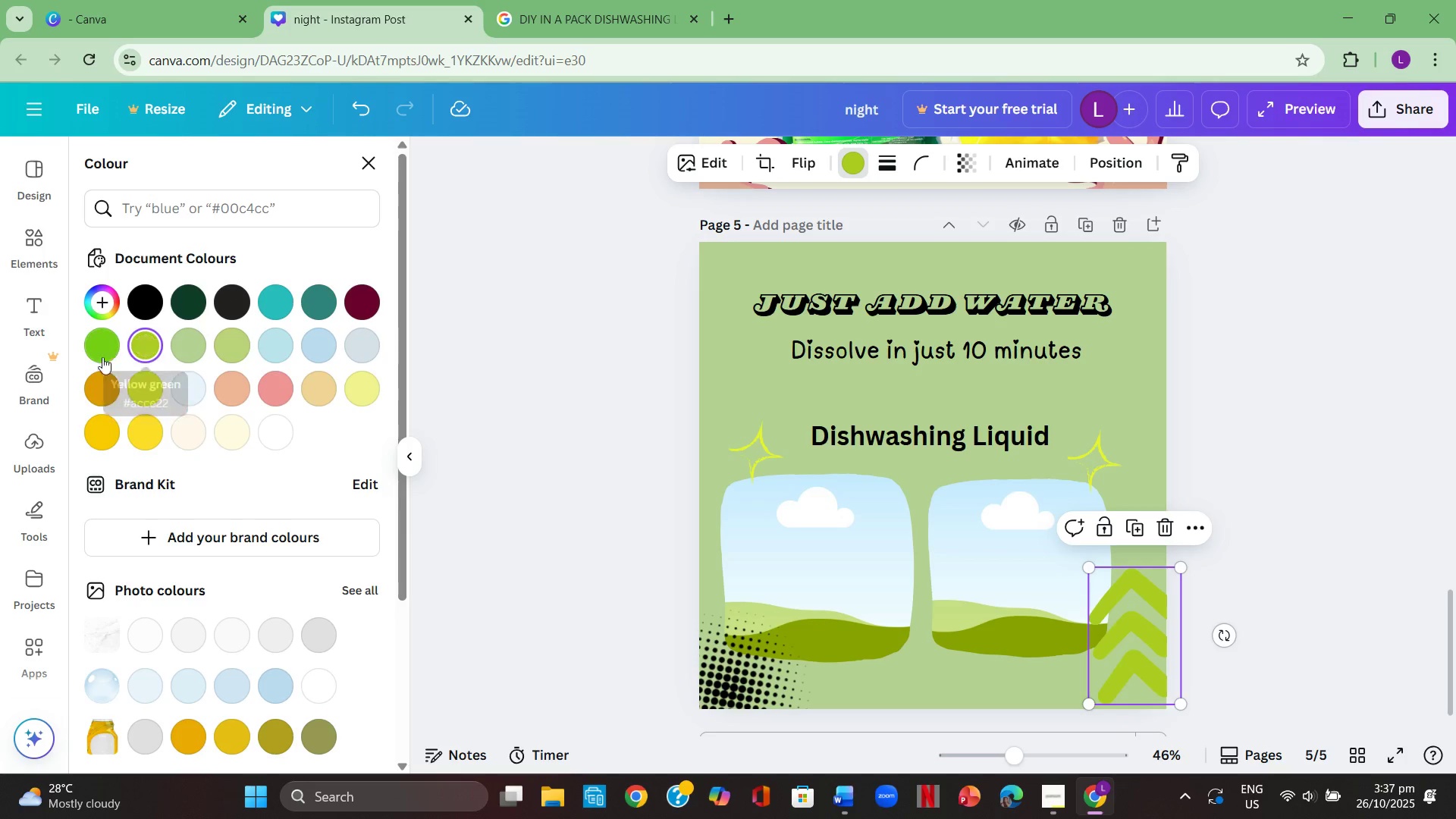 
left_click([98, 354])
 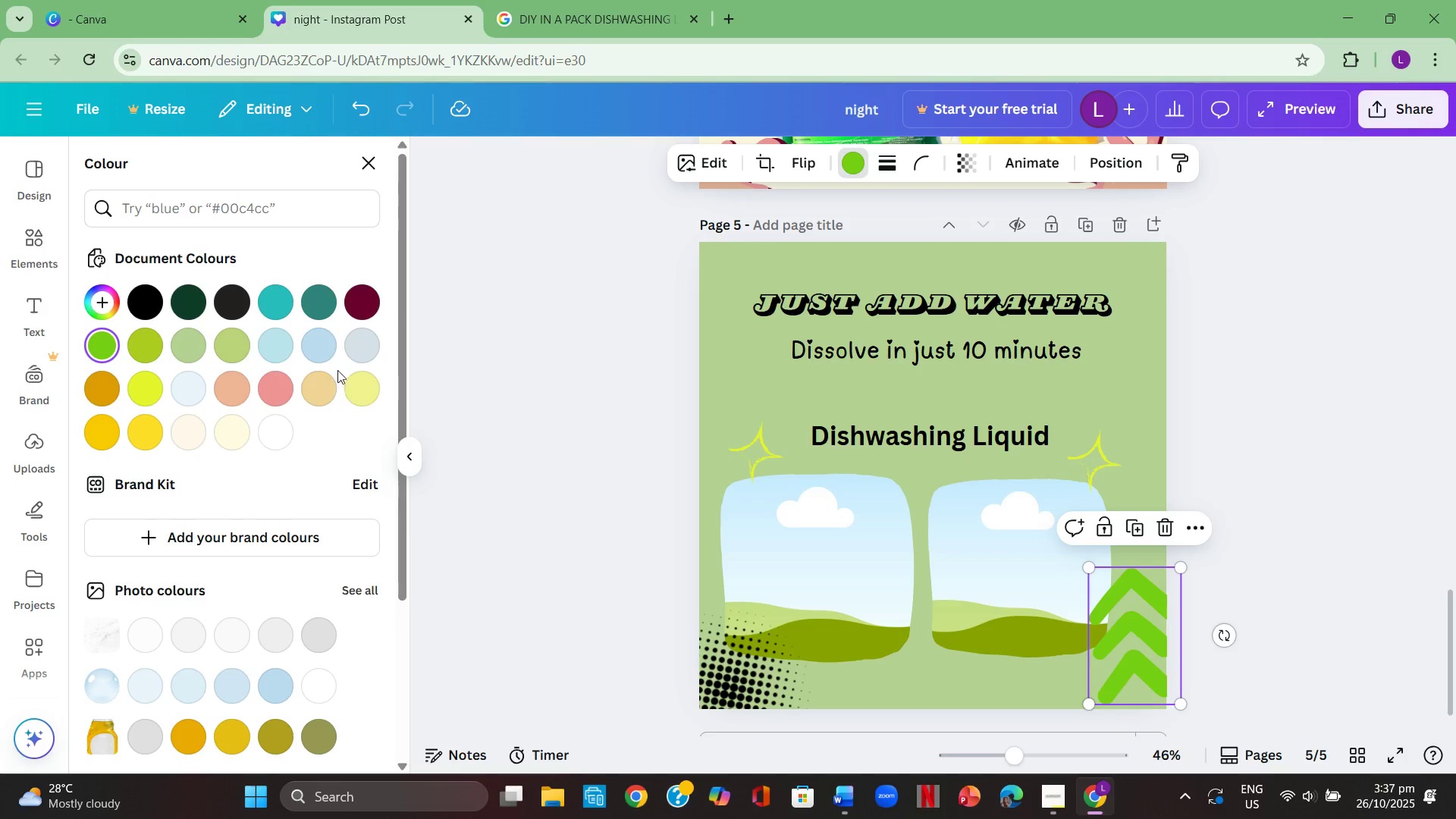 
left_click([314, 350])
 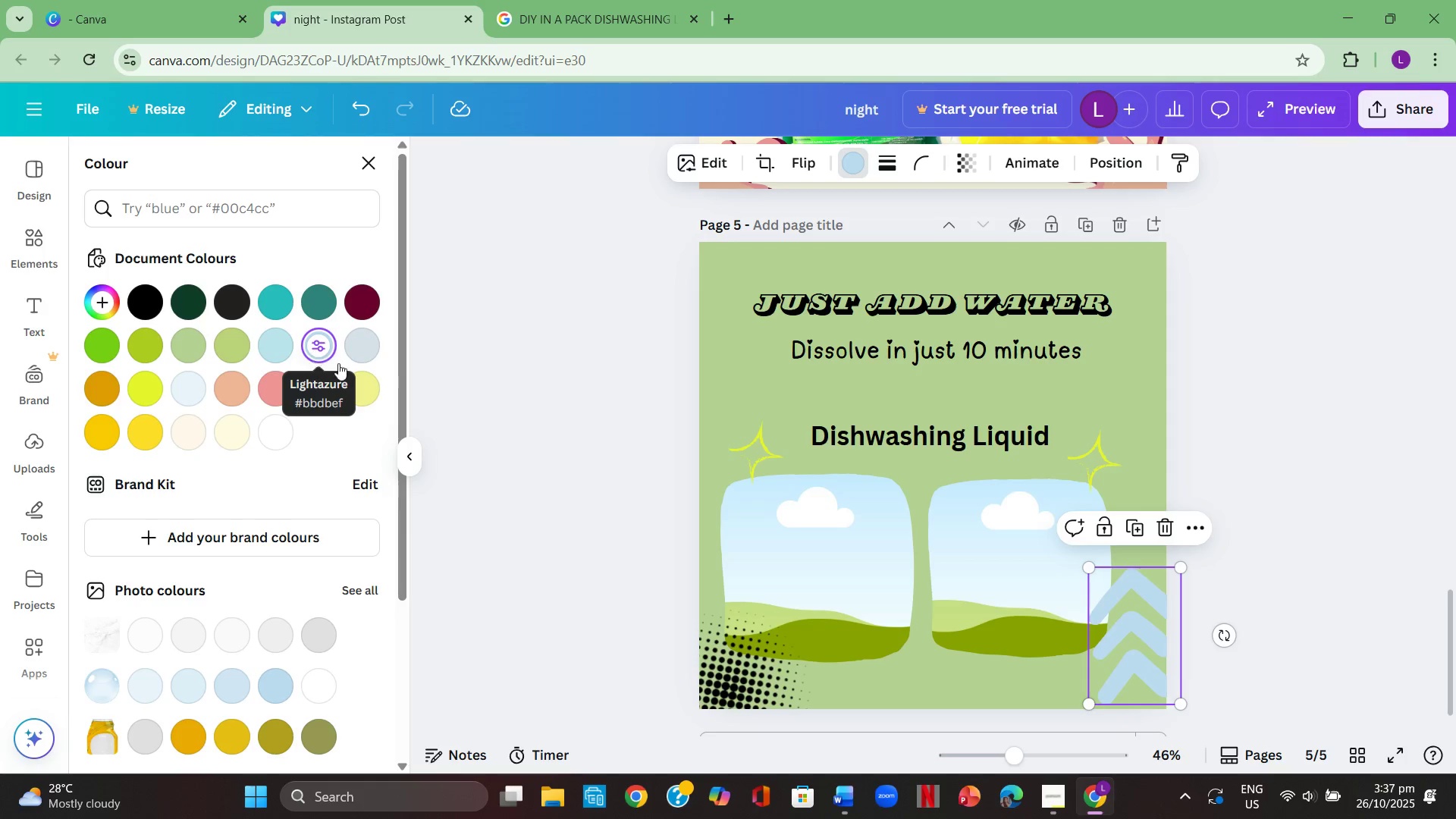 
left_click([637, 511])
 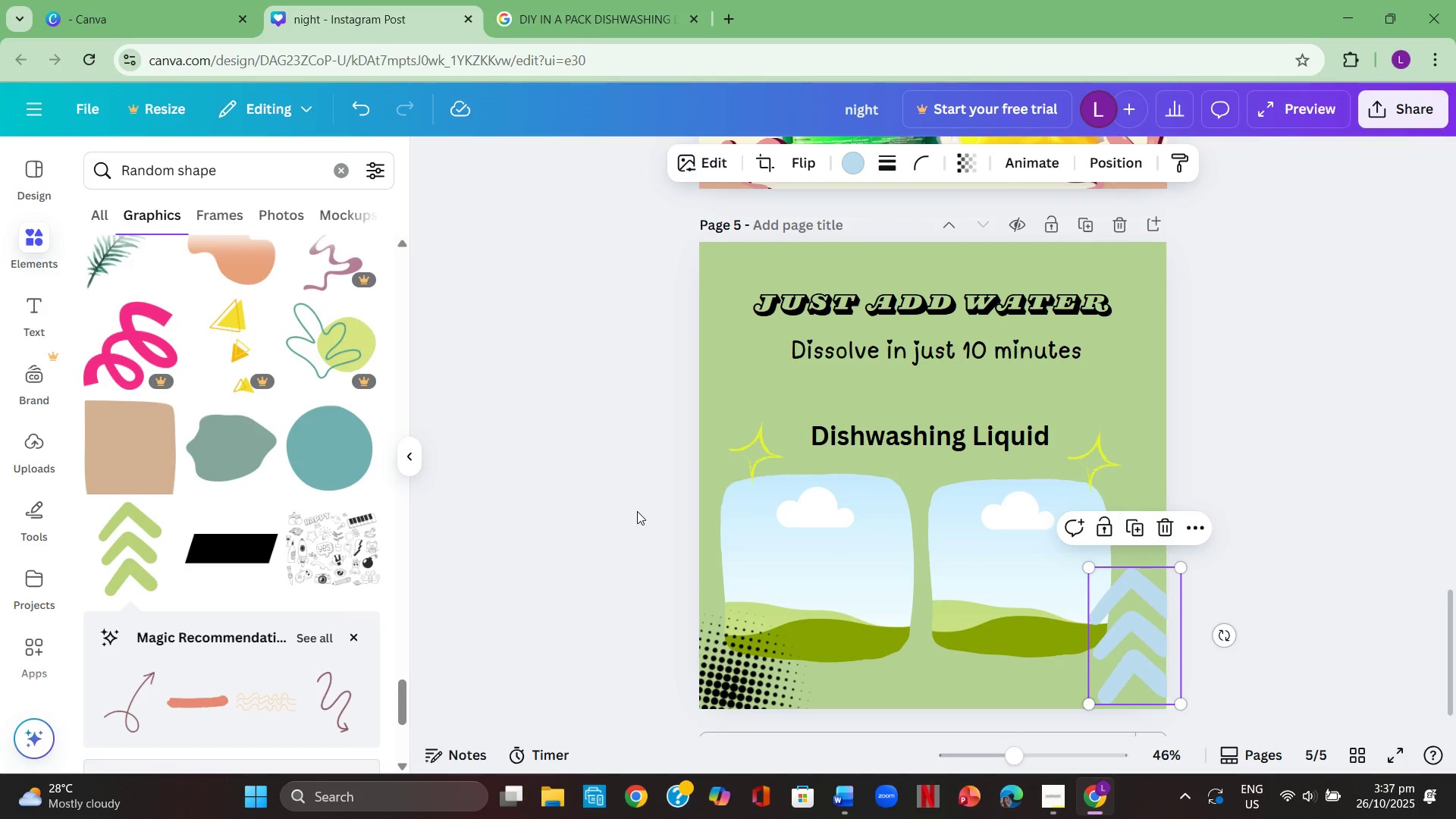 
left_click([637, 511])
 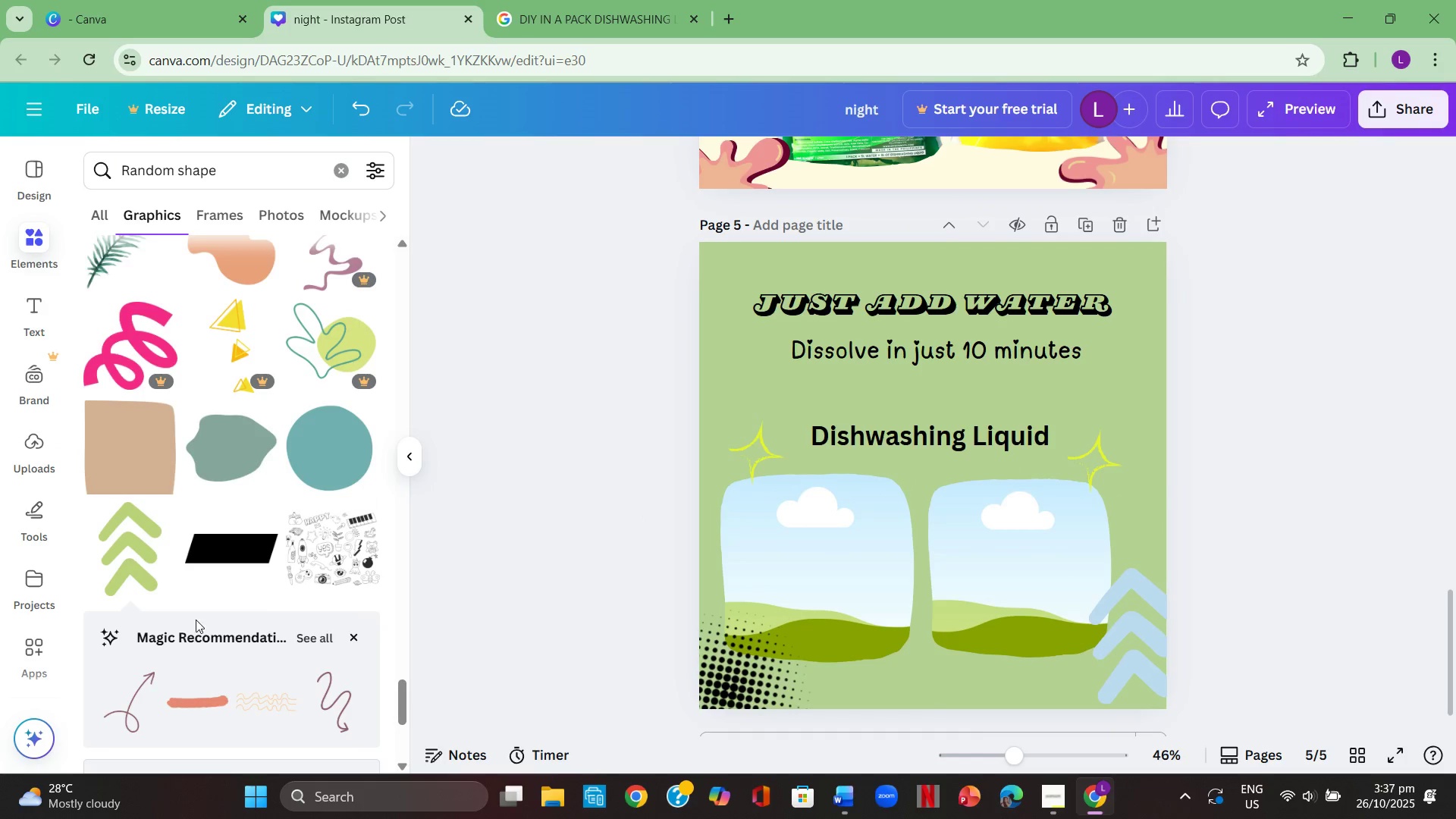 
scroll: coordinate [309, 576], scroll_direction: down, amount: 8.0
 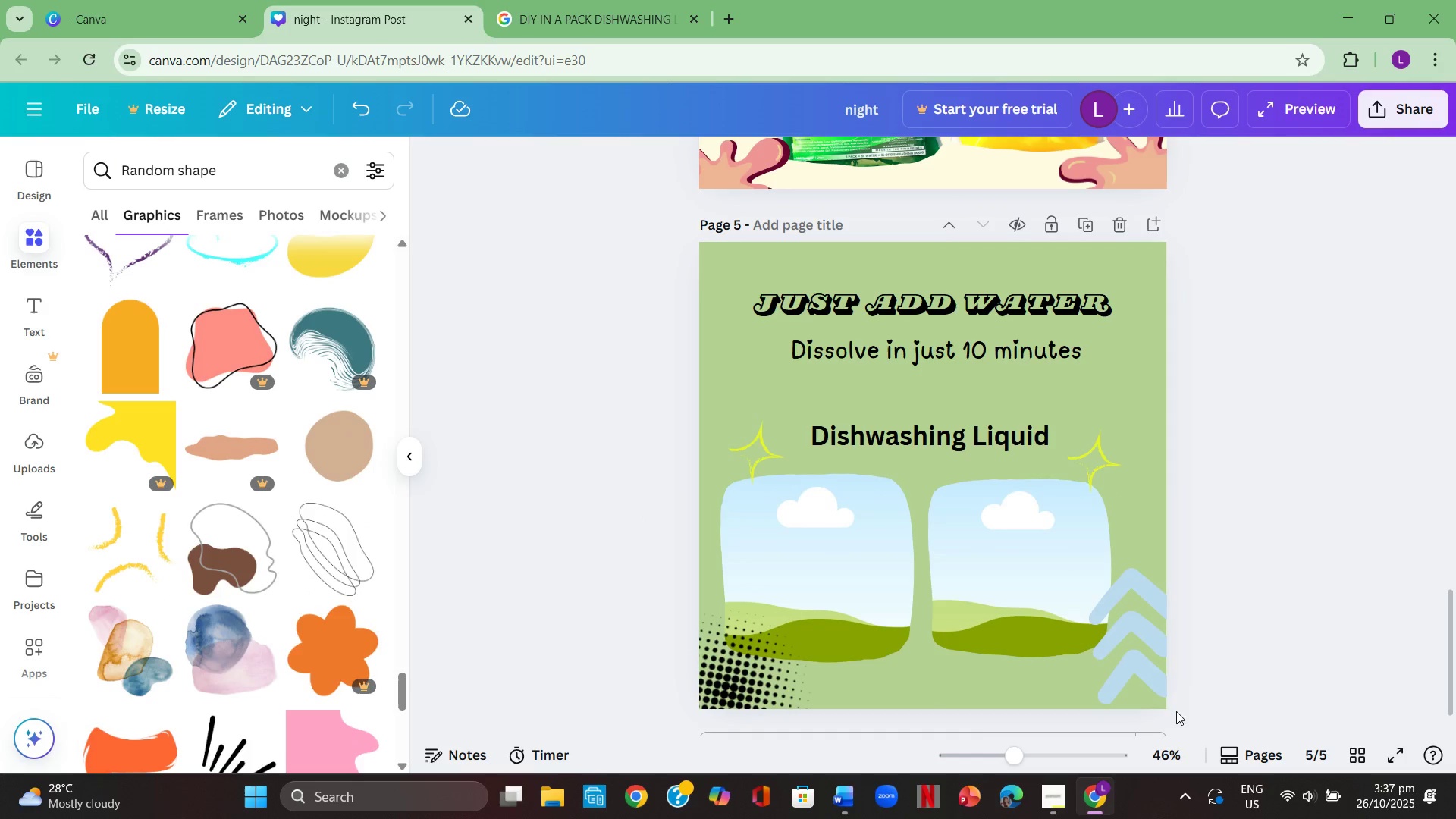 
left_click([1125, 667])
 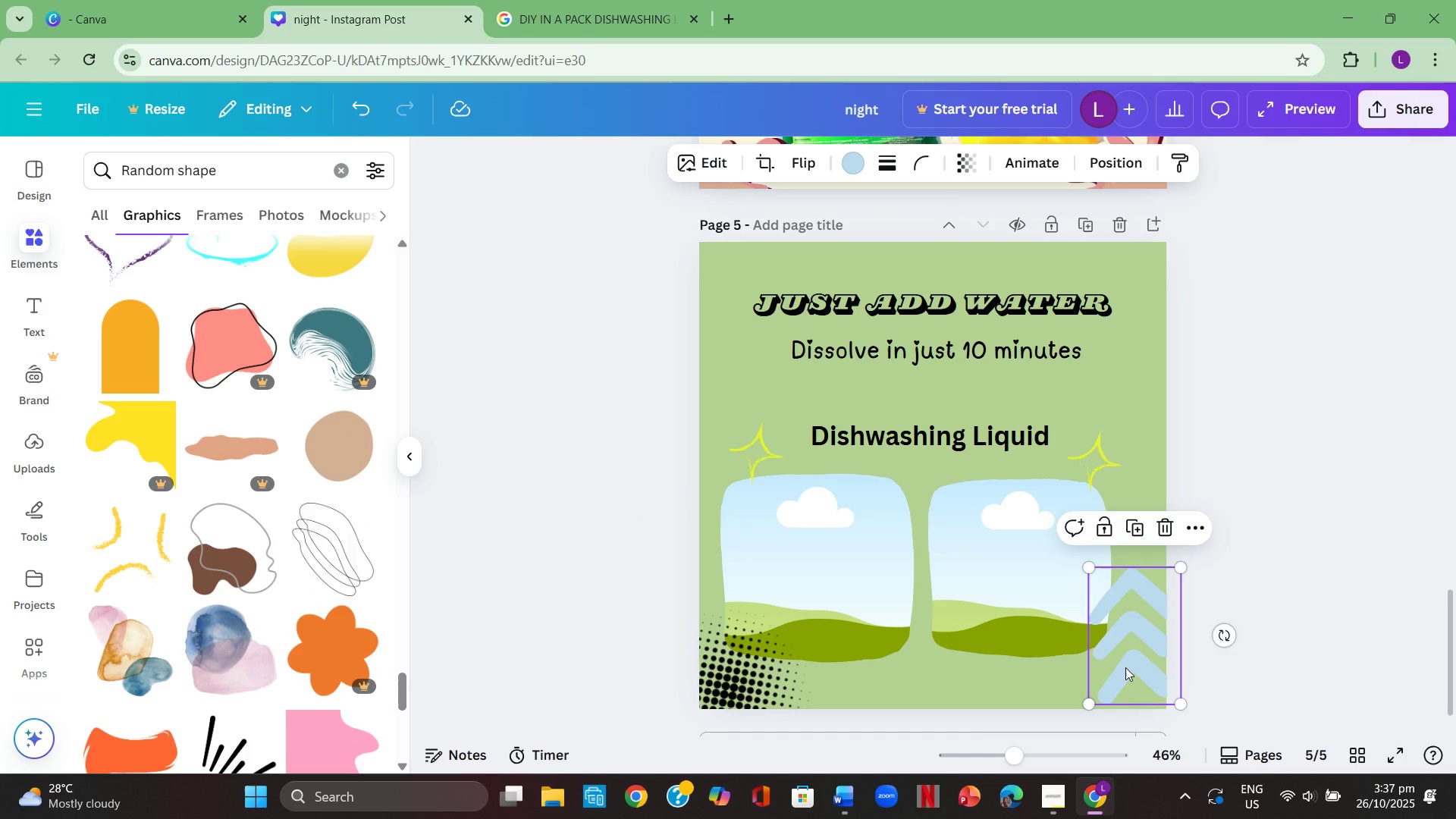 
key(Backspace)
 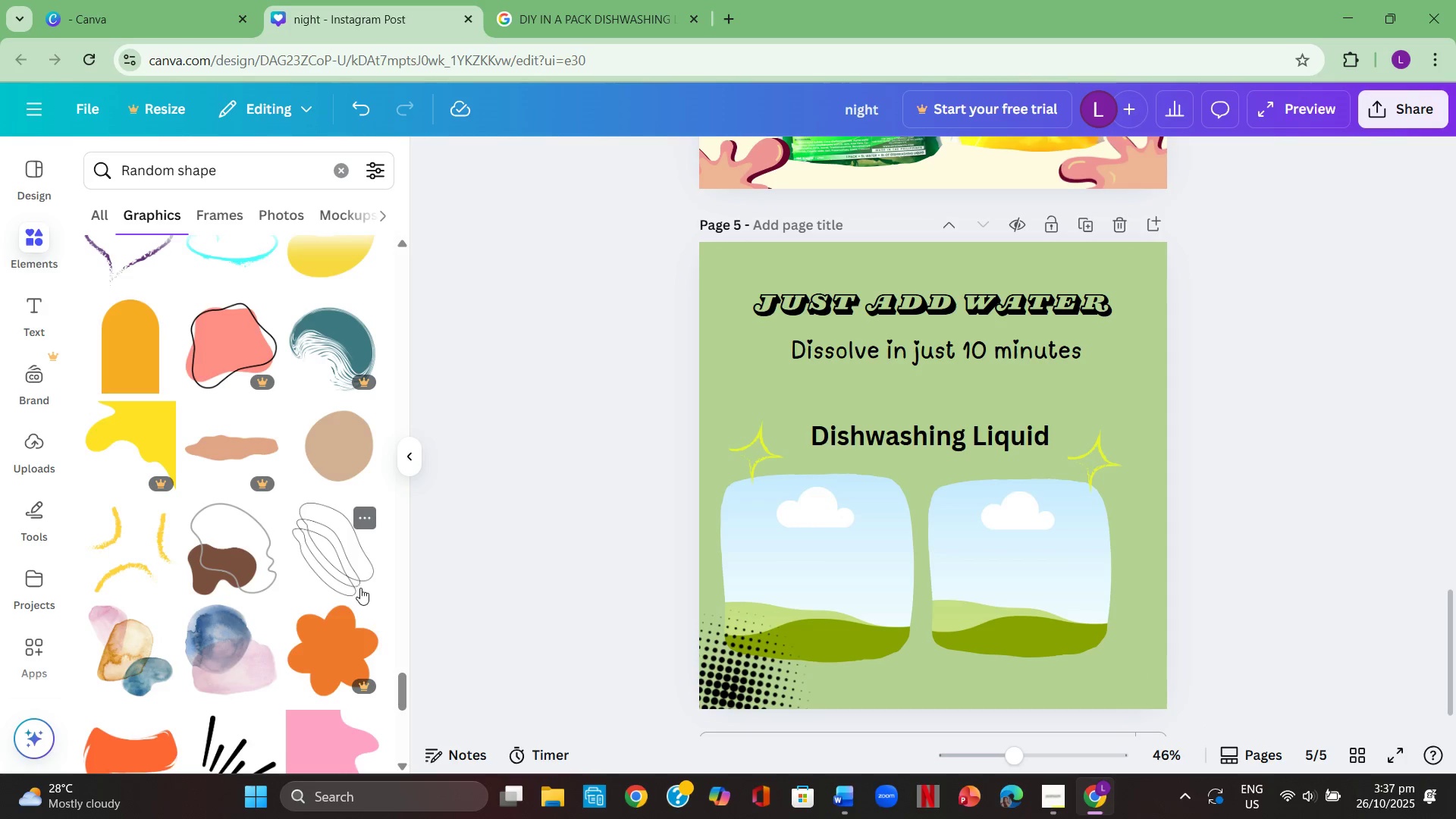 
scroll: coordinate [292, 598], scroll_direction: down, amount: 5.0
 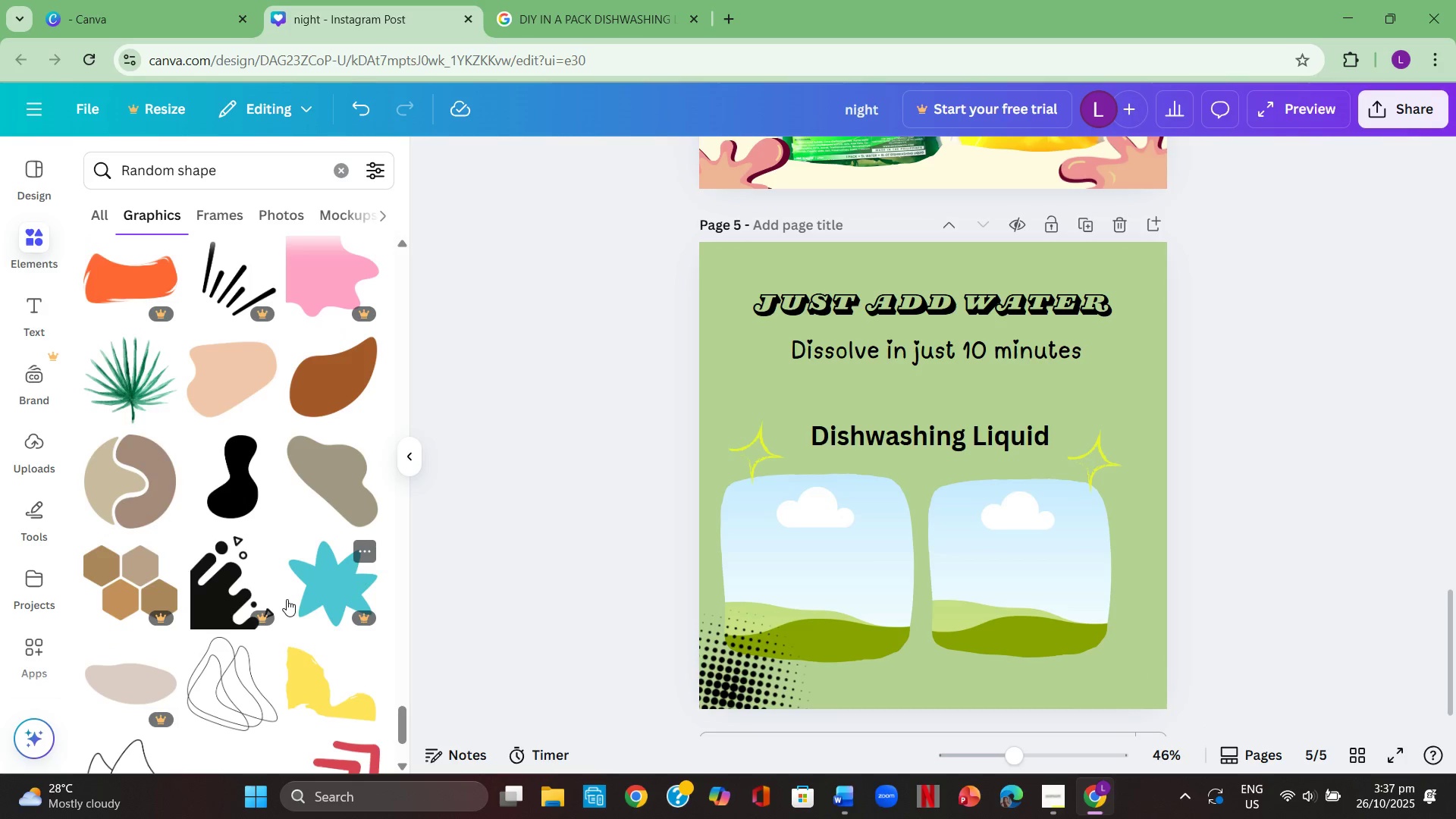 
scroll: coordinate [287, 599], scroll_direction: up, amount: 2.0
 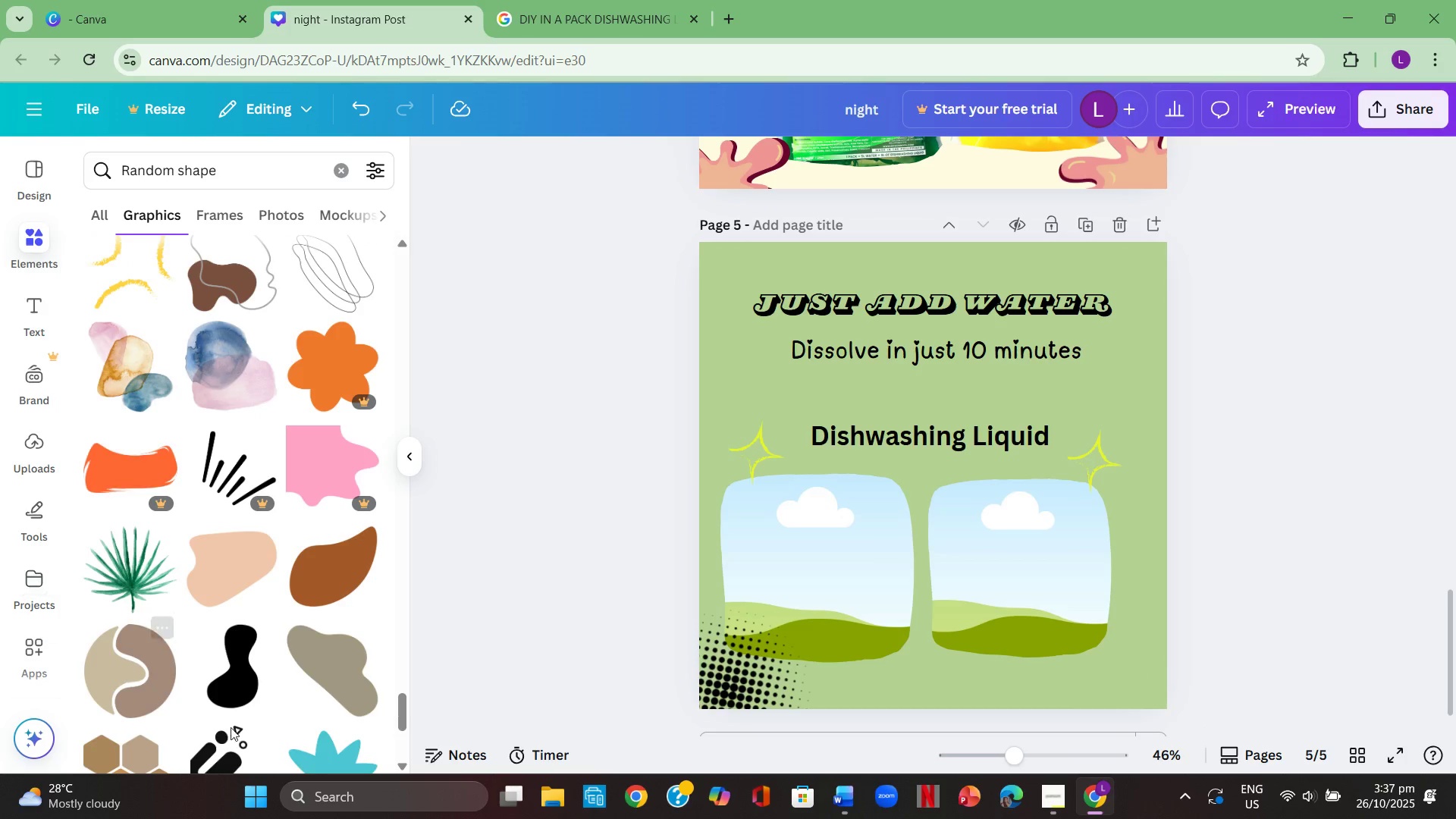 
scroll: coordinate [211, 698], scroll_direction: down, amount: 11.0
 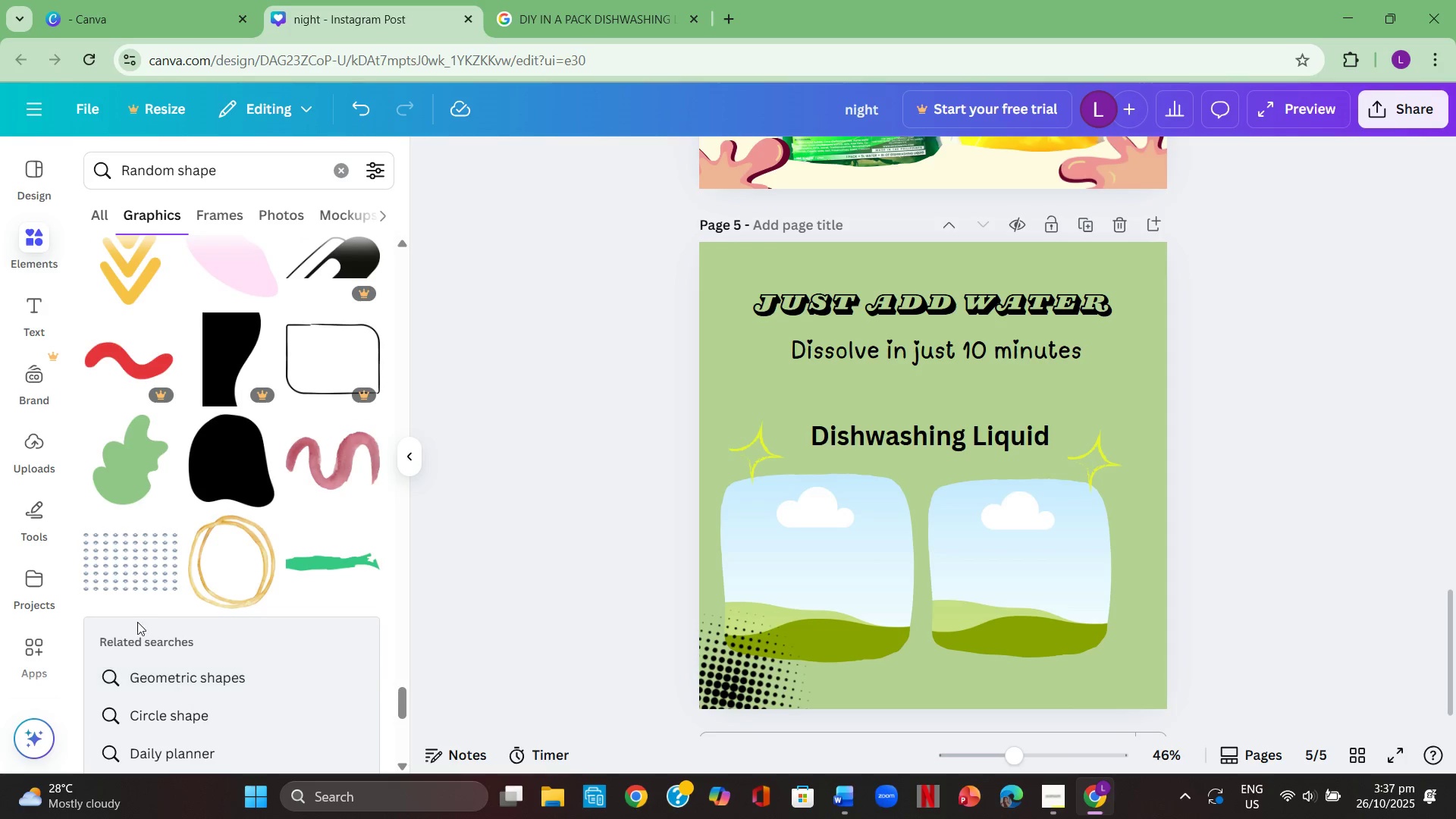 
left_click([110, 569])
 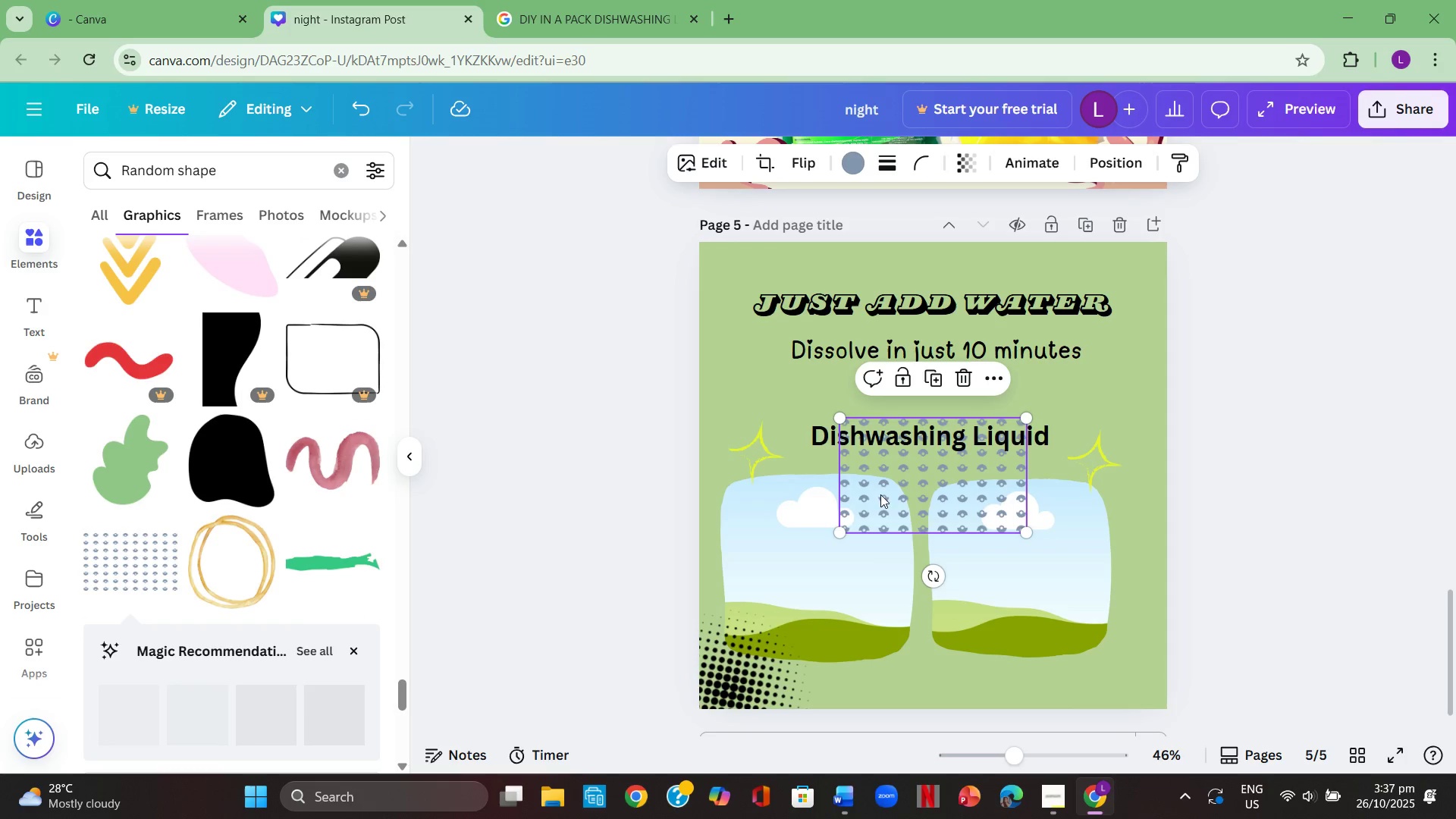 
left_click_drag(start_coordinate=[913, 478], to_coordinate=[780, 260])
 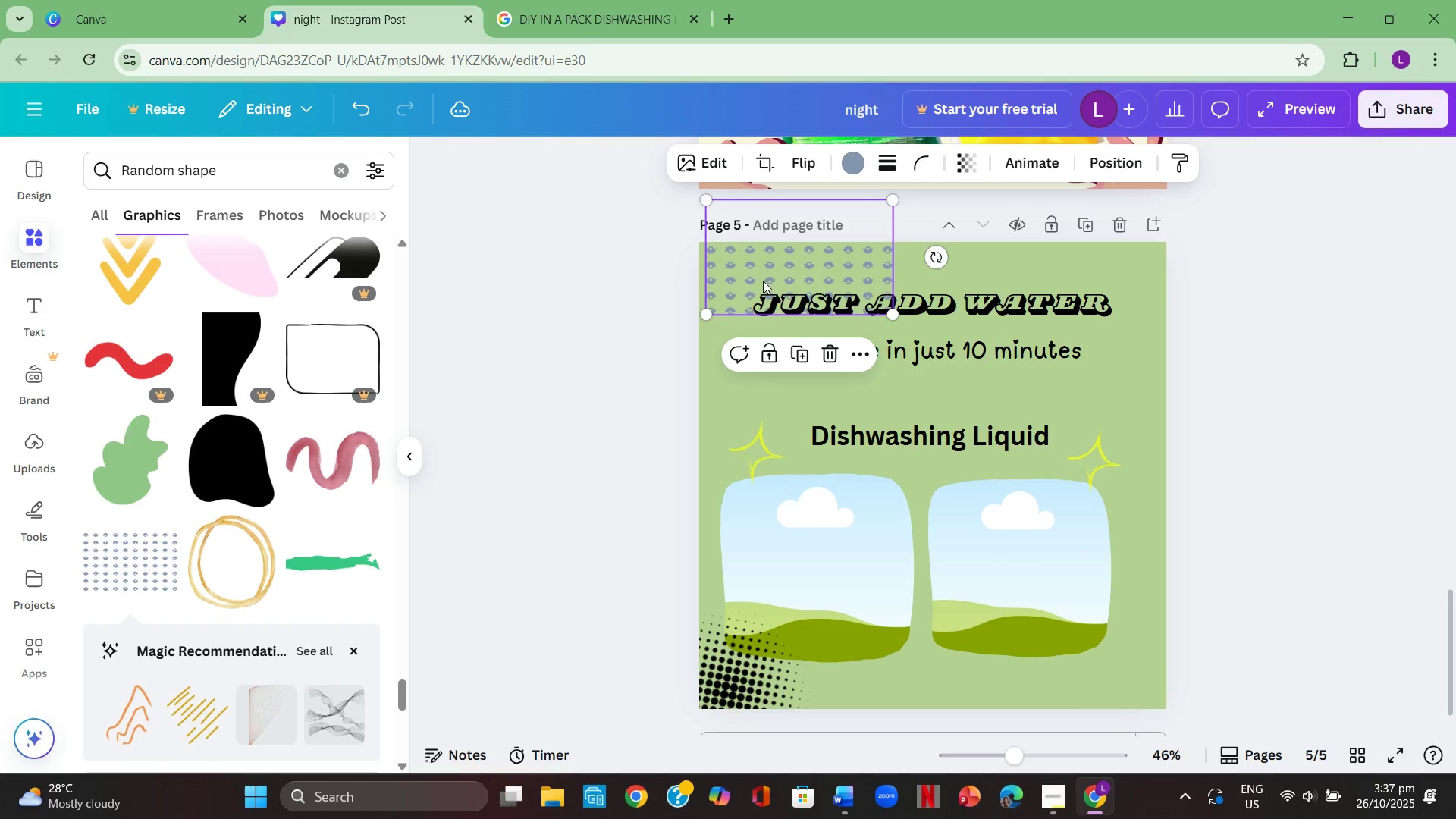 
left_click([763, 281])
 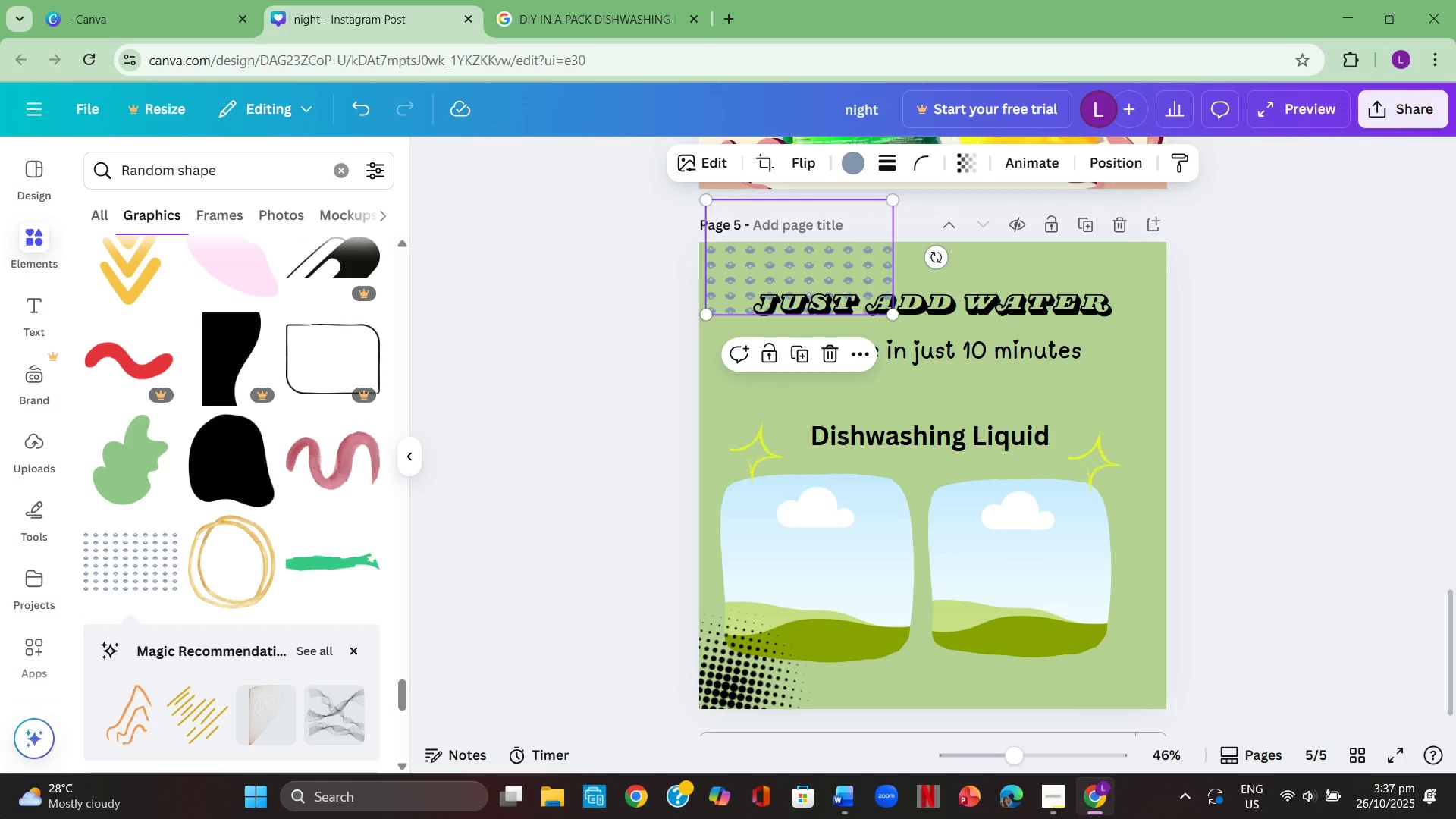 
key(Backspace)
 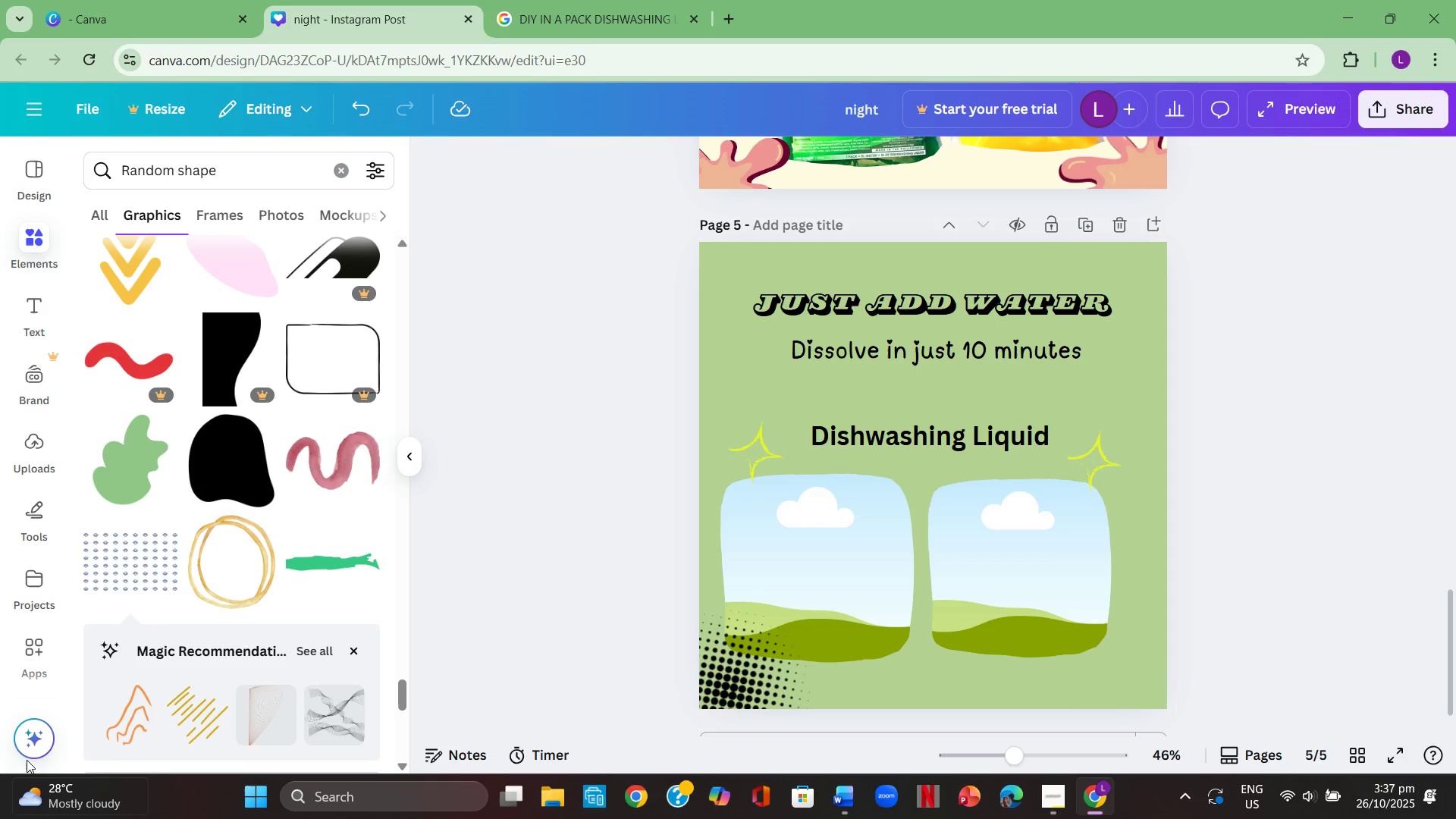 
scroll: coordinate [309, 620], scroll_direction: down, amount: 8.0
 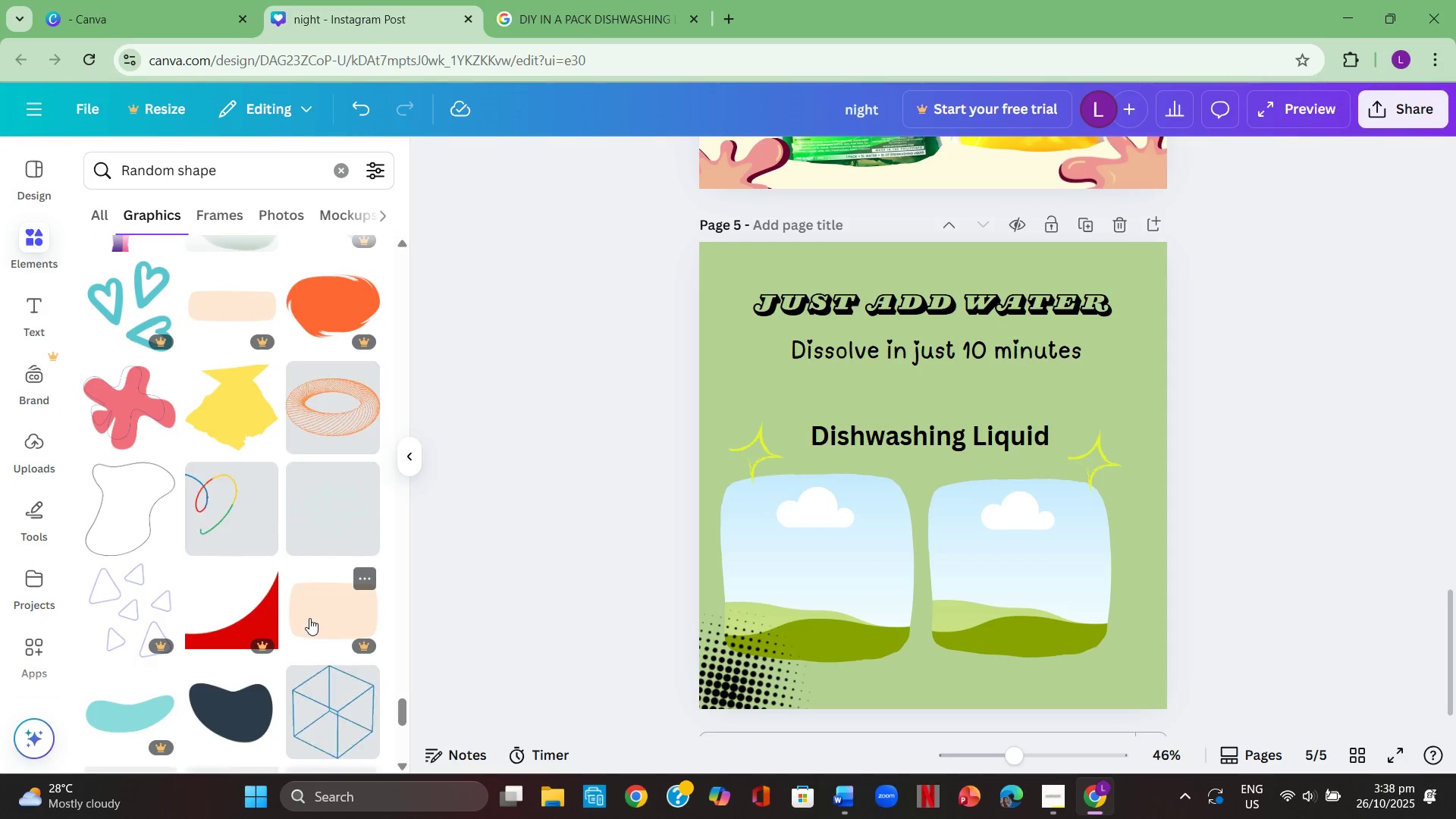 
left_click([140, 509])
 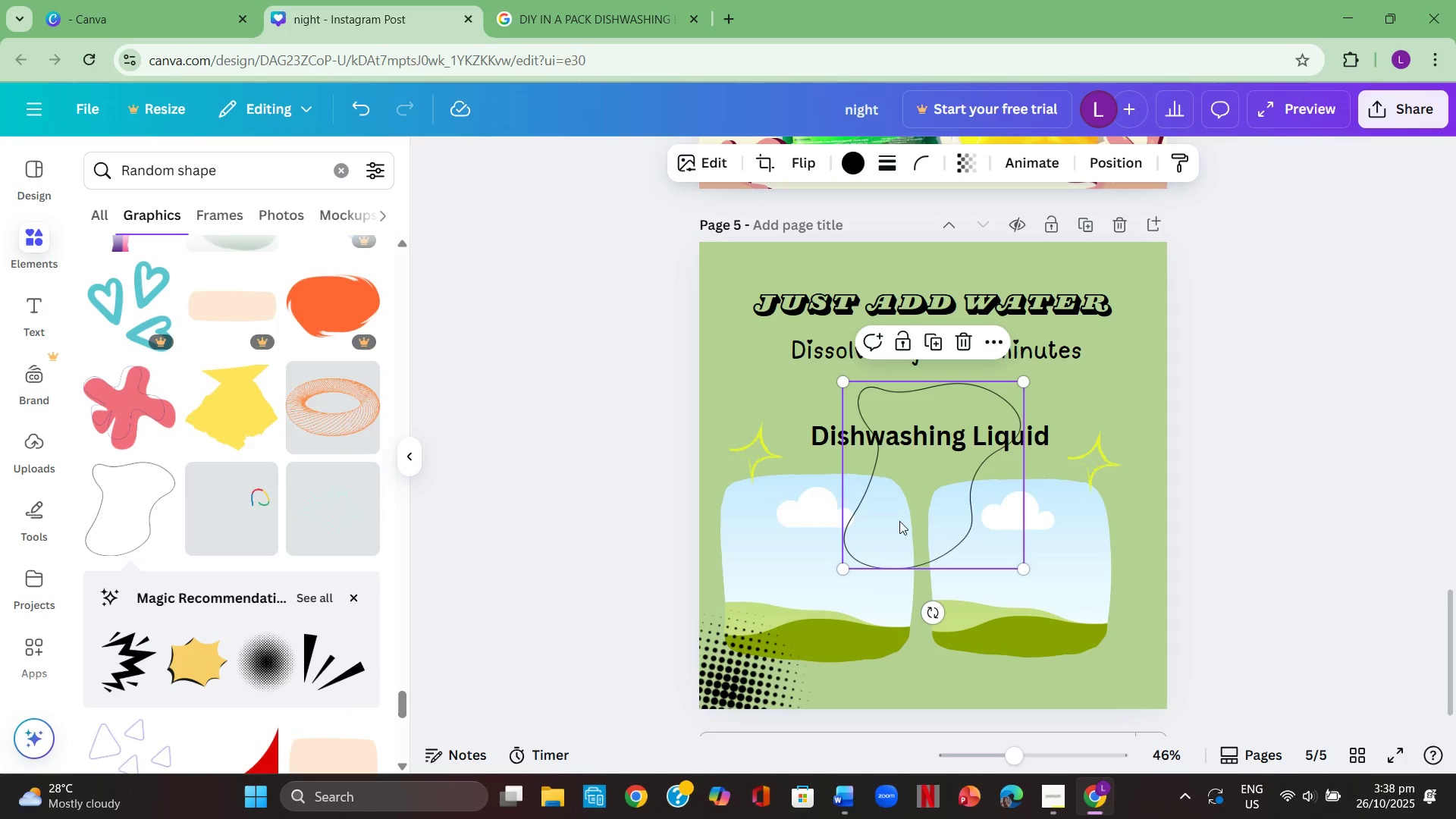 
left_click_drag(start_coordinate=[956, 509], to_coordinate=[1147, 650])
 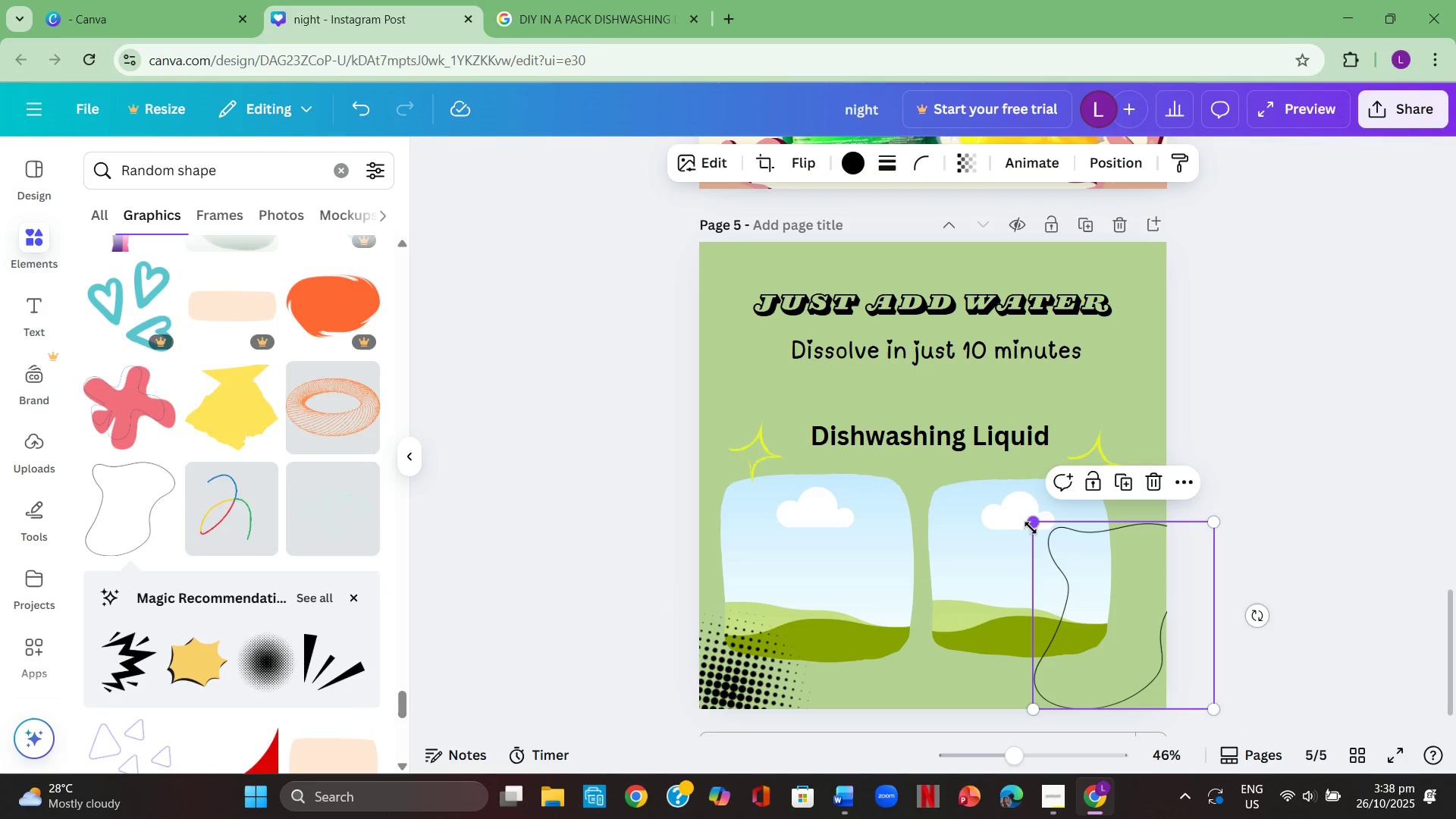 
left_click_drag(start_coordinate=[1031, 527], to_coordinate=[1100, 624])
 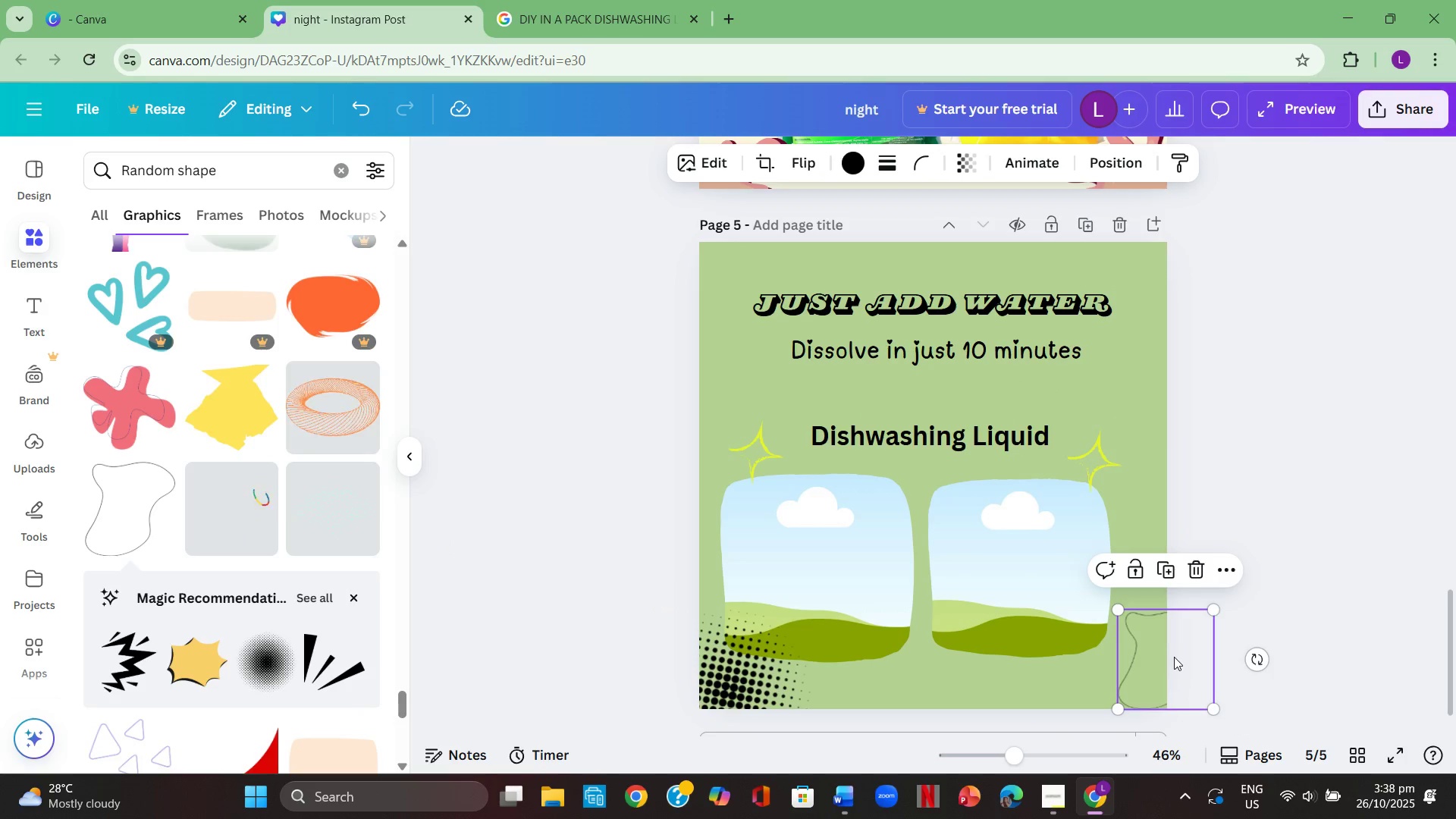 
left_click_drag(start_coordinate=[1174, 657], to_coordinate=[1141, 667])
 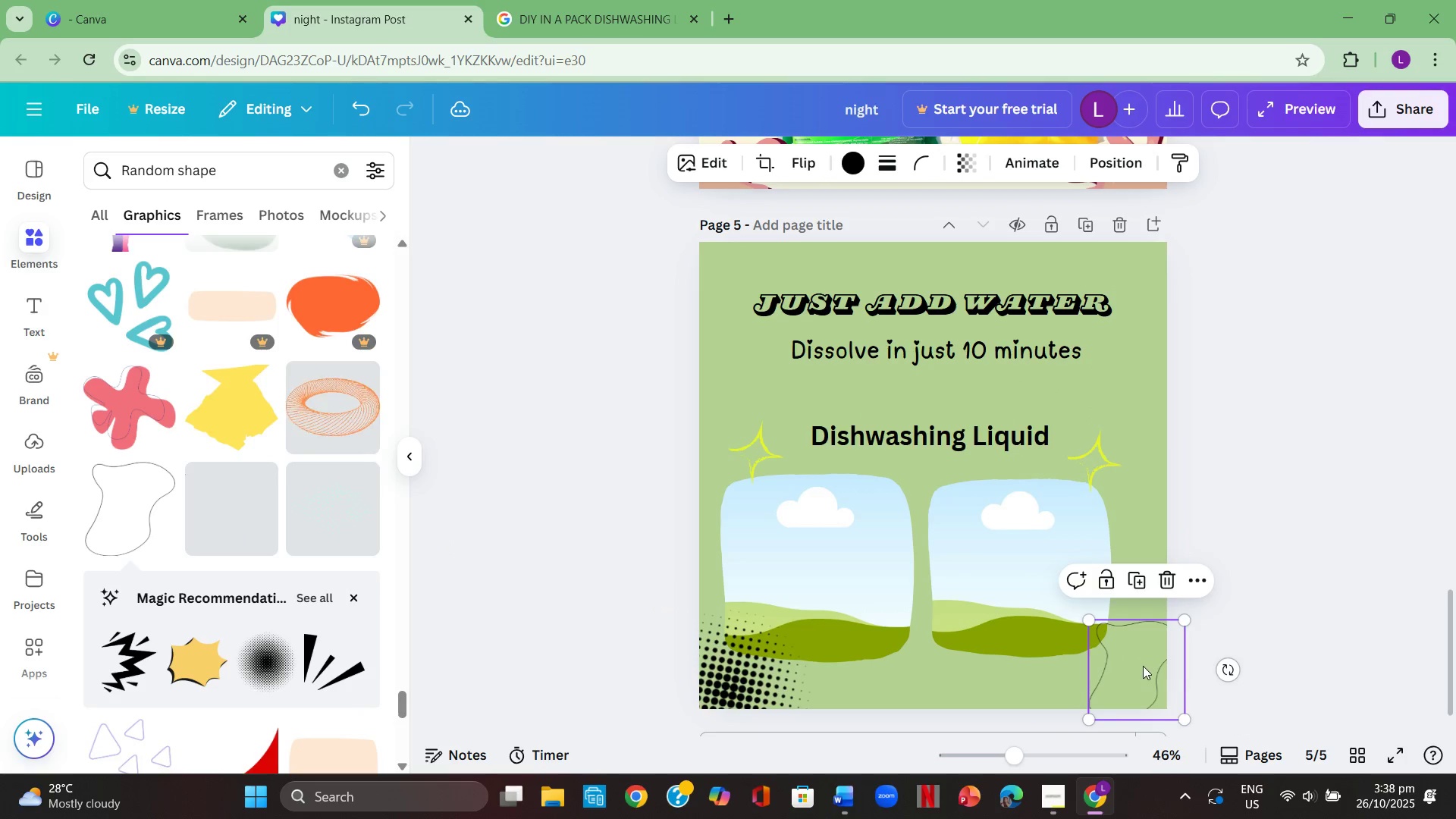 
left_click([1143, 666])
 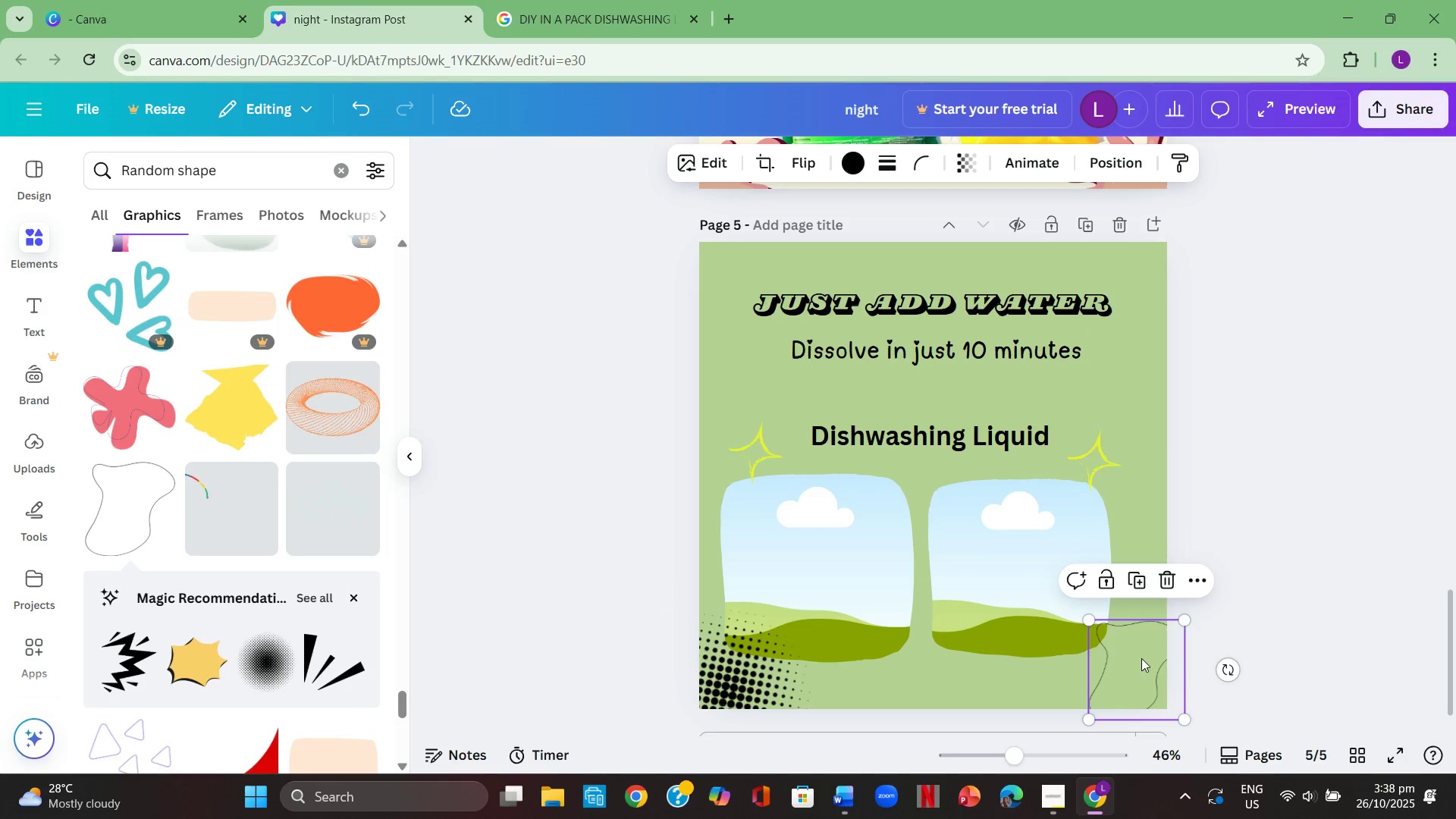 
left_click([1141, 658])
 